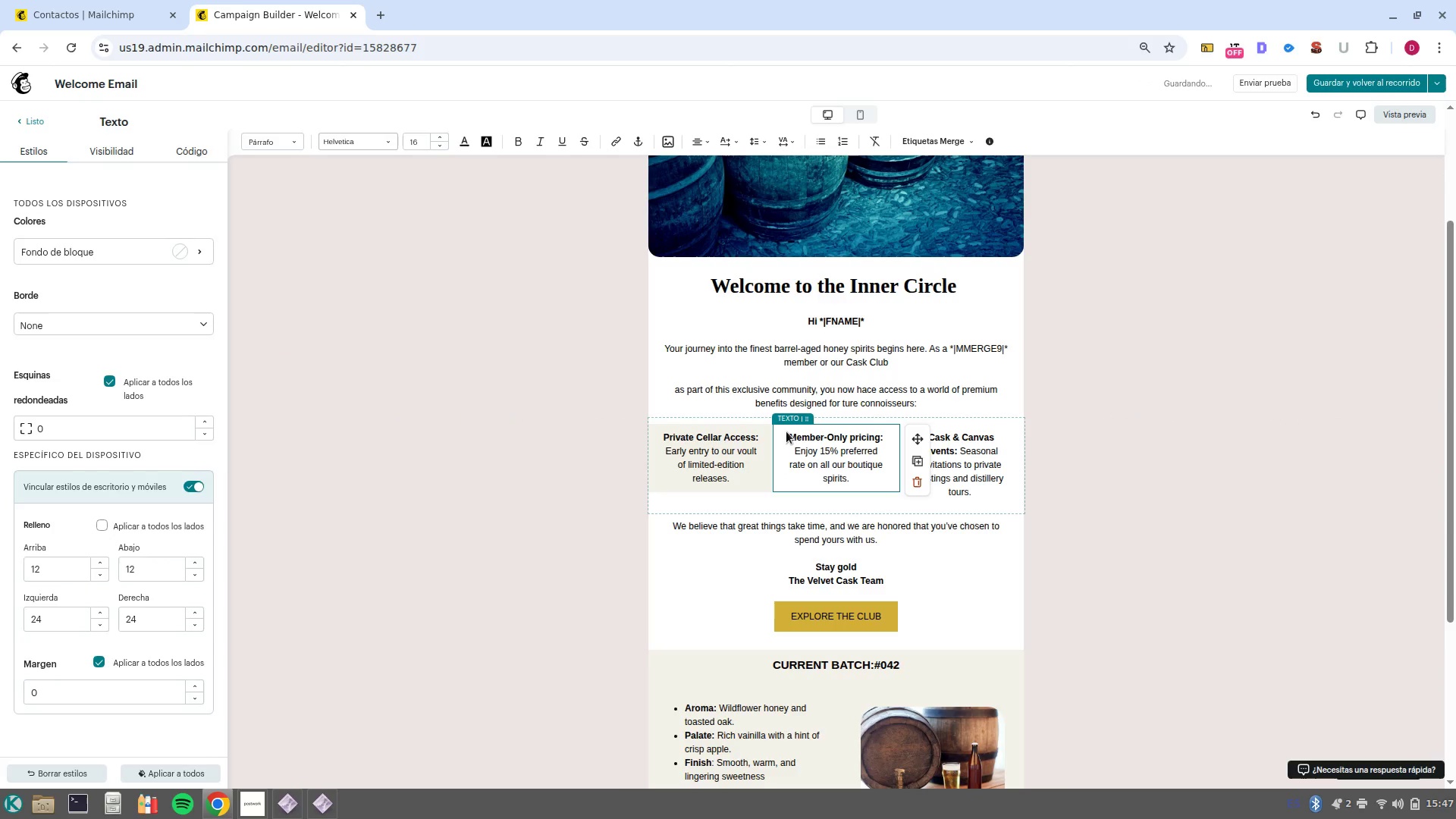 
double_click([781, 430])
 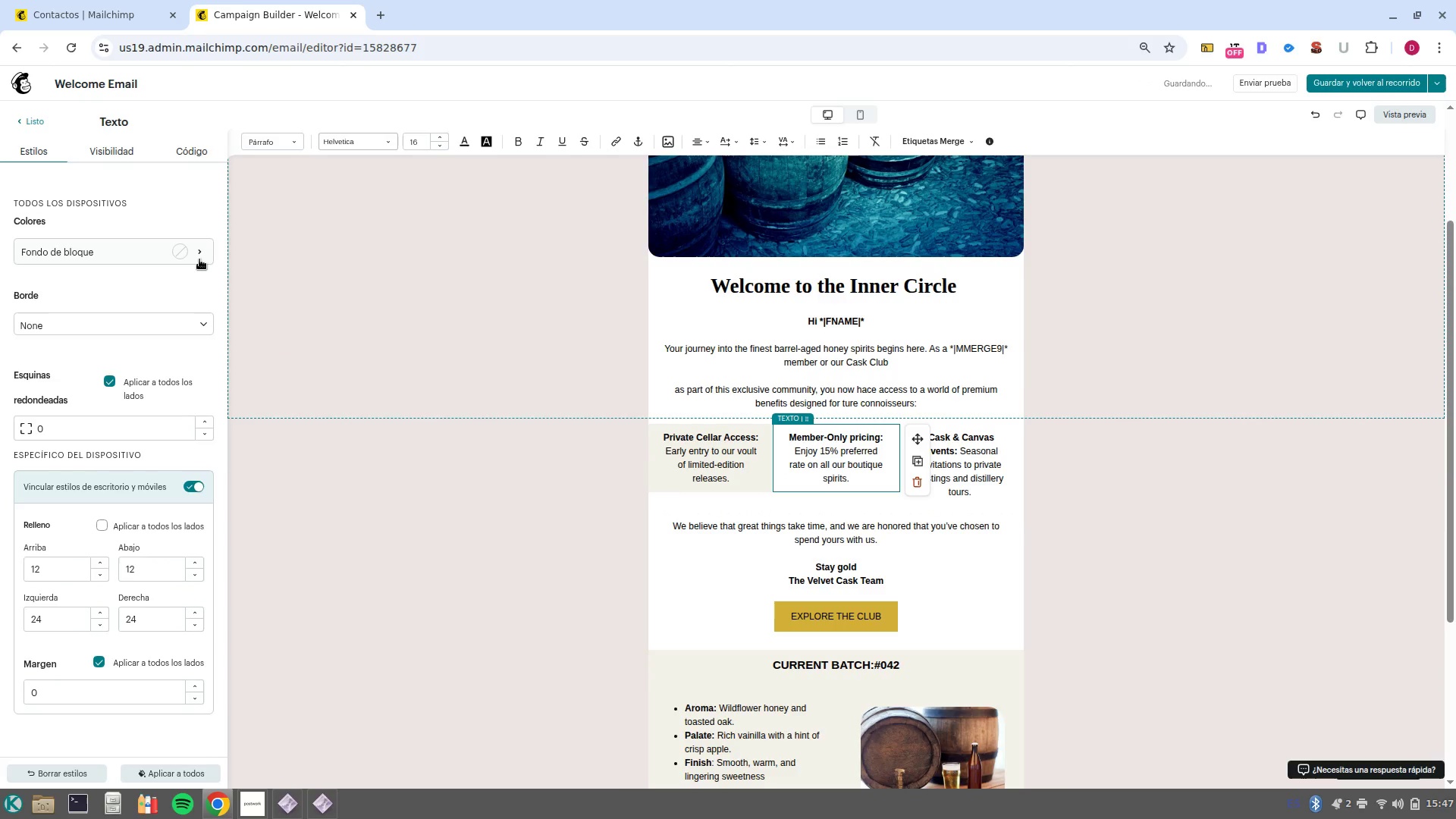 
left_click([187, 256])
 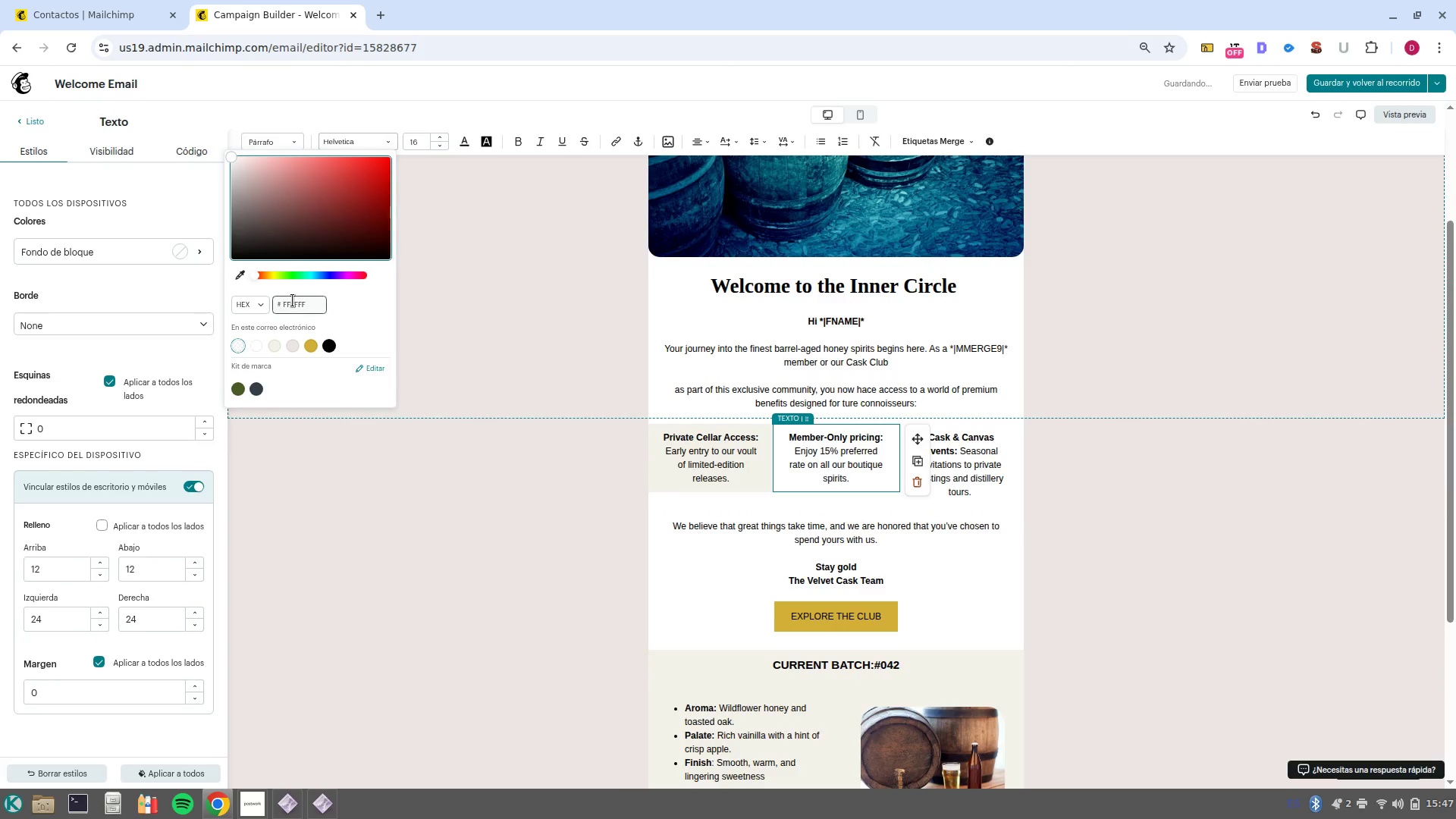 
double_click([293, 300])
 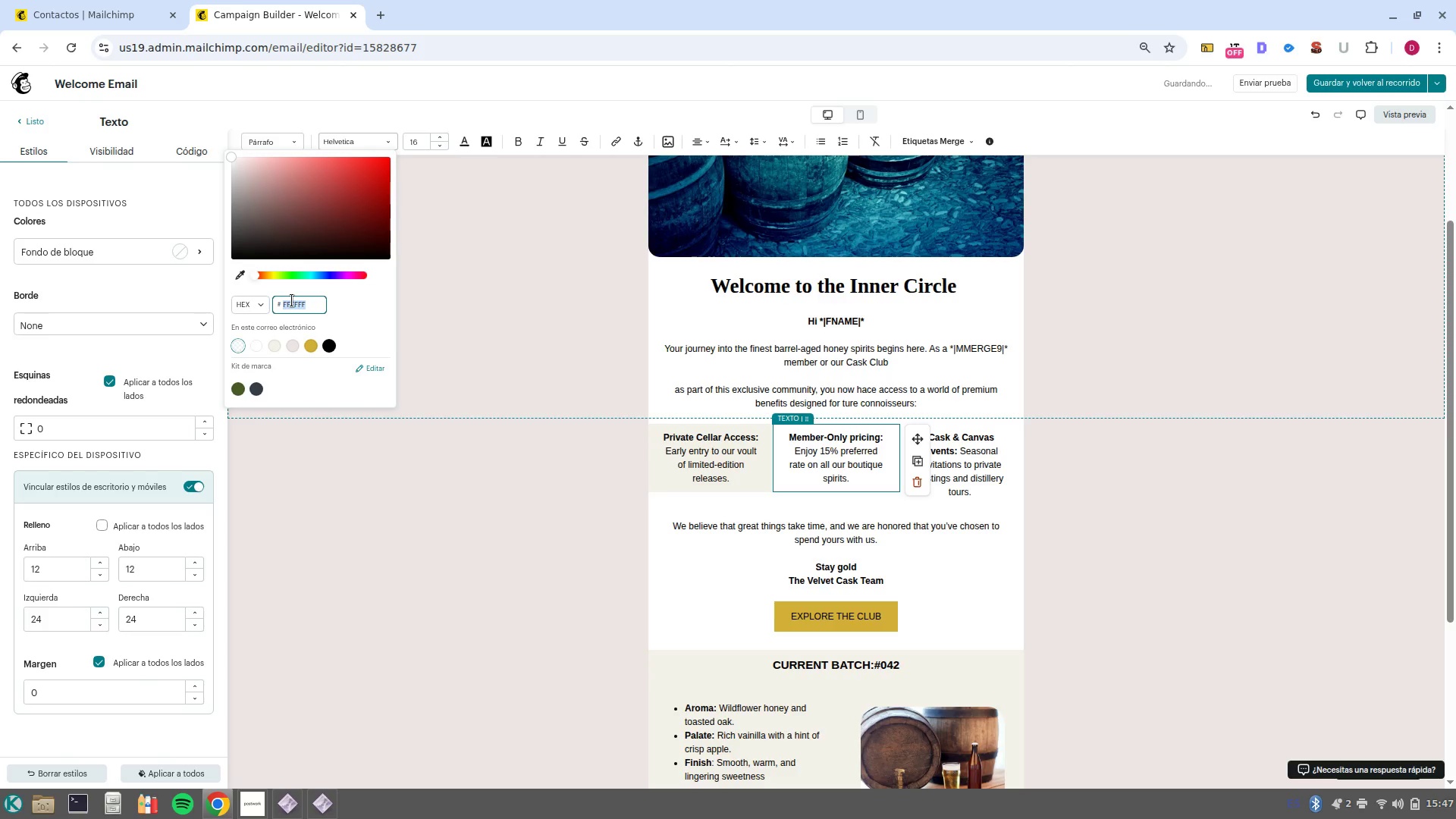 
key(Control+V)
 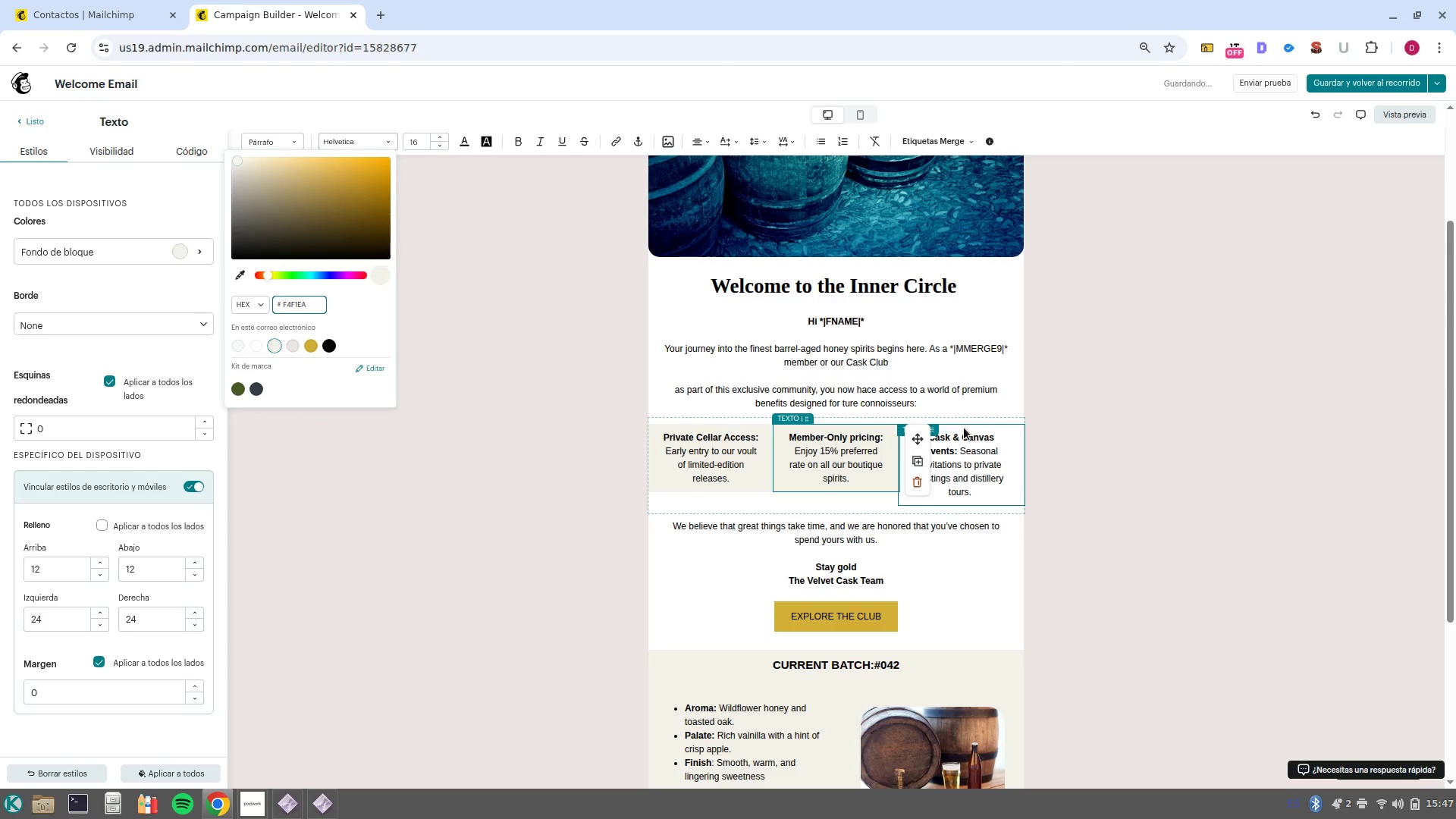 
left_click([964, 426])
 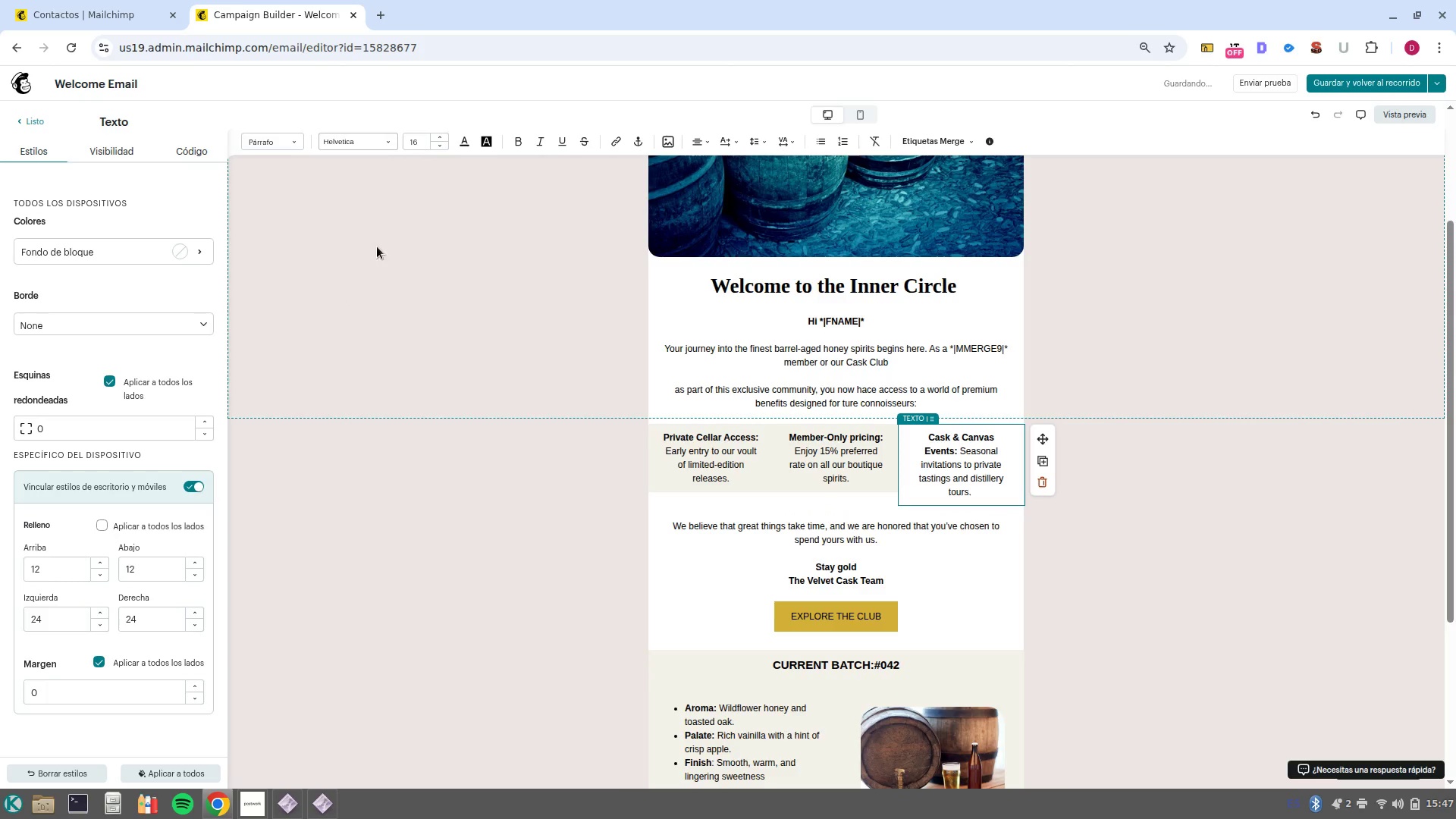 
left_click([180, 253])
 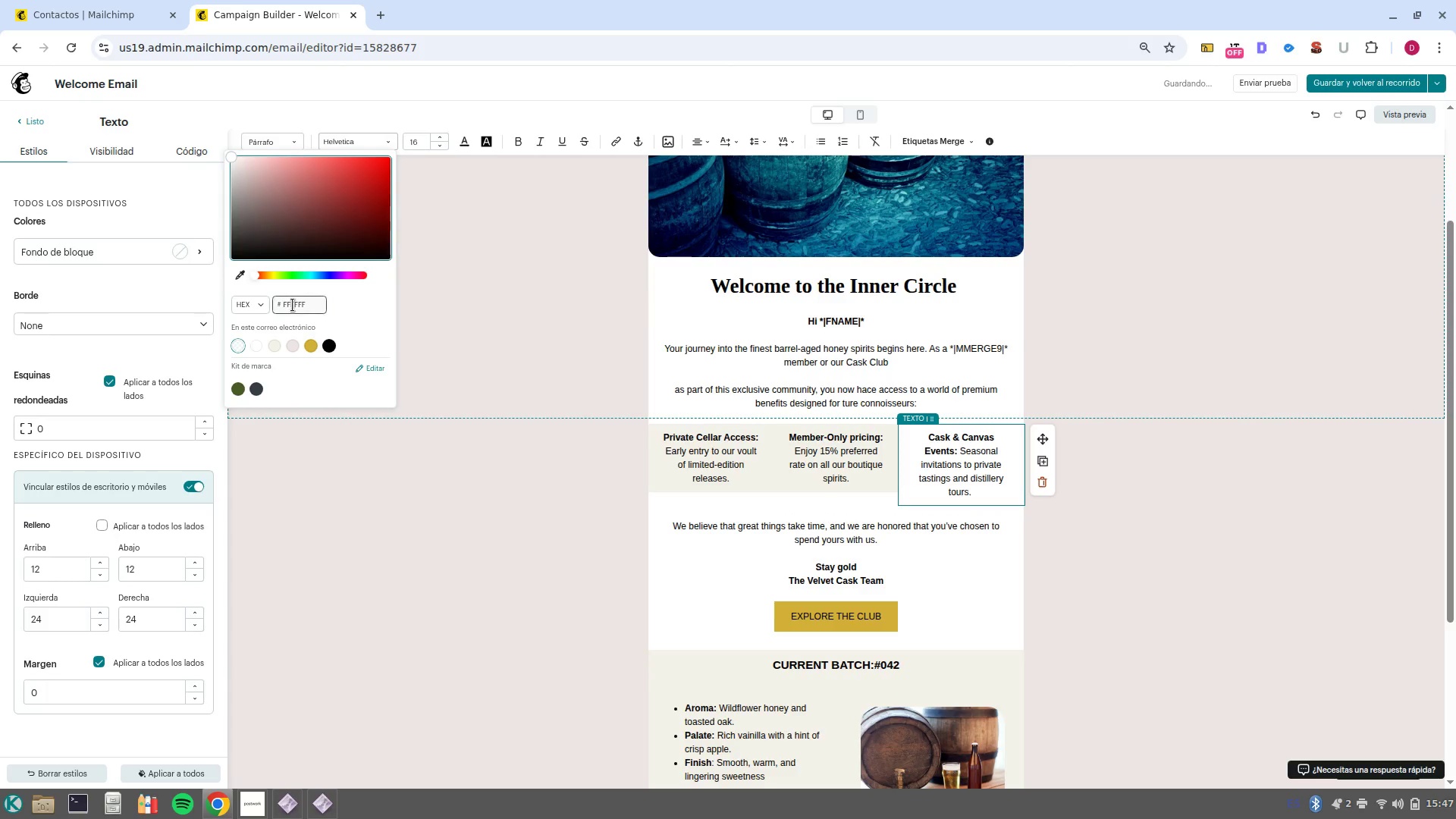 
double_click([293, 305])
 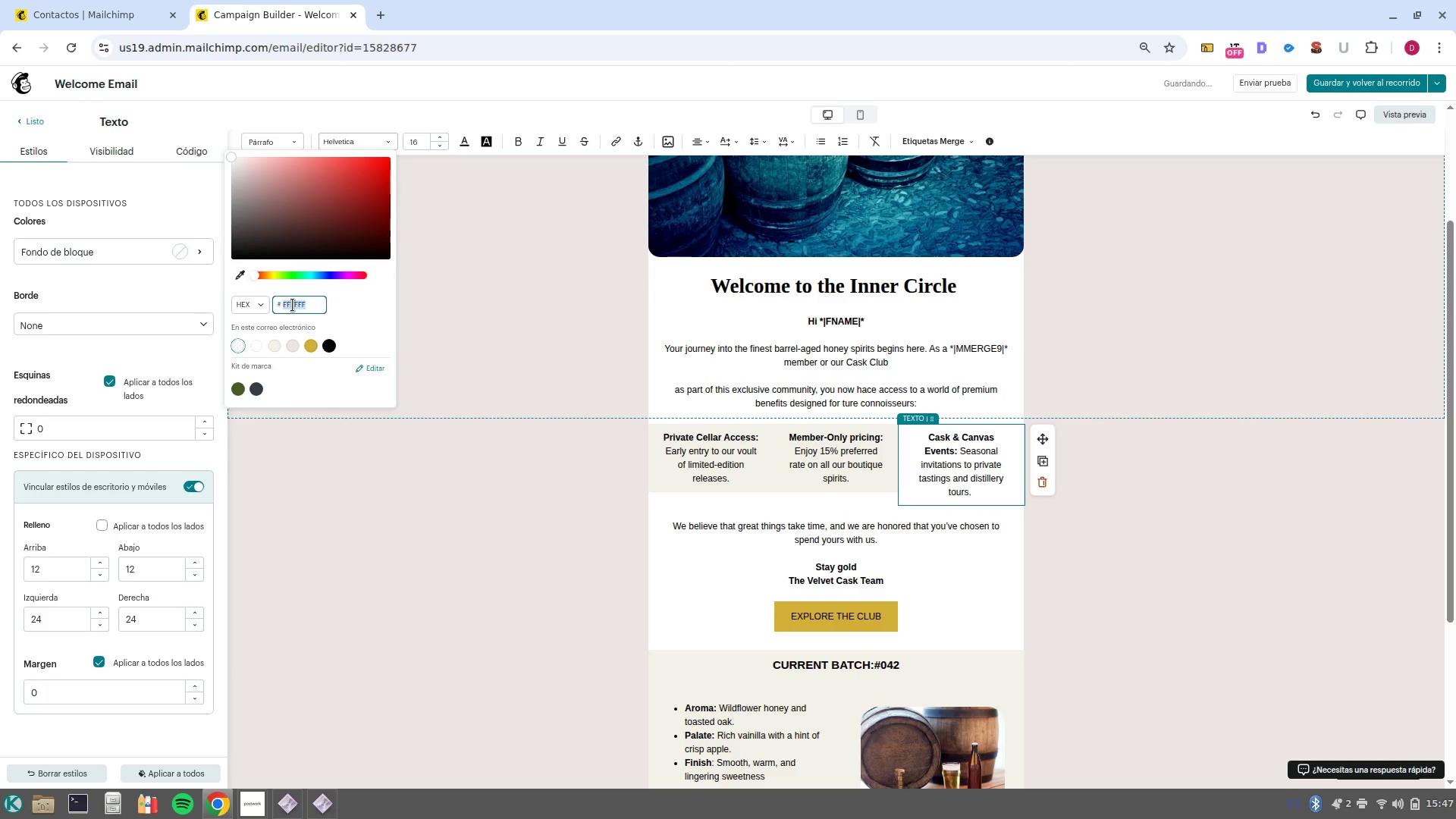 
key(Control+V)
 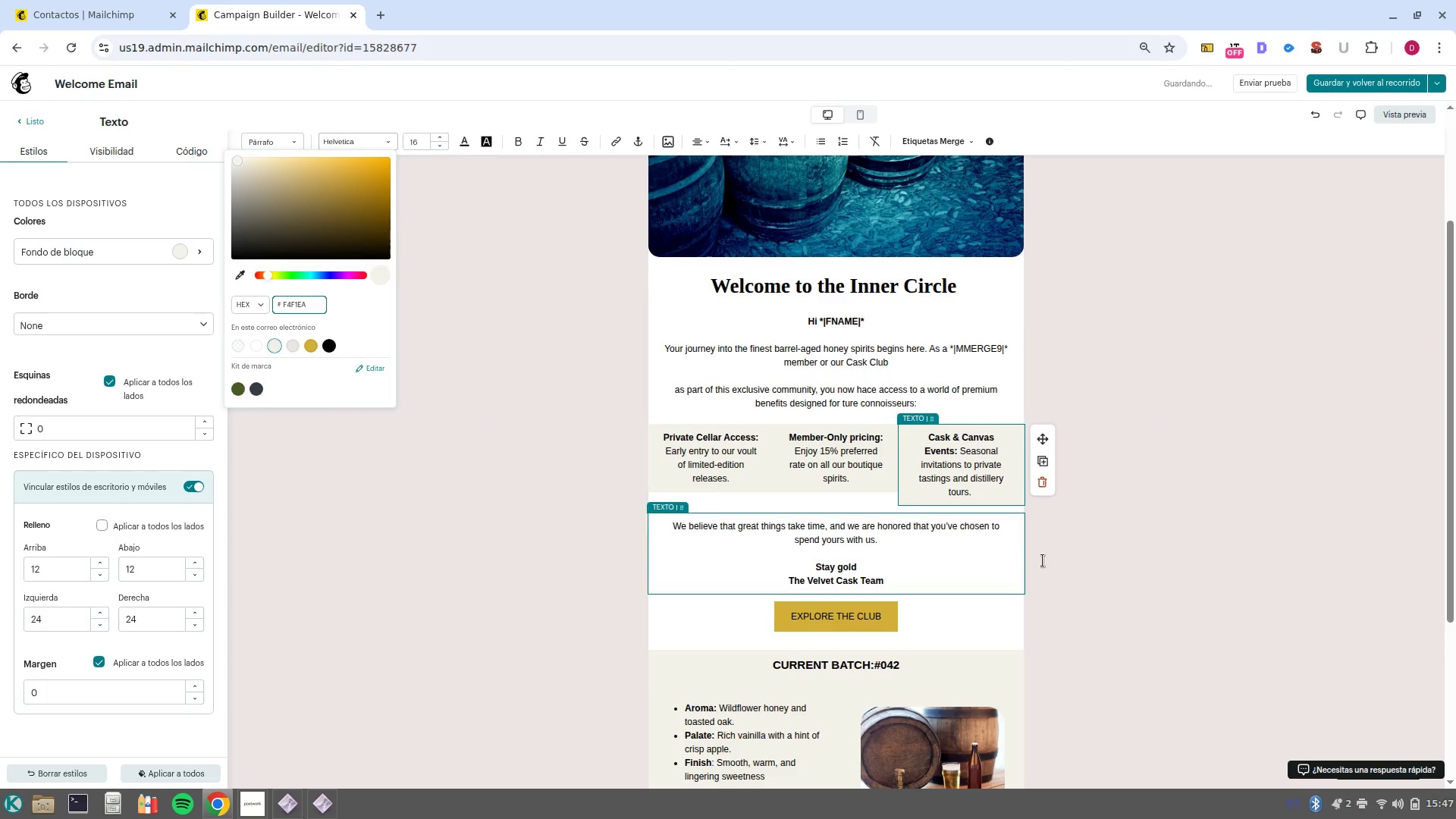 
left_click([1097, 563])
 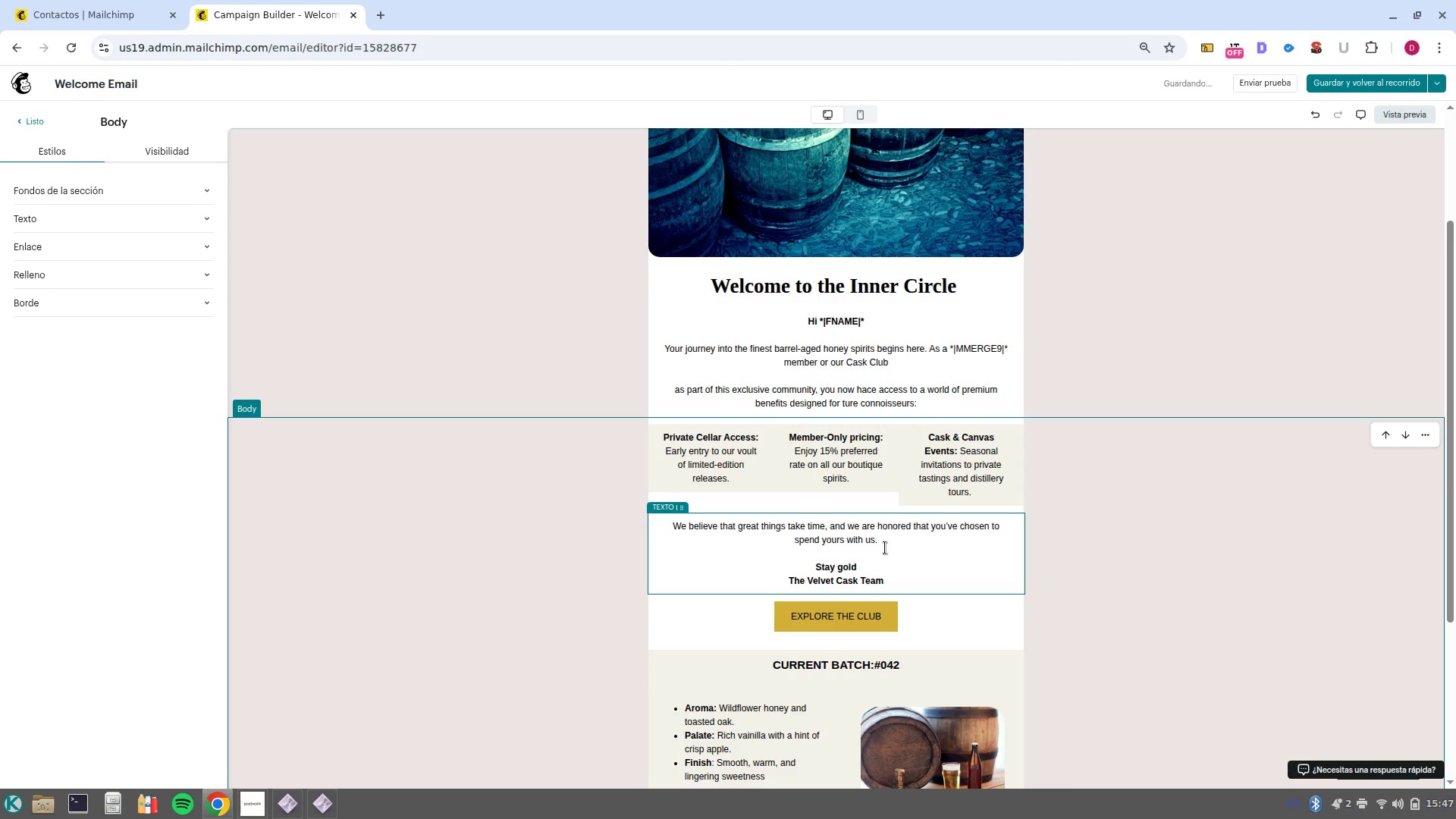 
left_click([977, 482])
 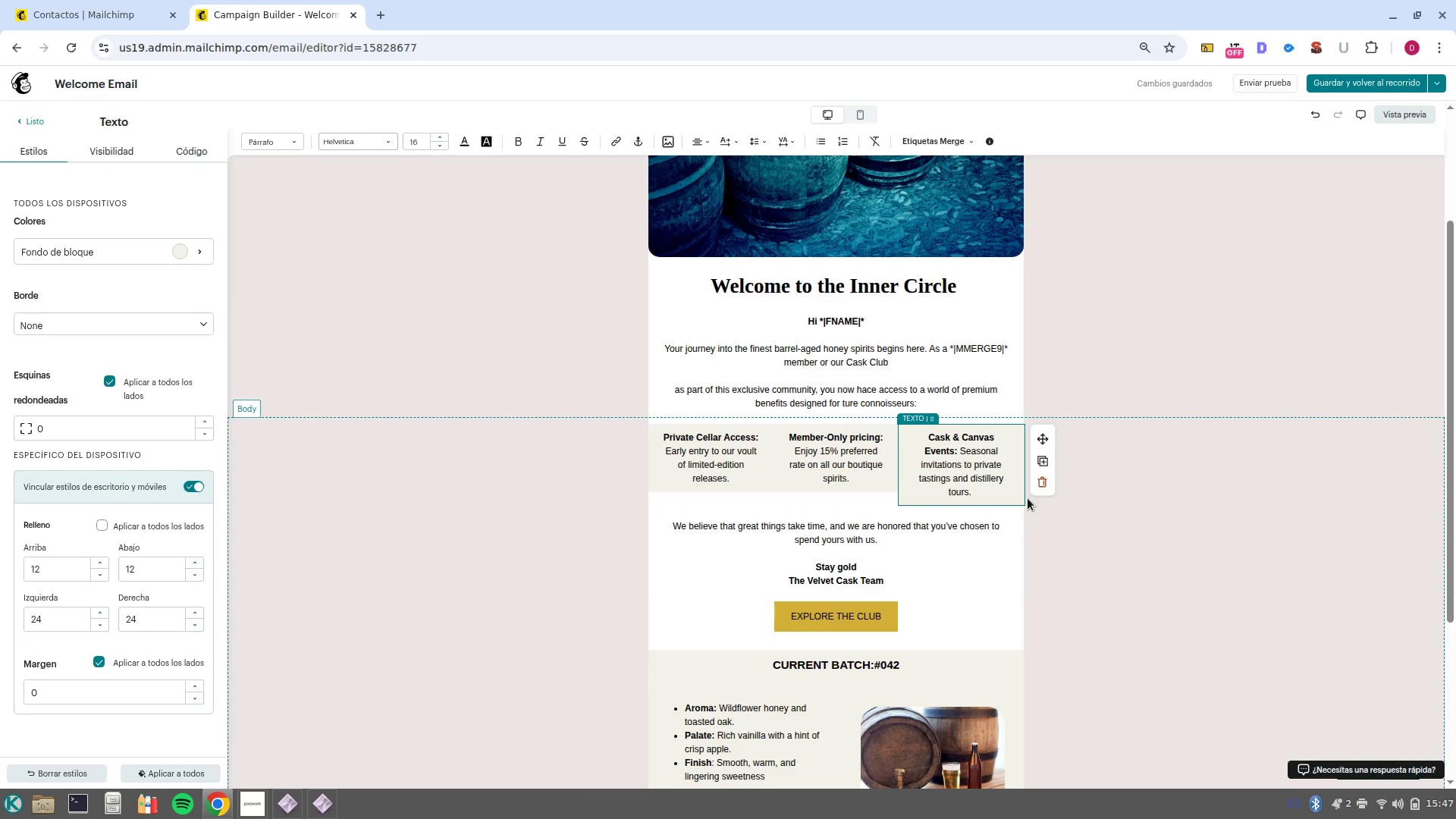 
wait(7.81)
 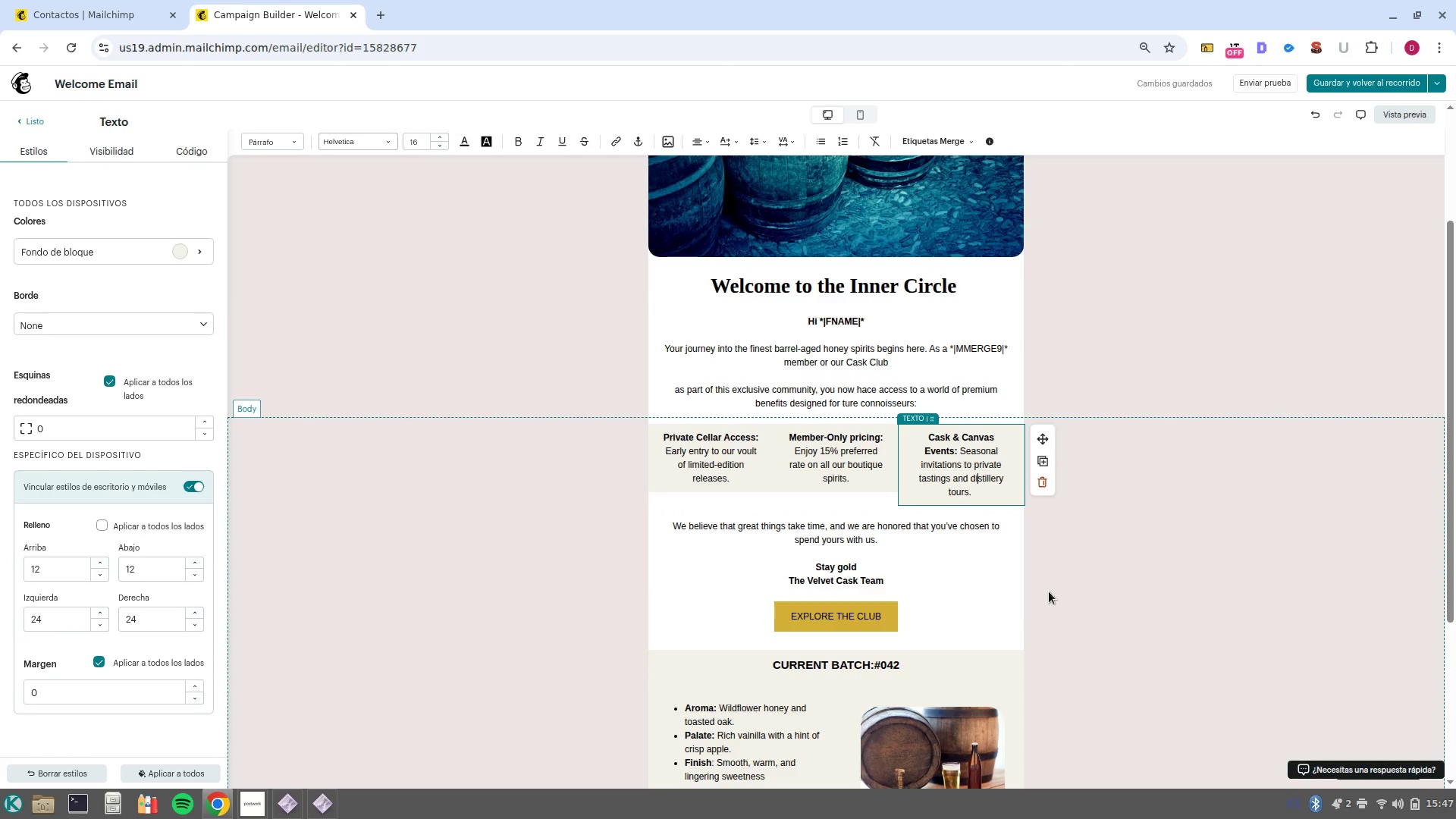 
left_click([866, 475])
 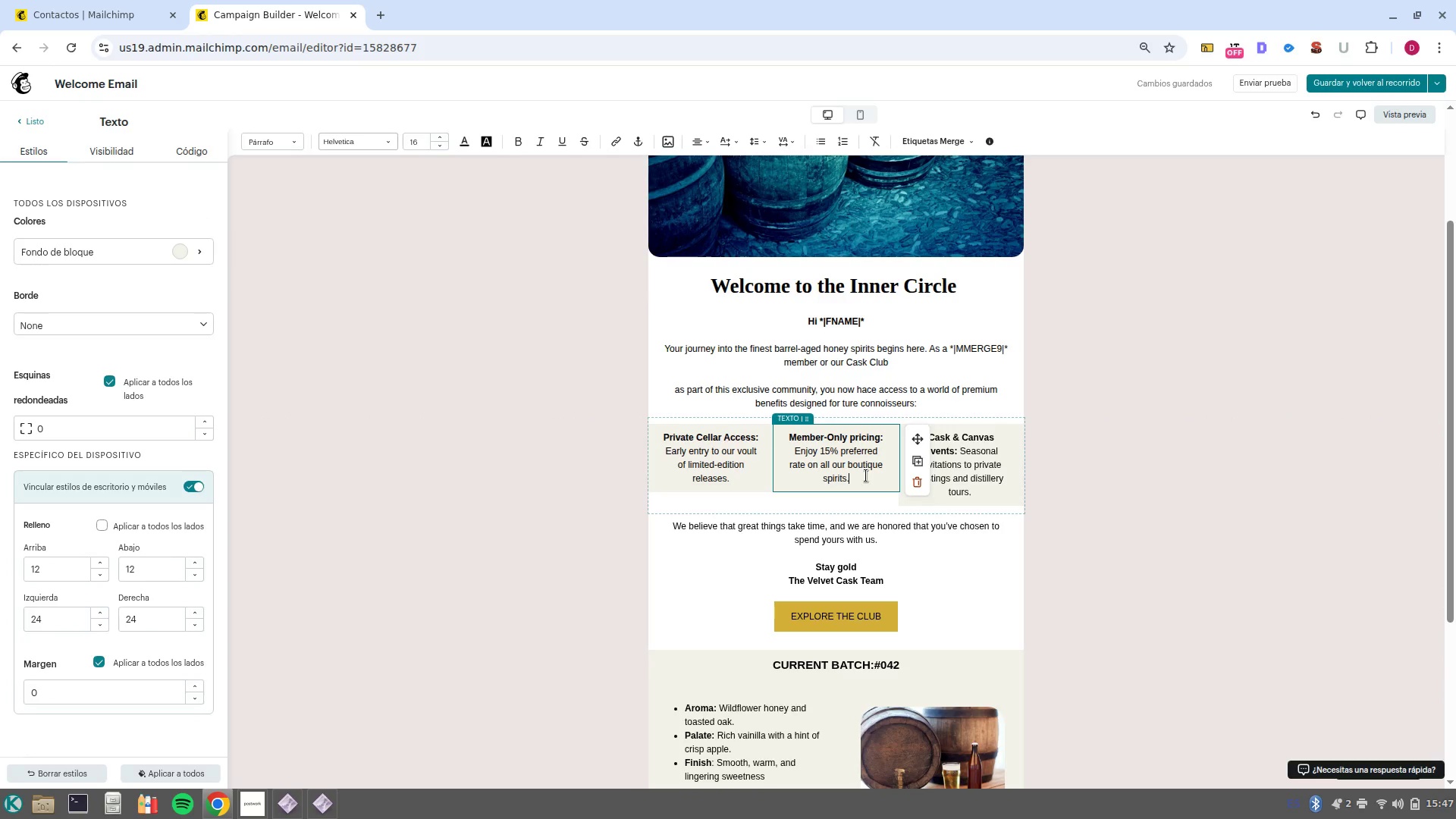 
key(Enter)
 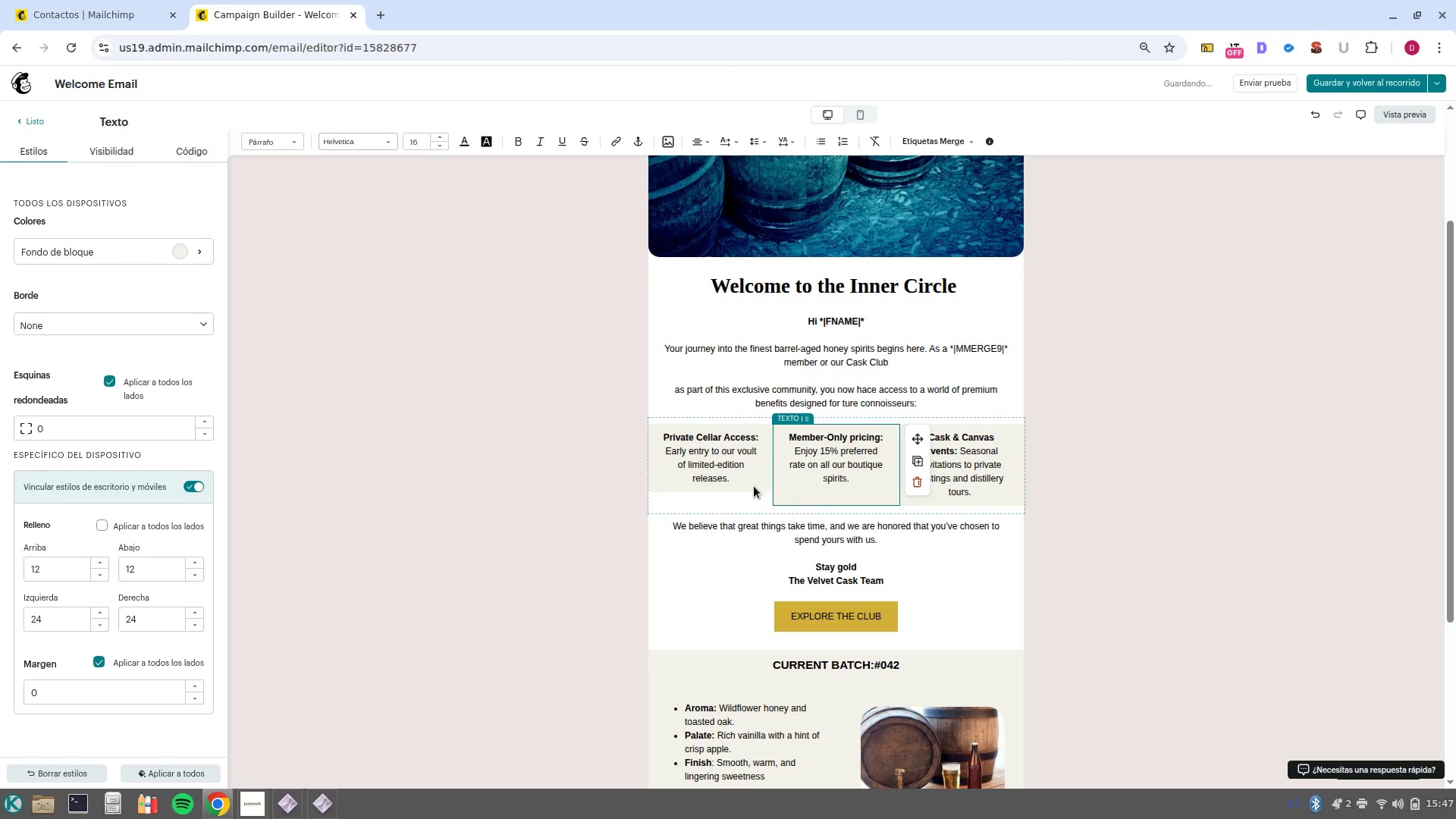 
left_click([752, 486])
 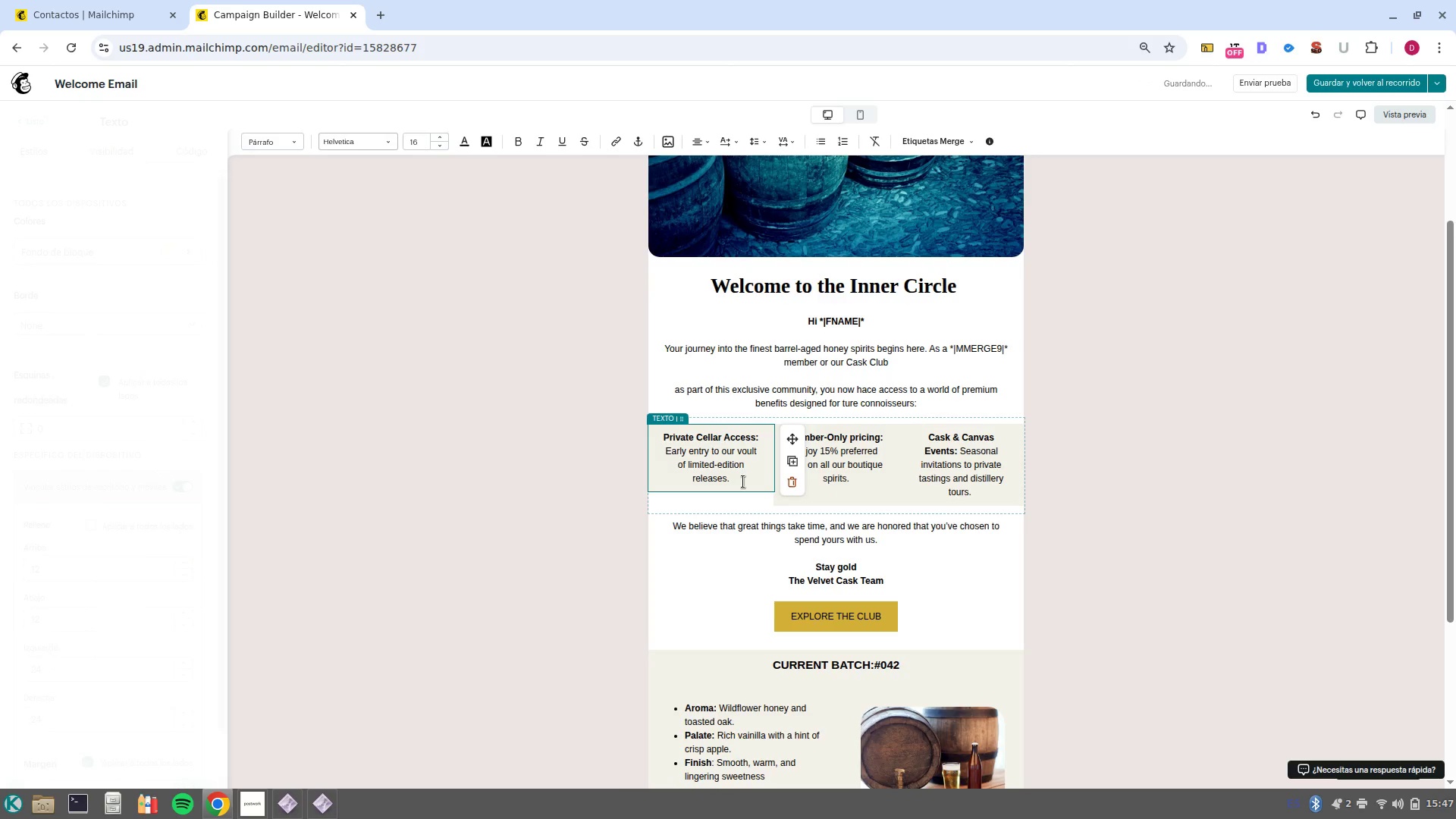 
left_click([743, 482])
 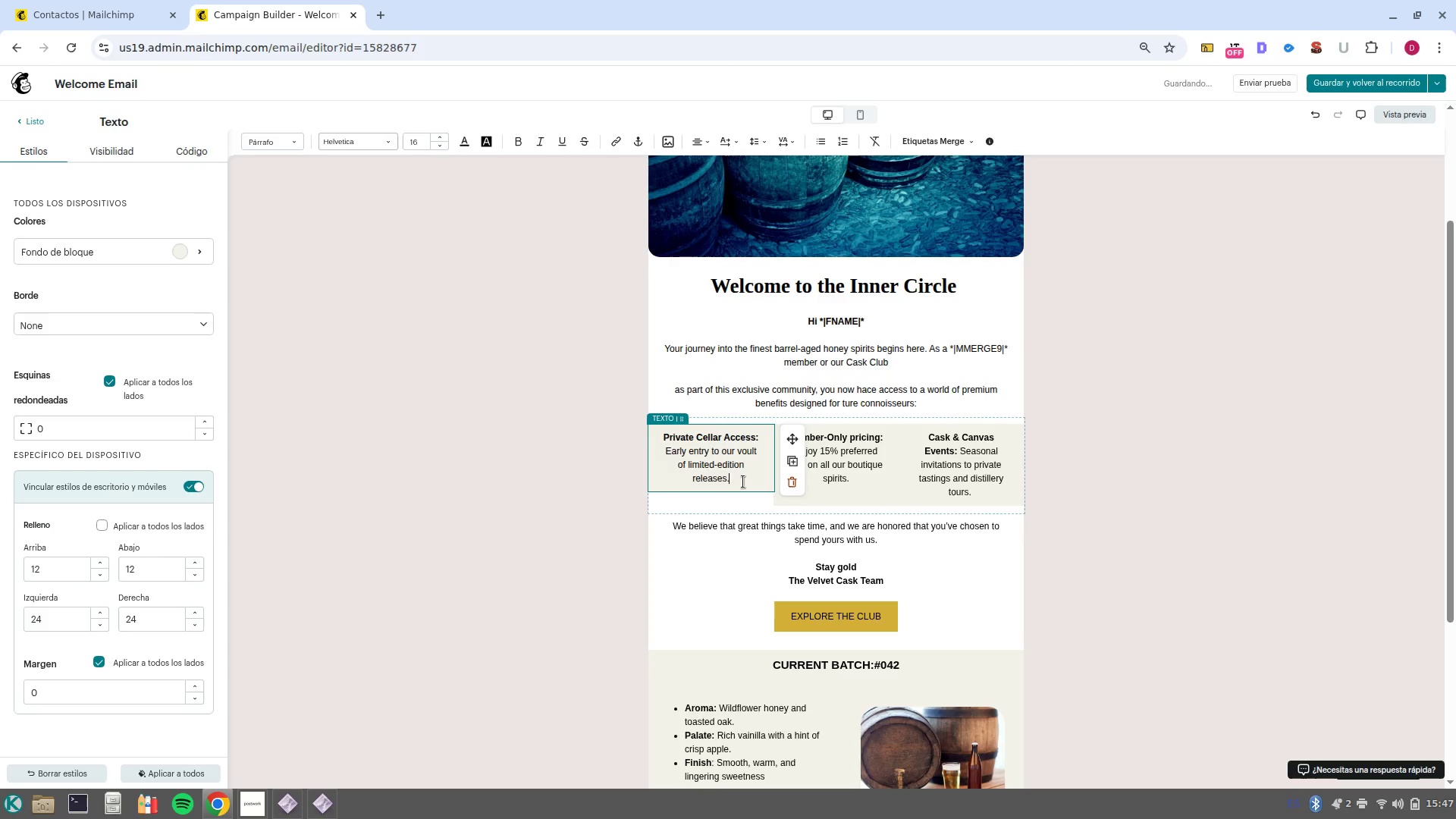 
key(Enter)
 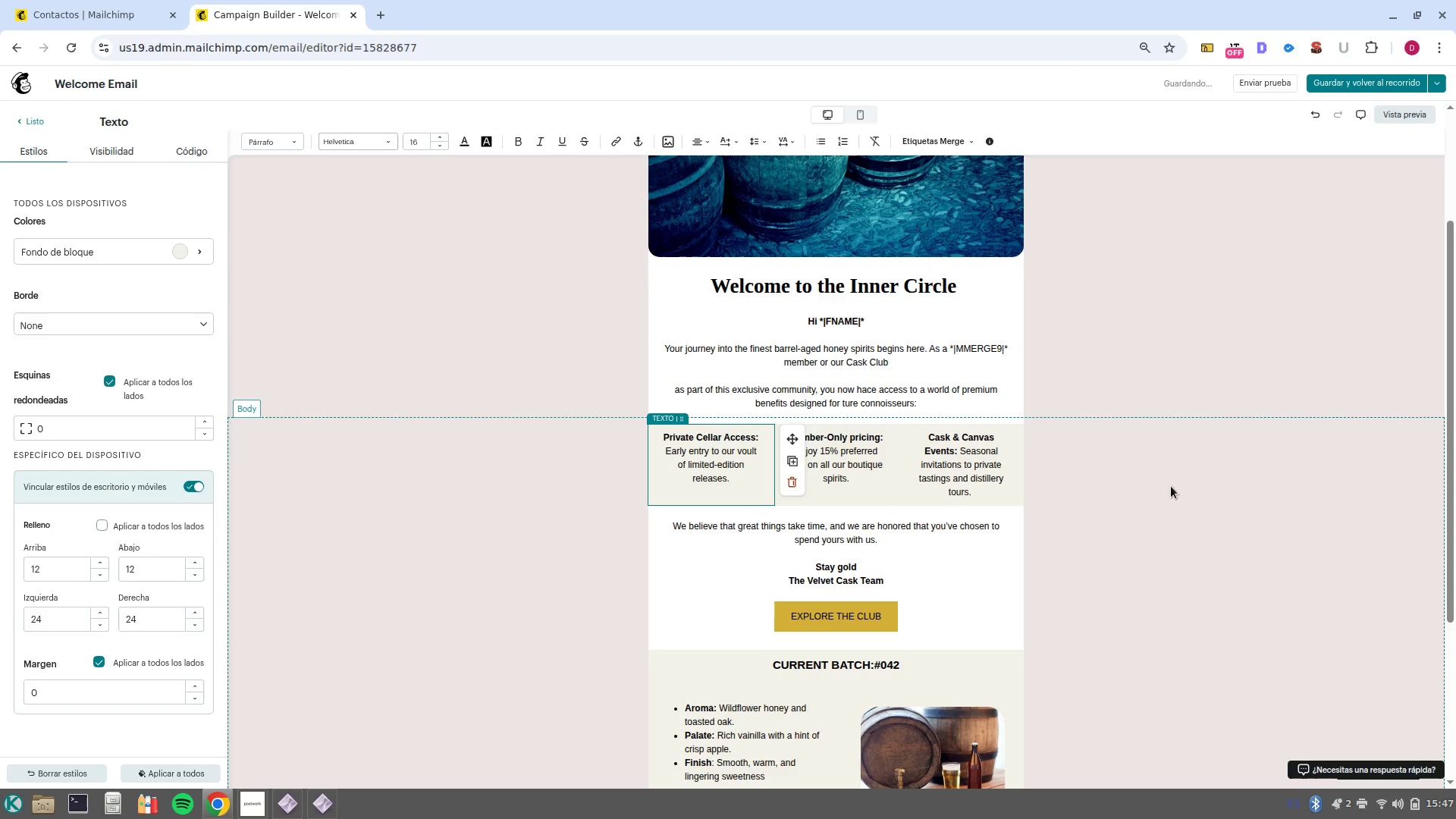 
left_click([1153, 492])
 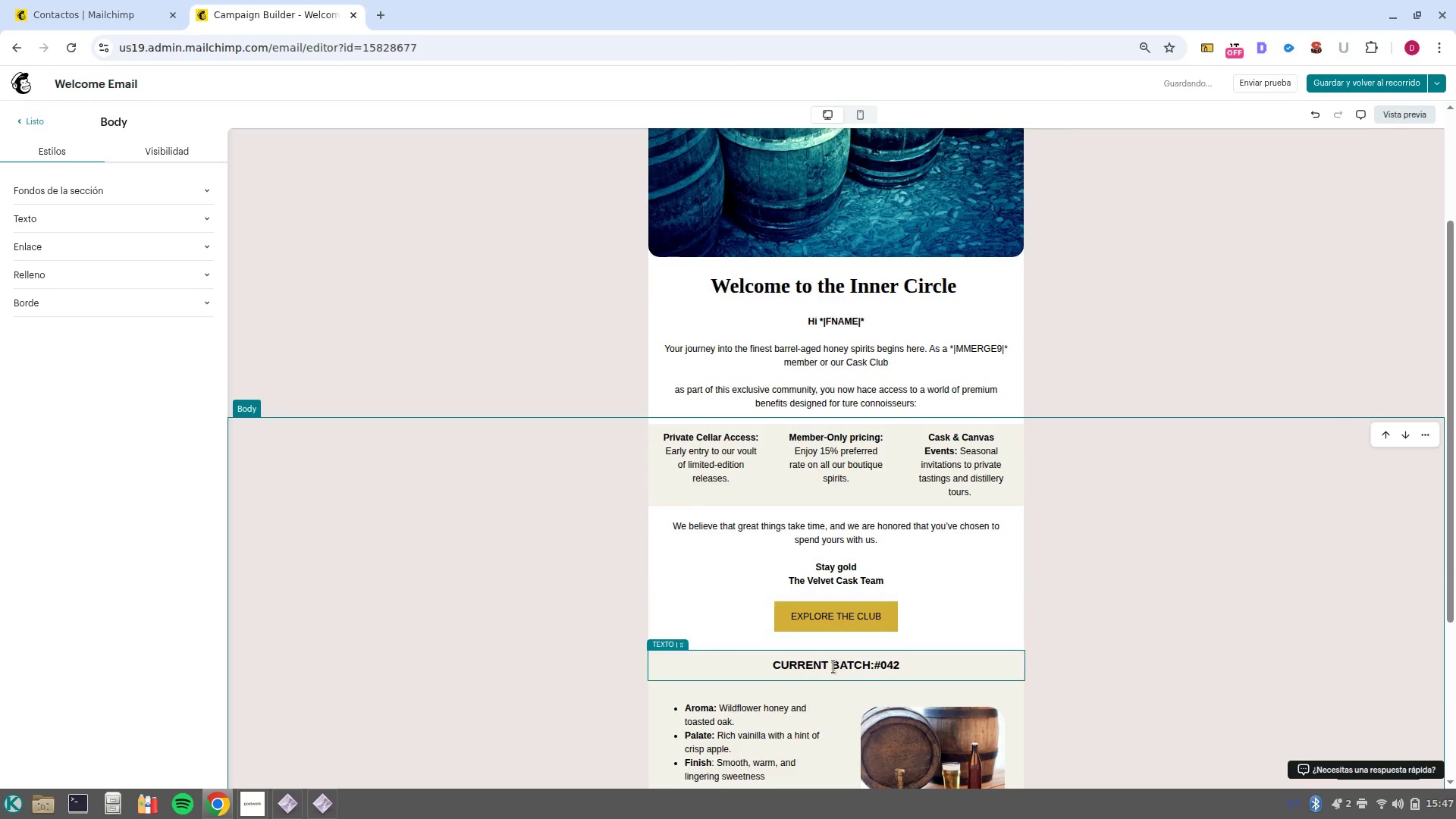 
scroll: coordinate [915, 668], scroll_direction: down, amount: 2.0
 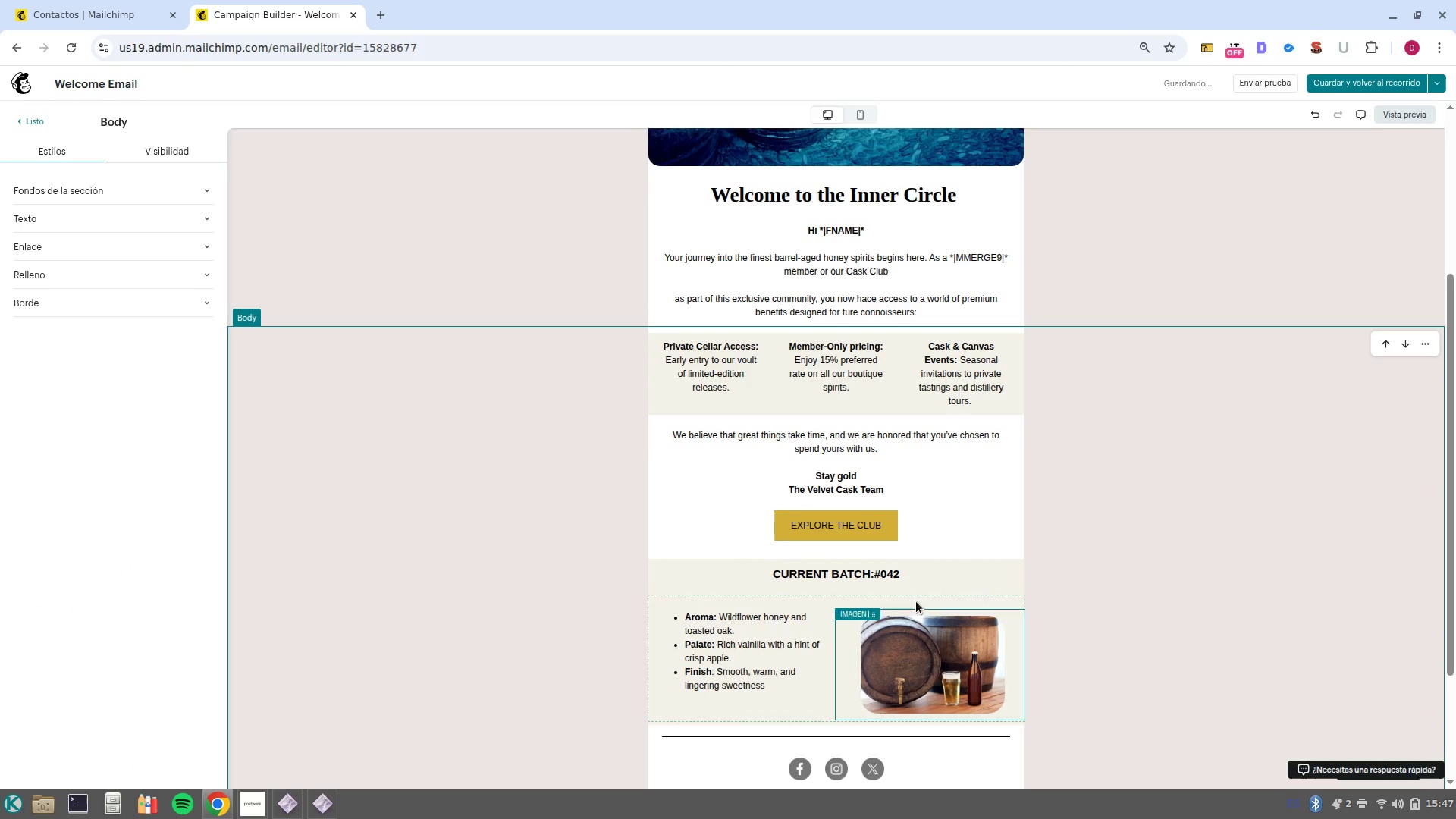 
left_click([916, 573])
 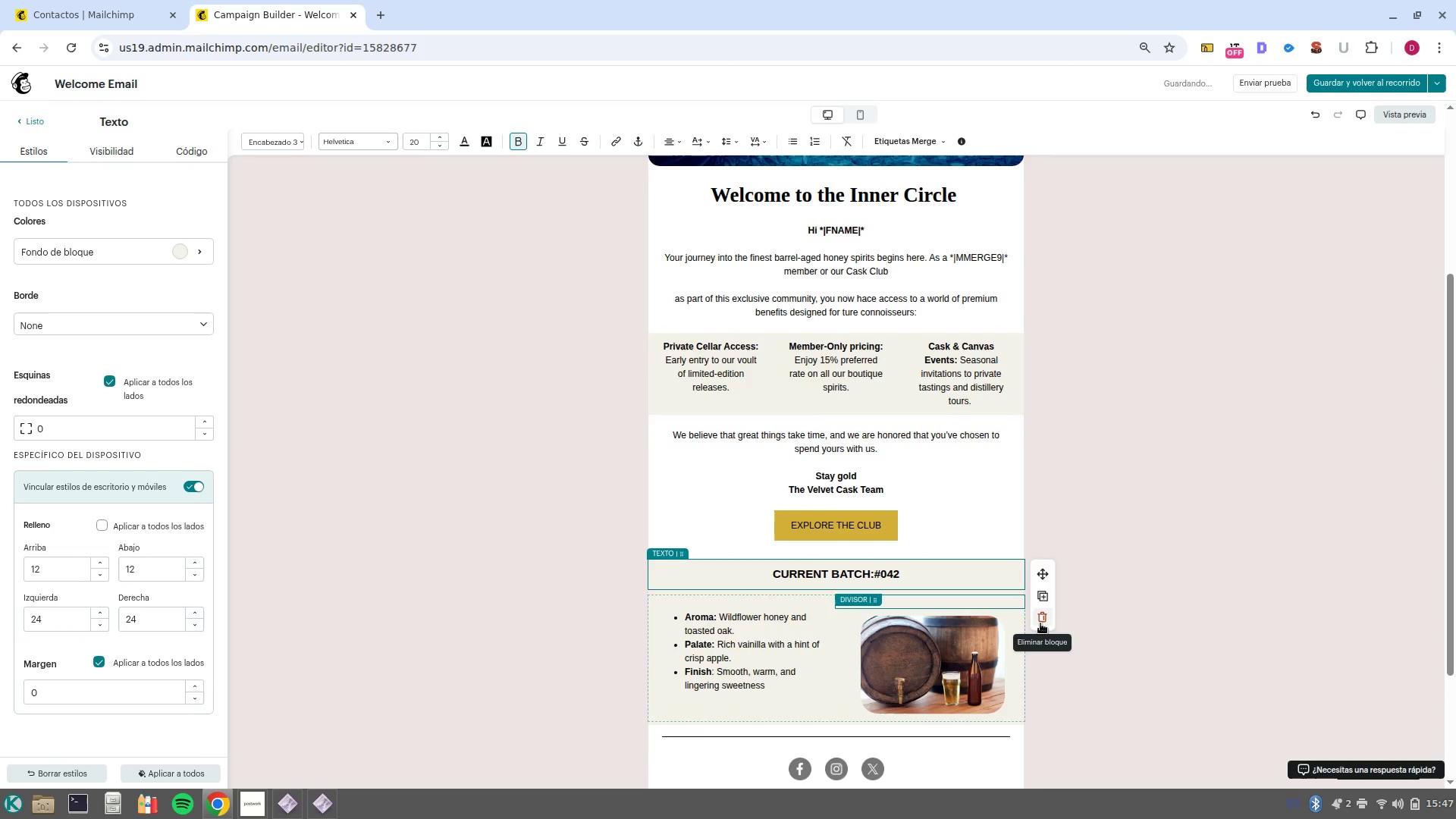 
left_click([1040, 623])
 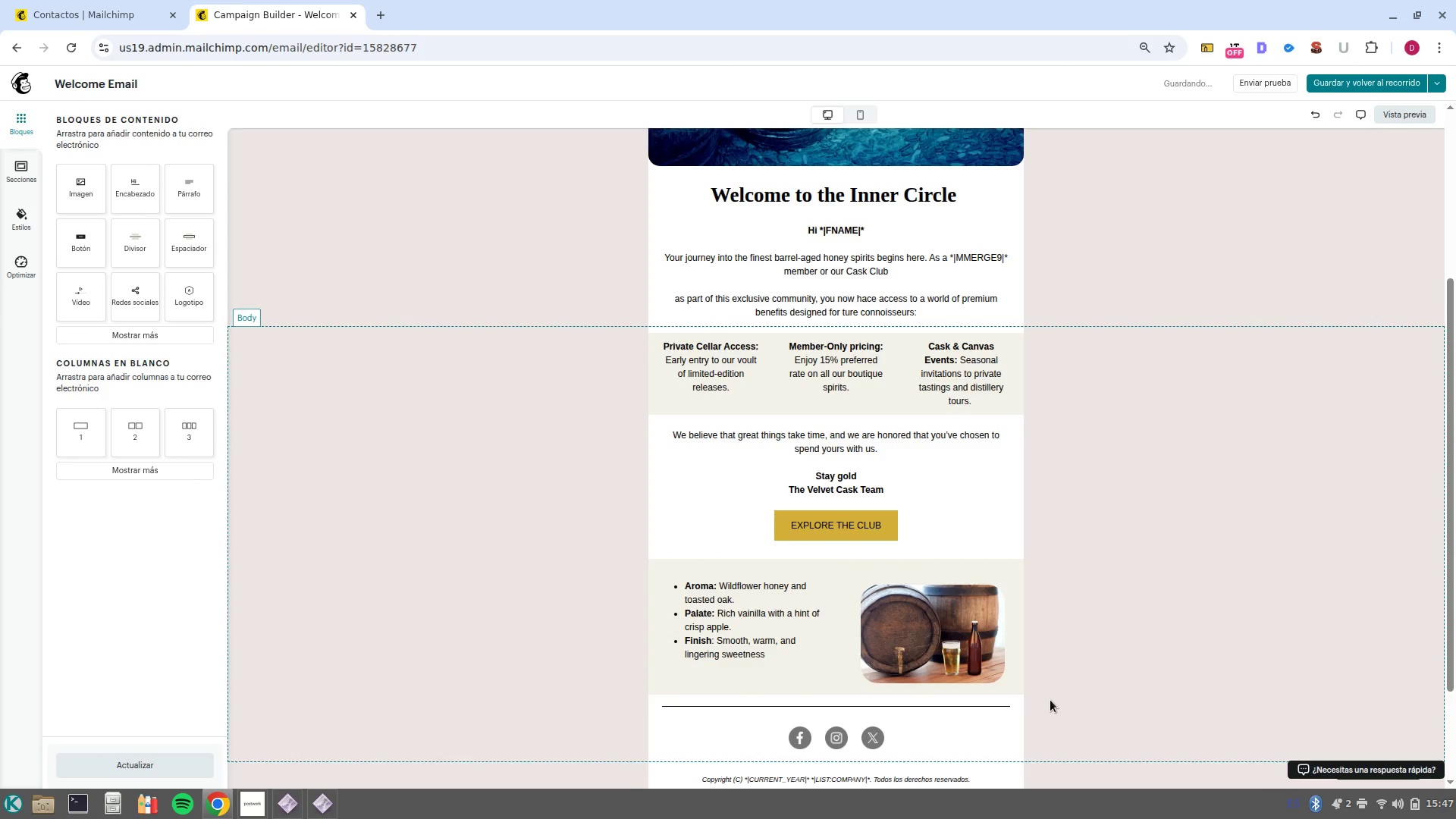 
left_click([1016, 692])
 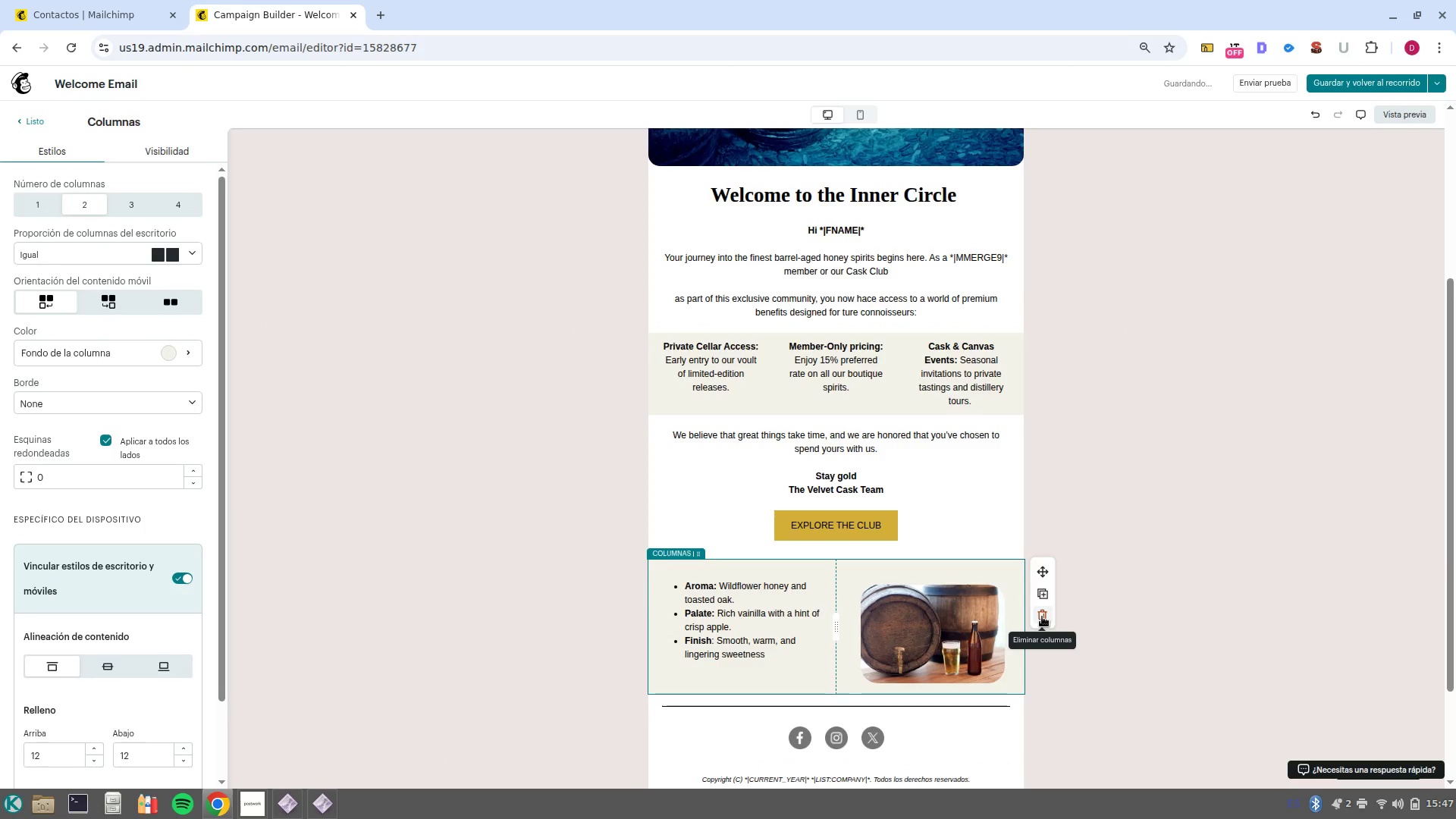 
left_click([1042, 617])
 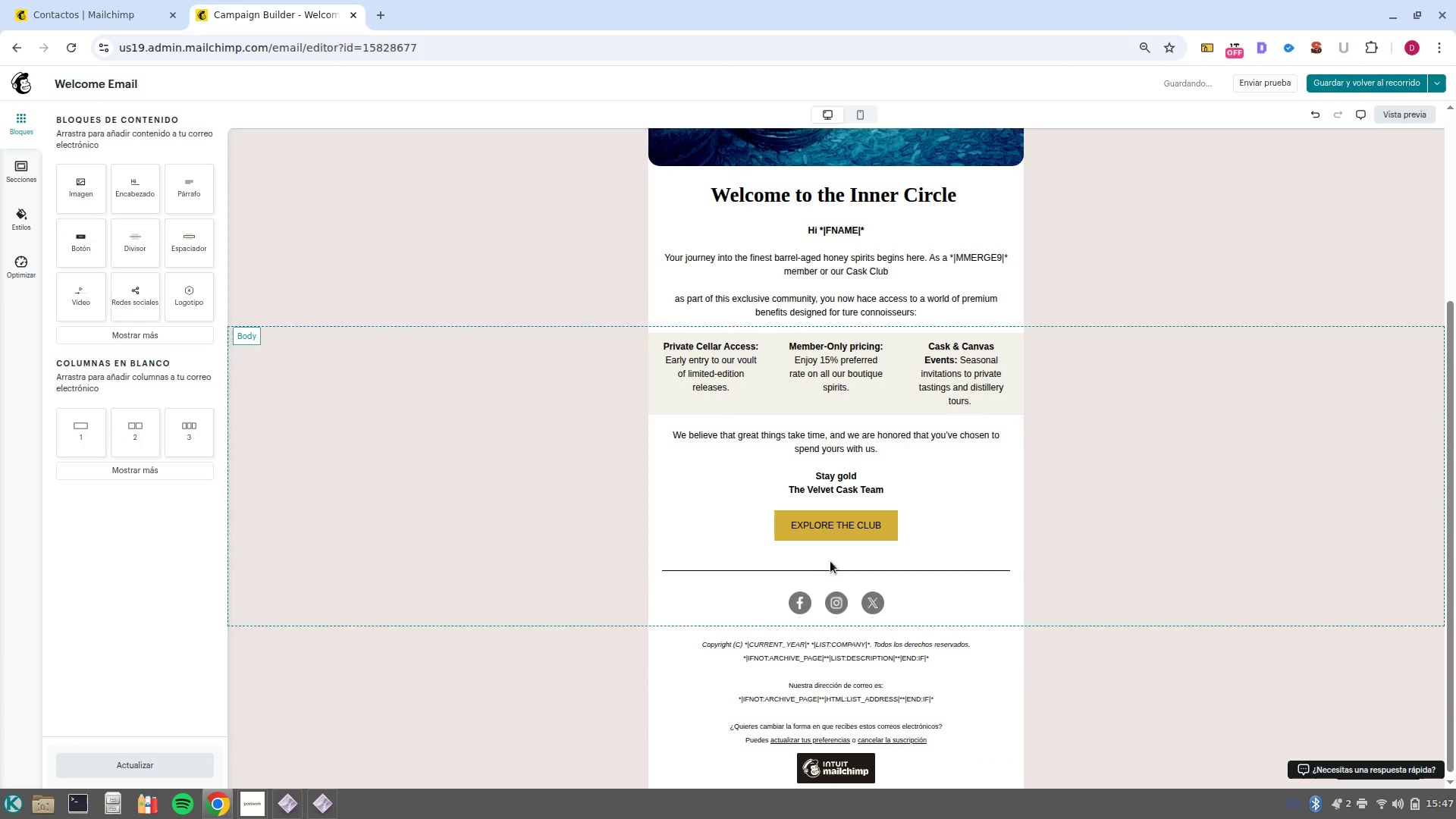 
scroll: coordinate [818, 571], scroll_direction: up, amount: 2.0
 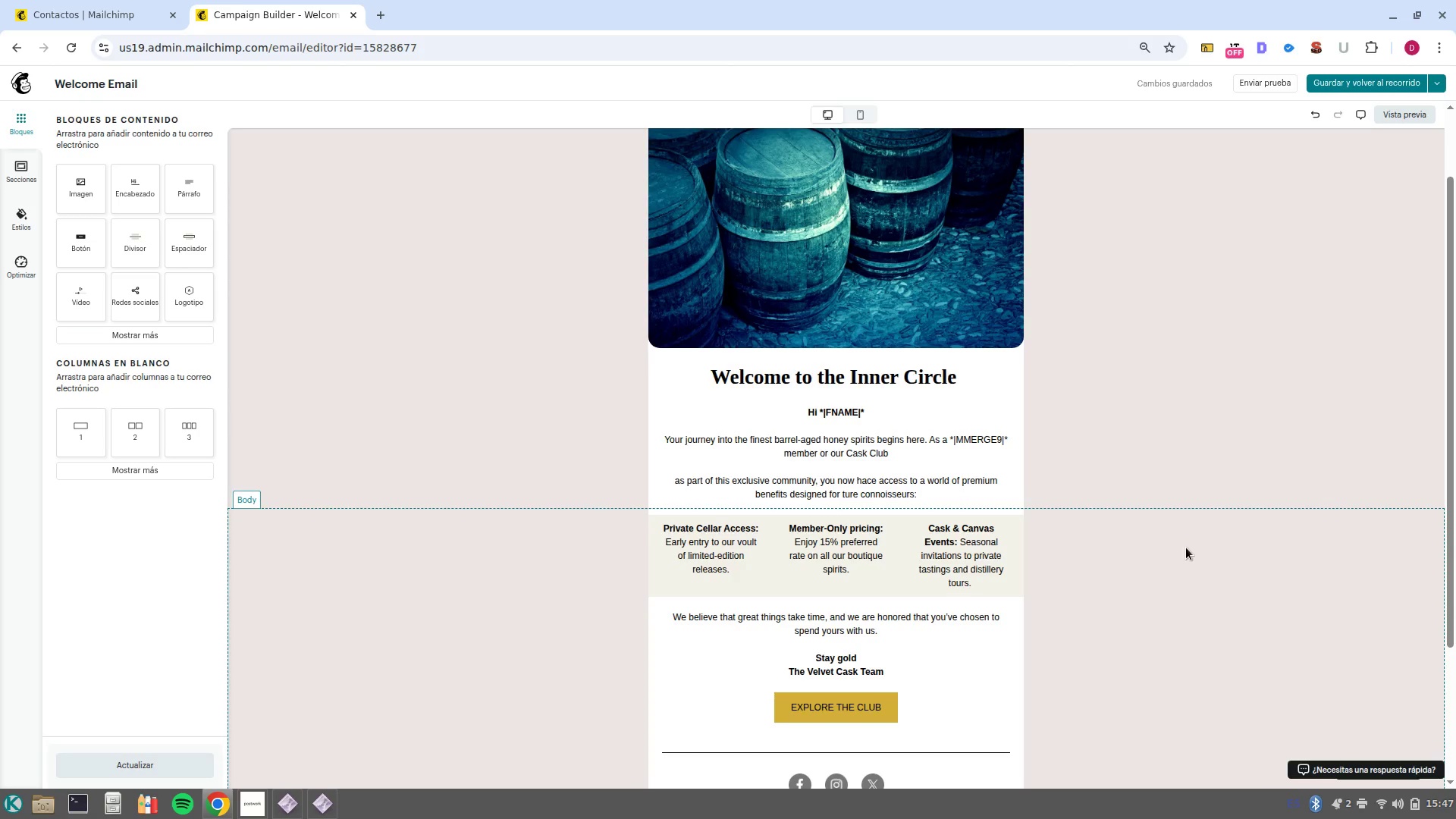 
wait(12.68)
 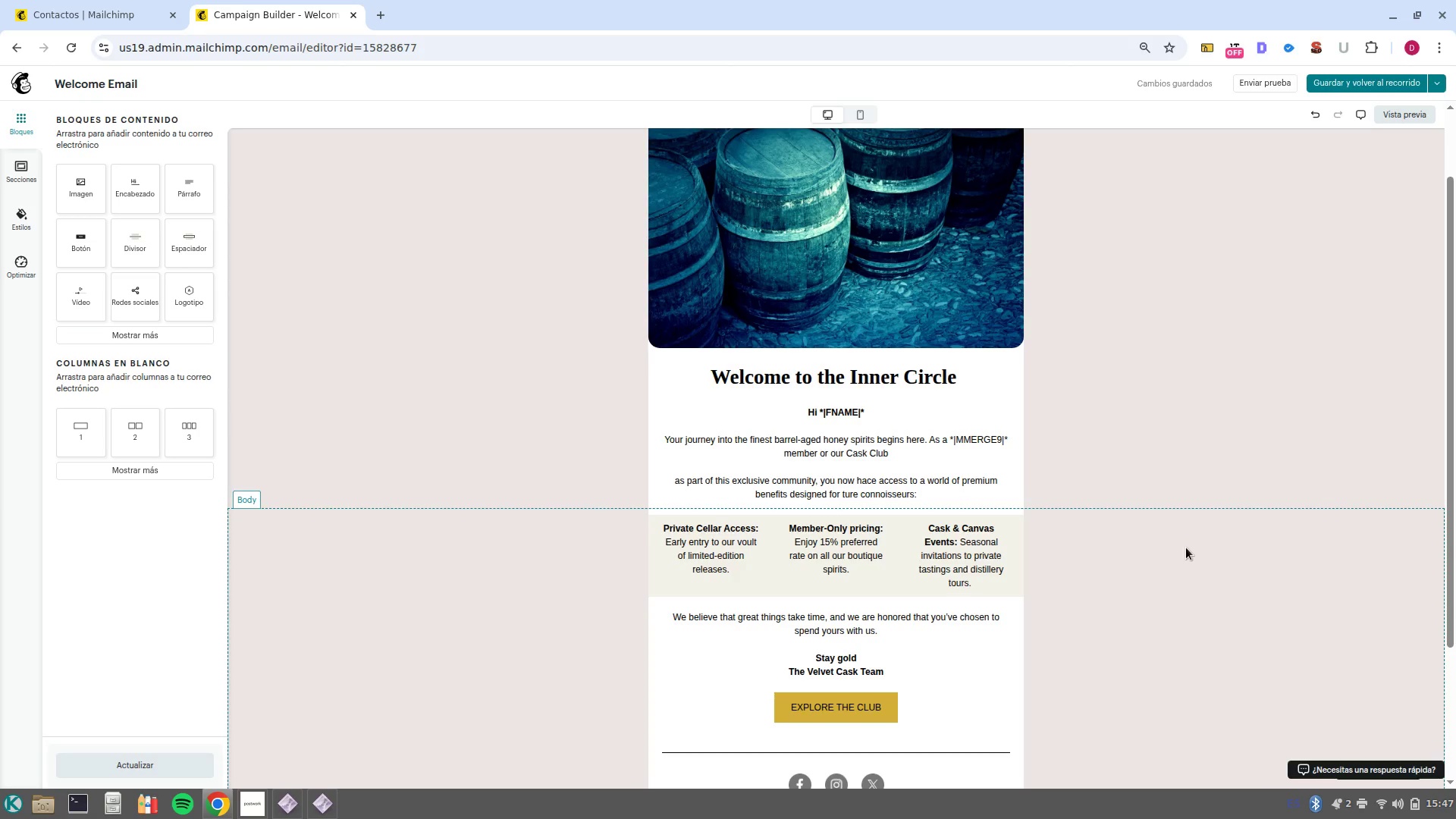 
left_click([1394, 80])
 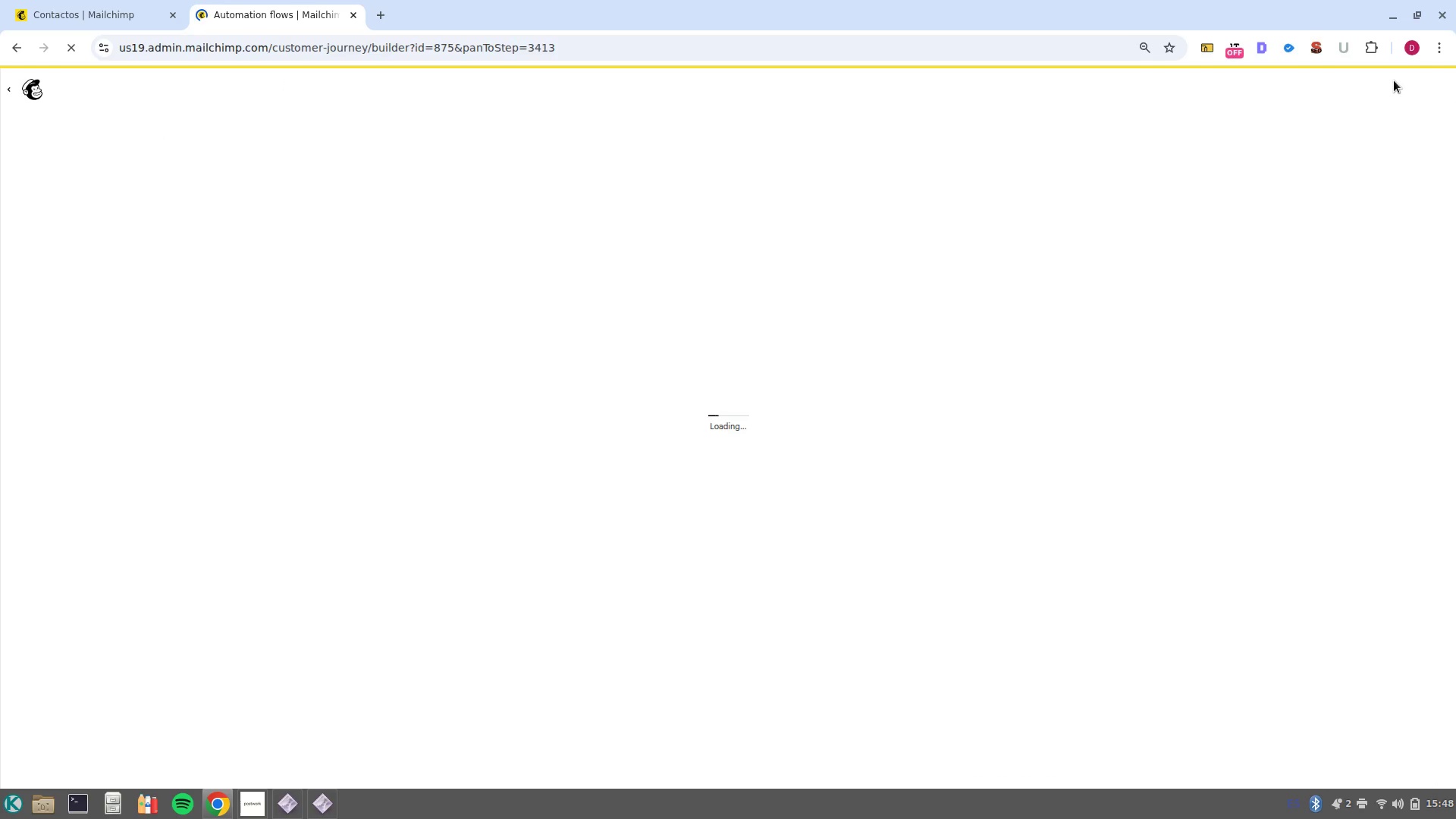 
wait(8.27)
 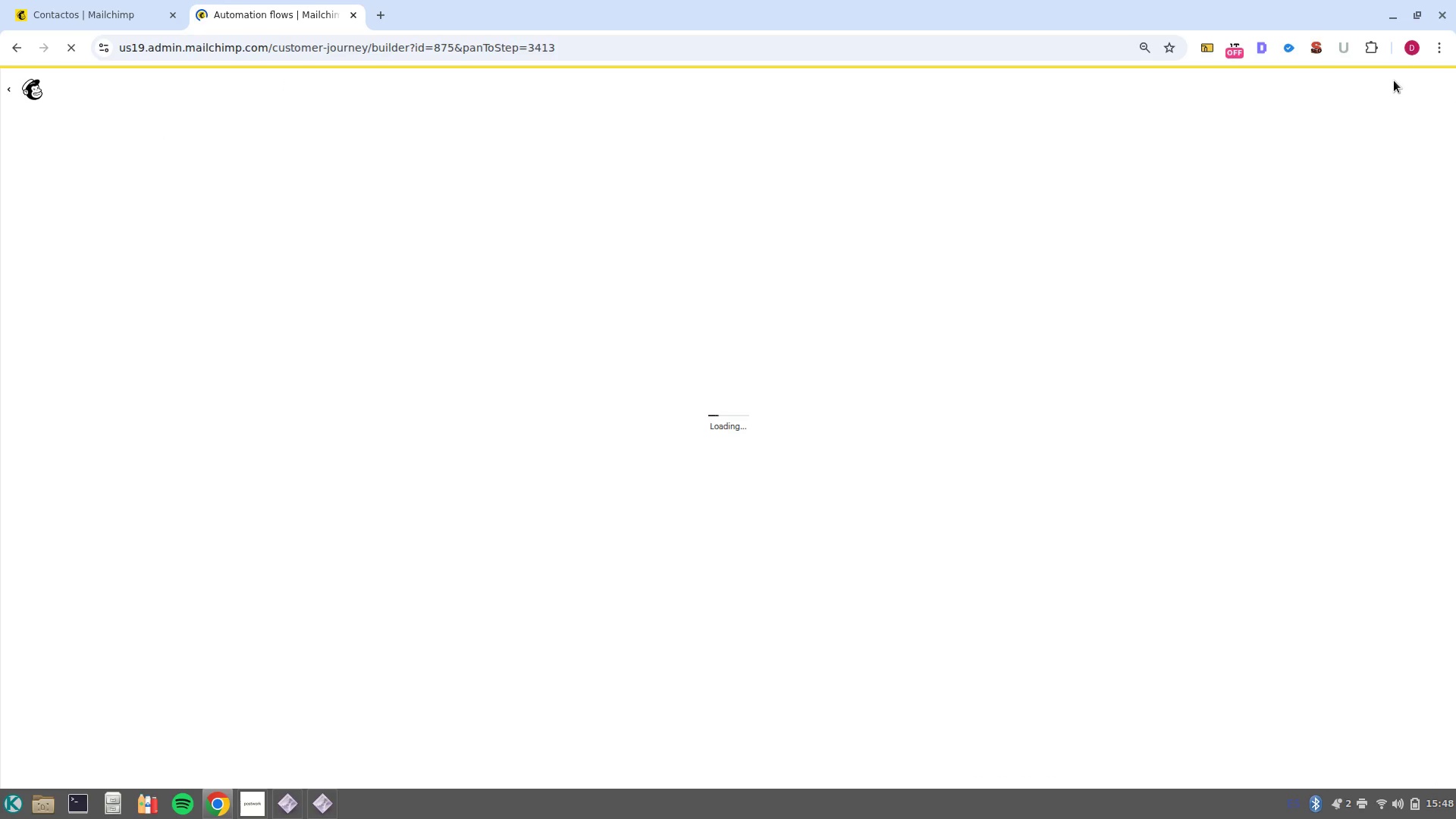 
left_click([8, 93])
 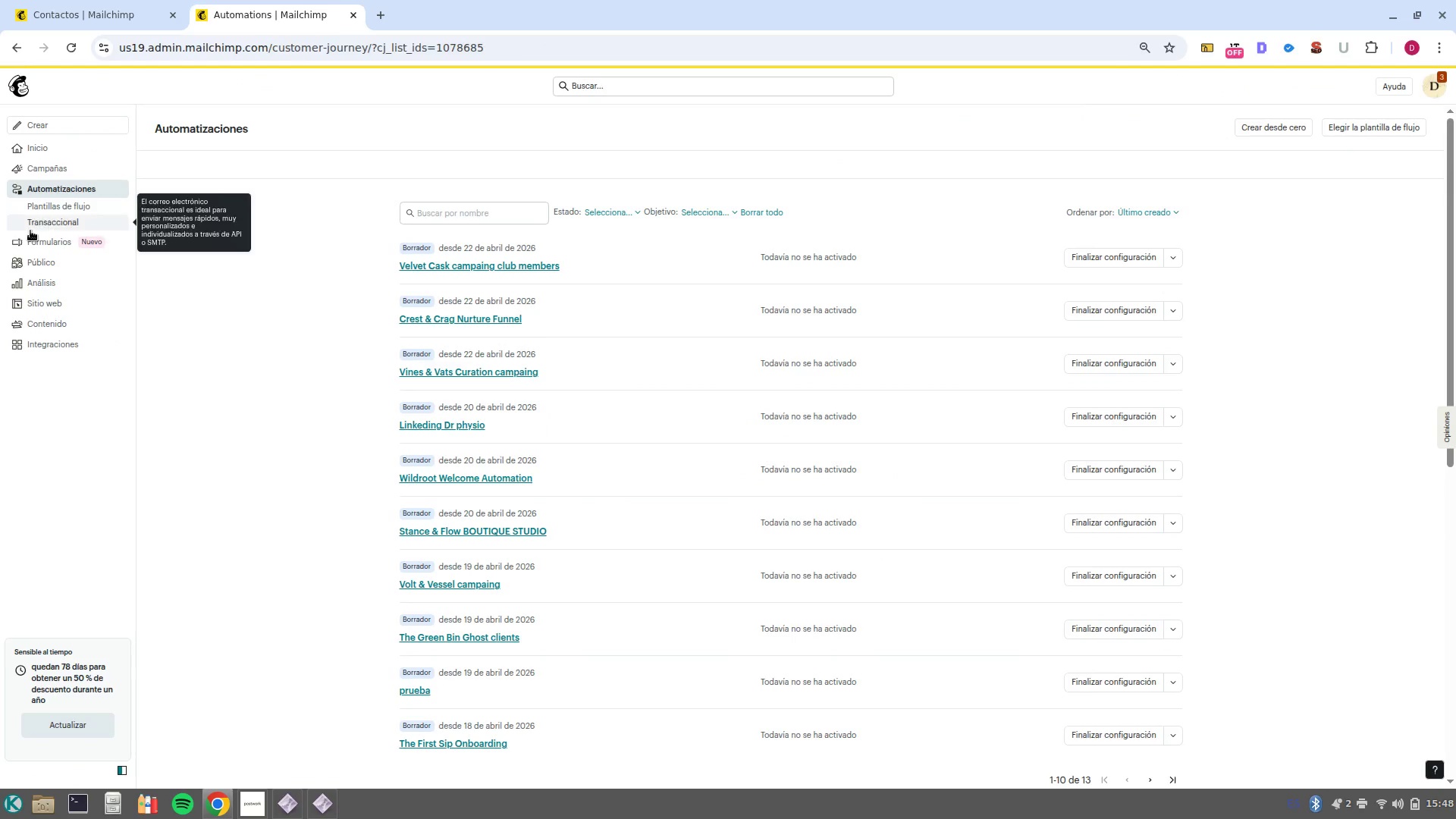 
wait(5.07)
 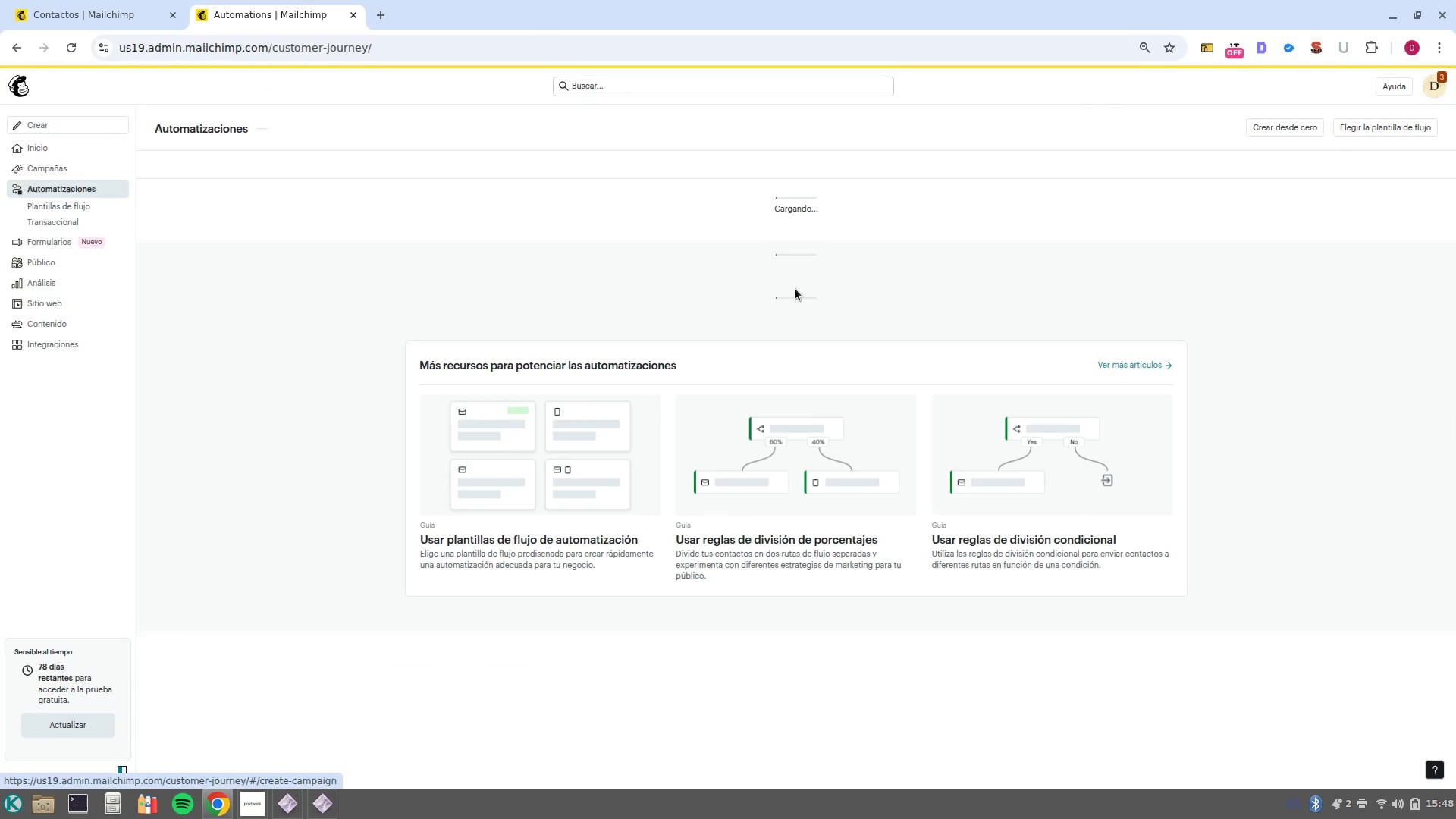 
left_click([42, 132])
 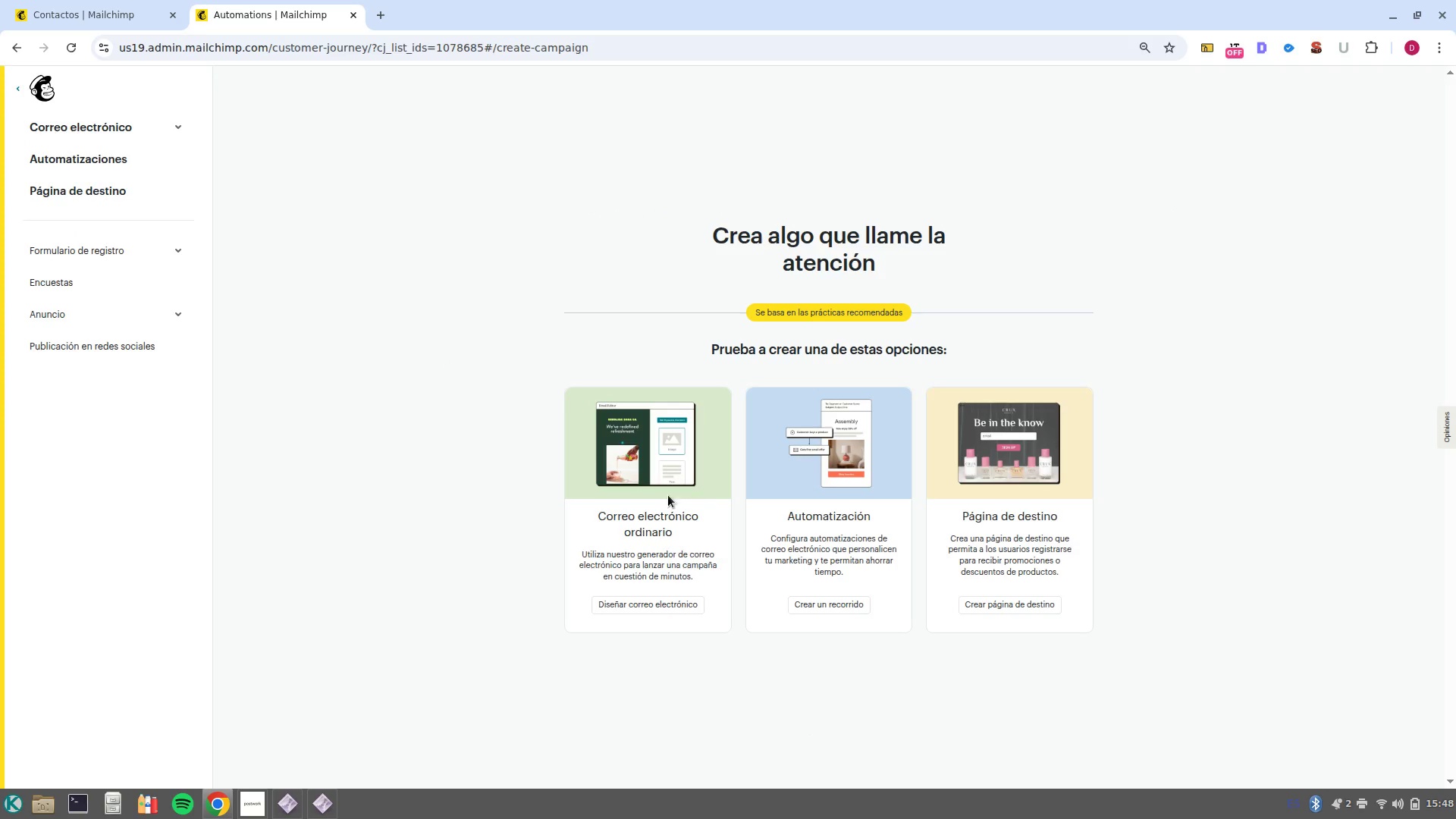 
left_click([661, 481])
 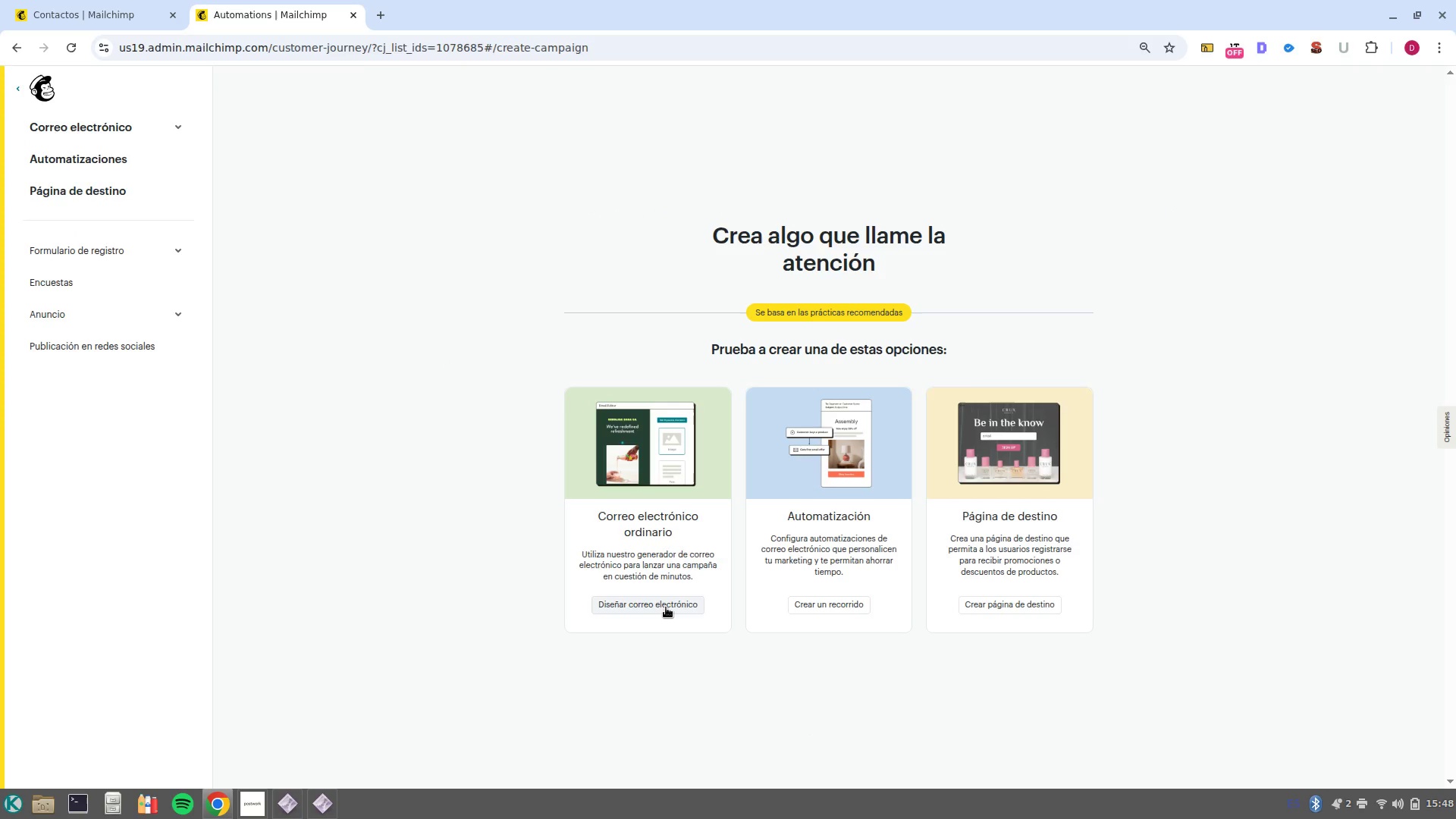 
left_click([666, 607])
 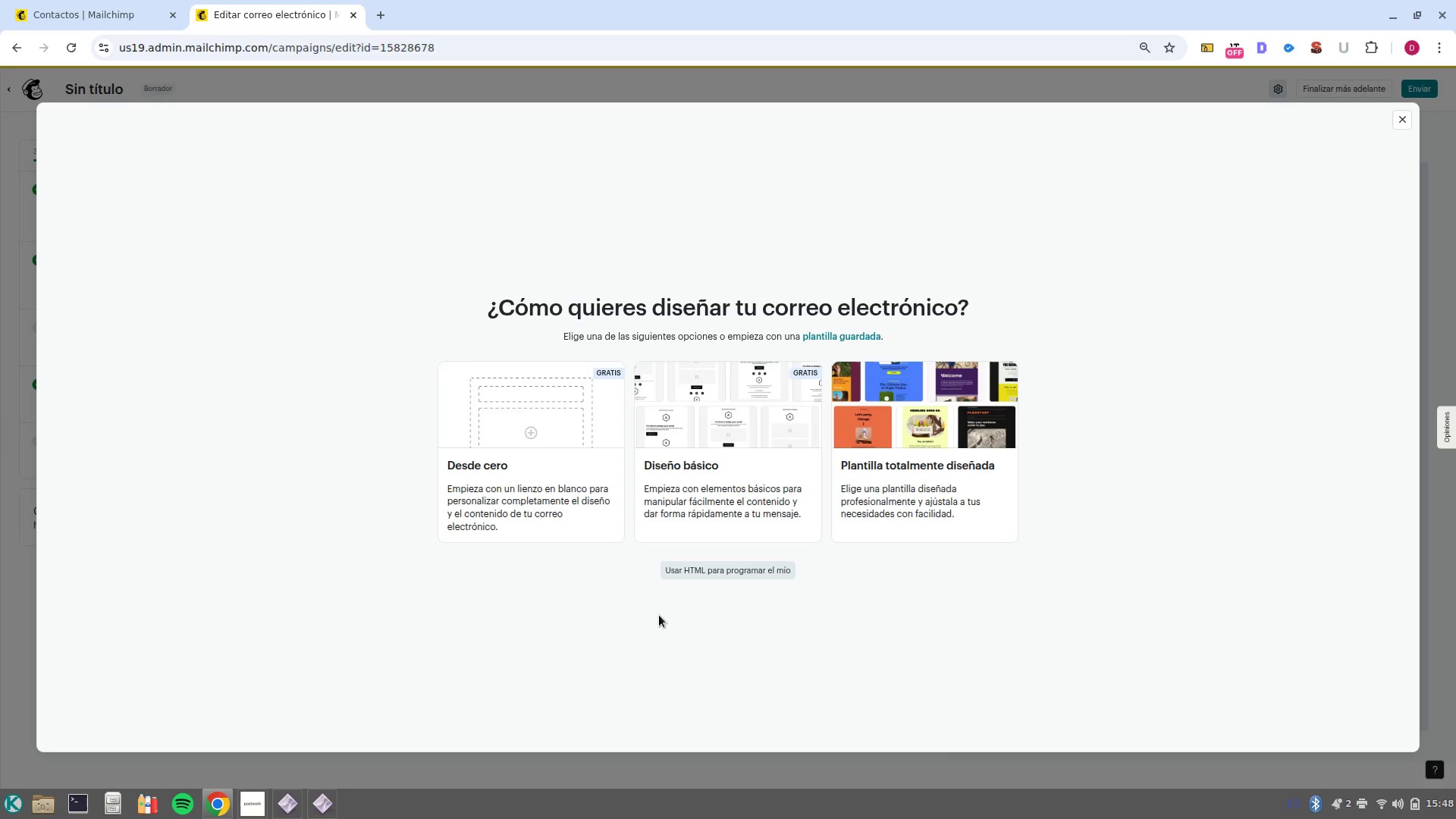 
wait(19.56)
 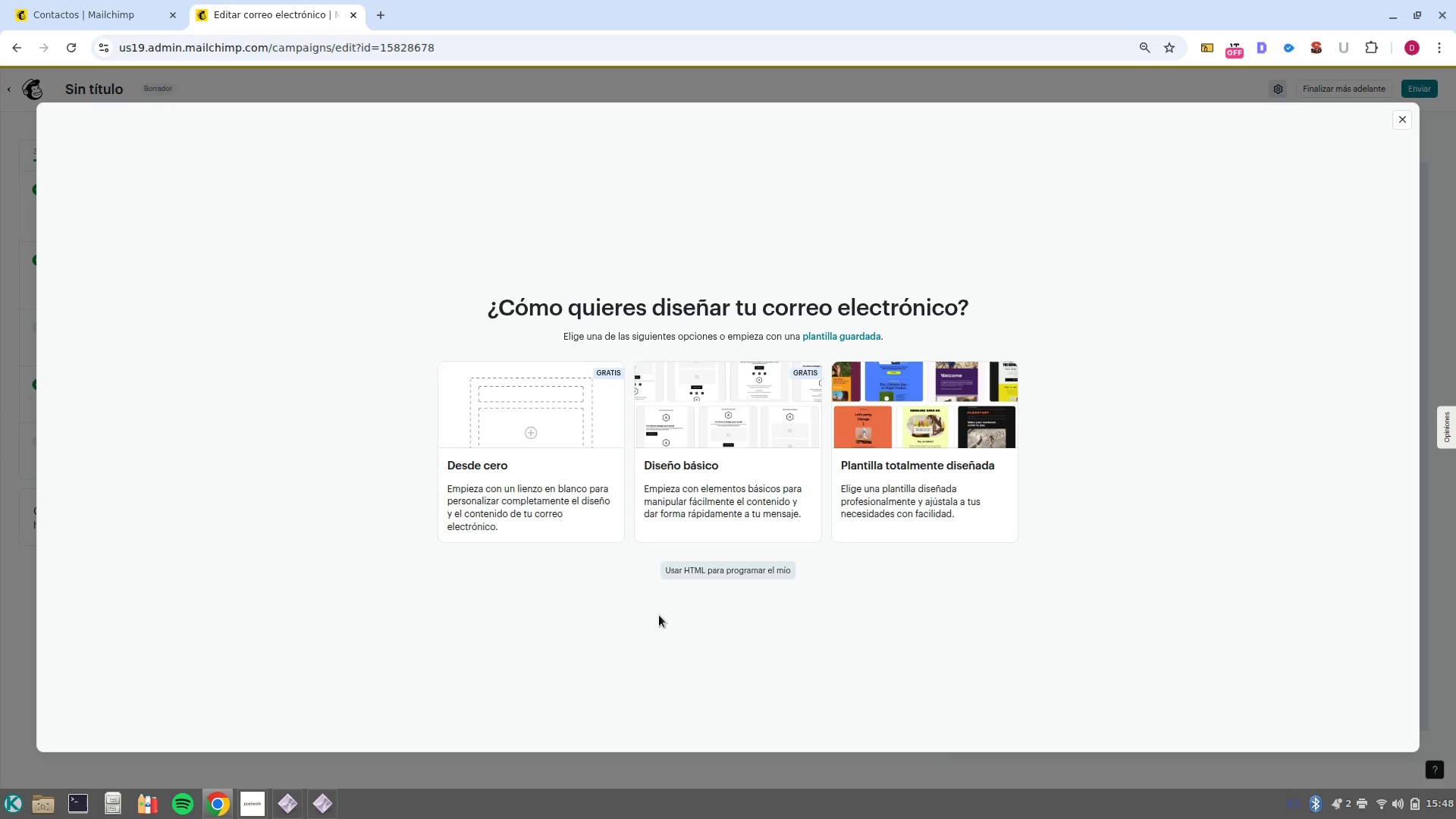 
left_click([595, 433])
 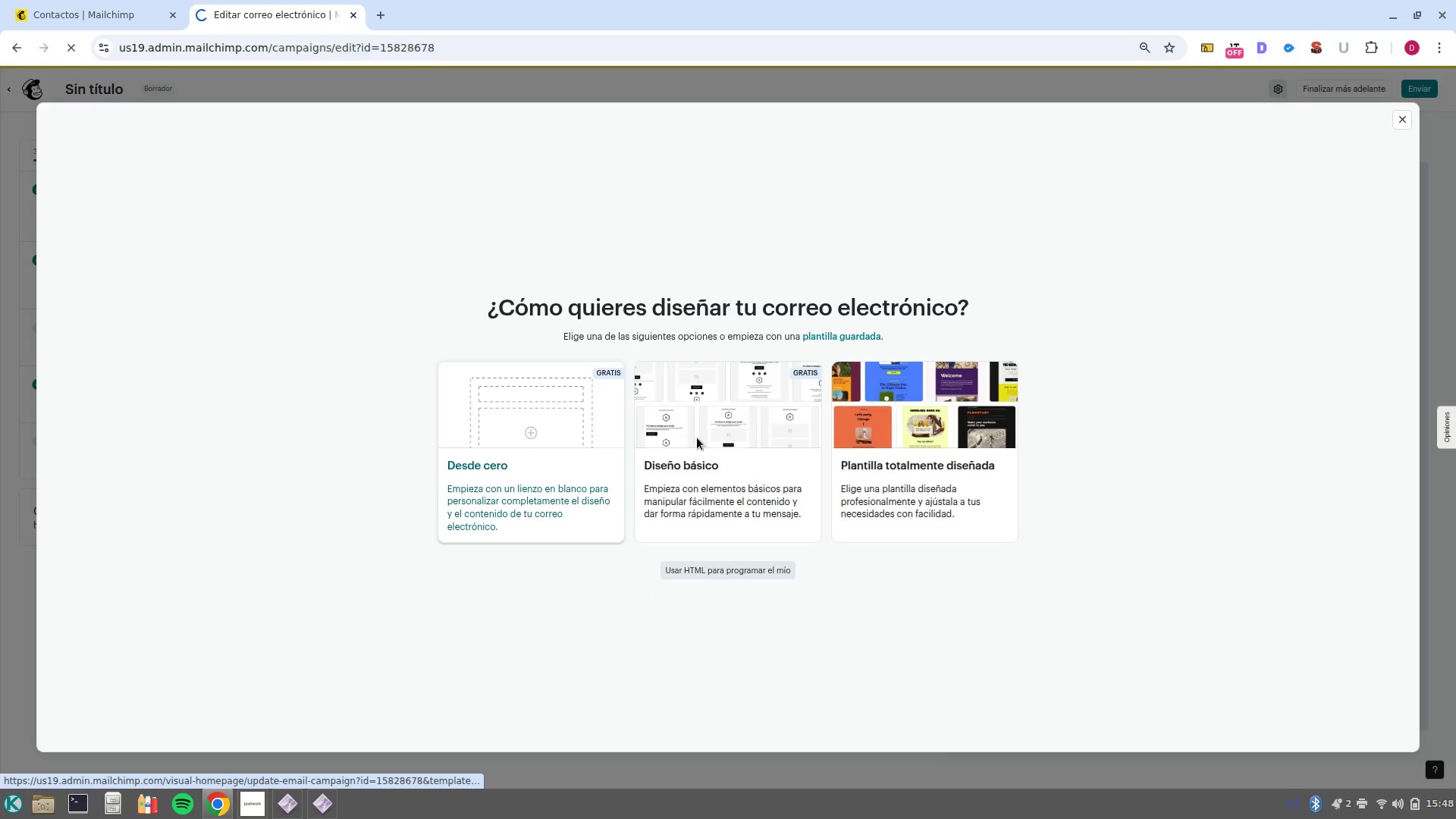 
left_click([697, 438])
 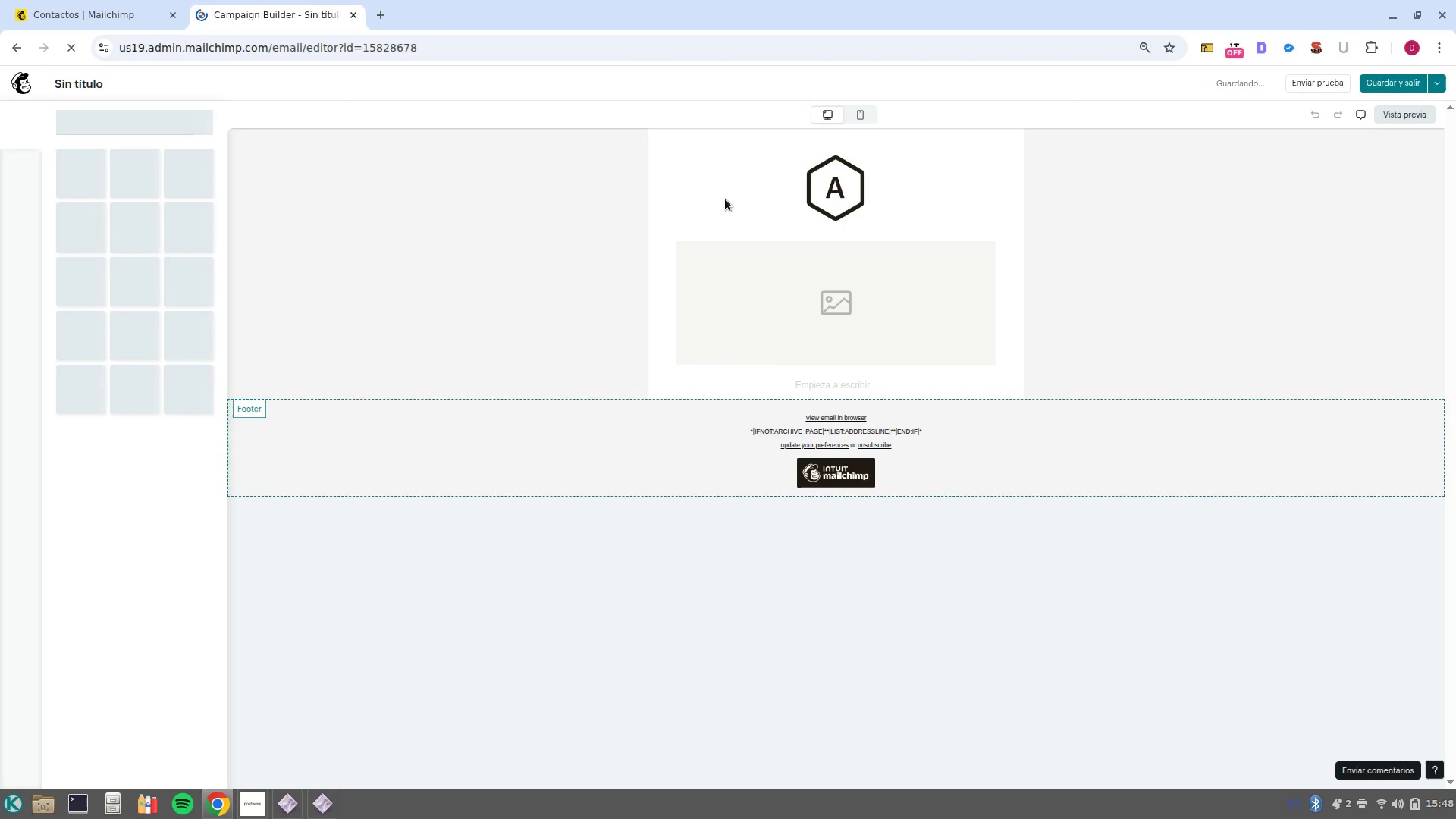 
left_click([803, 162])
 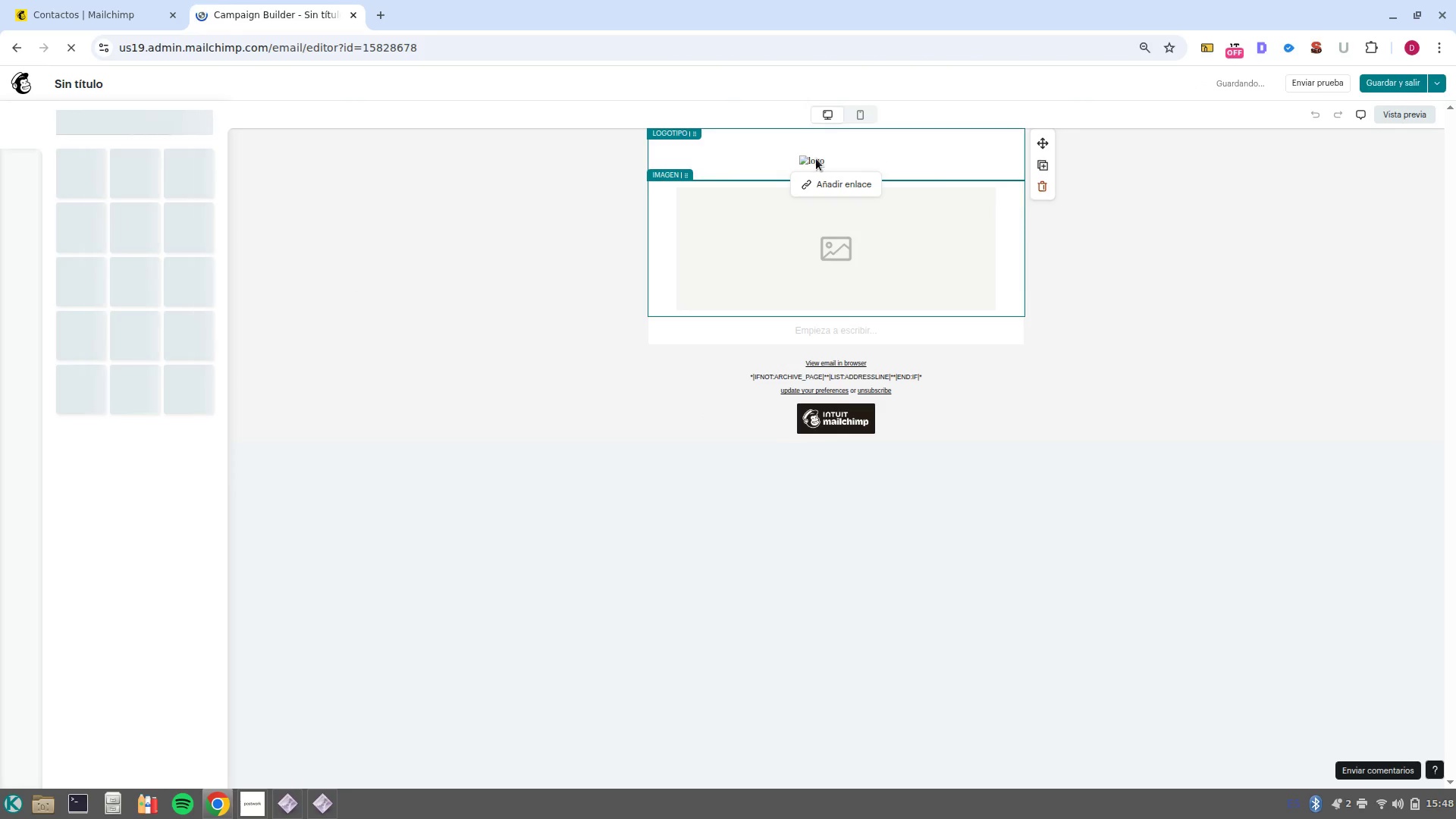 
left_click([811, 154])
 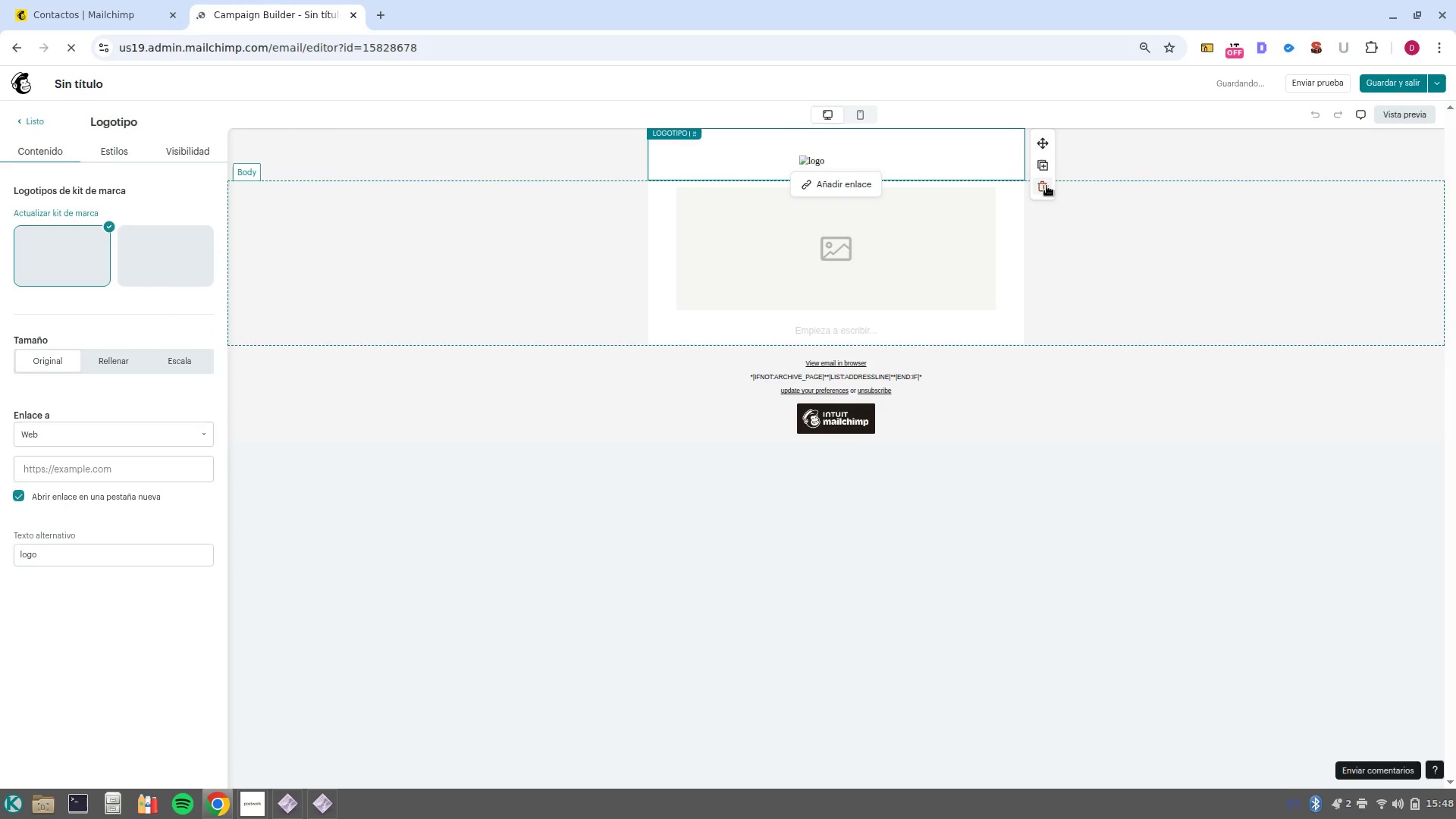 
left_click([1043, 186])
 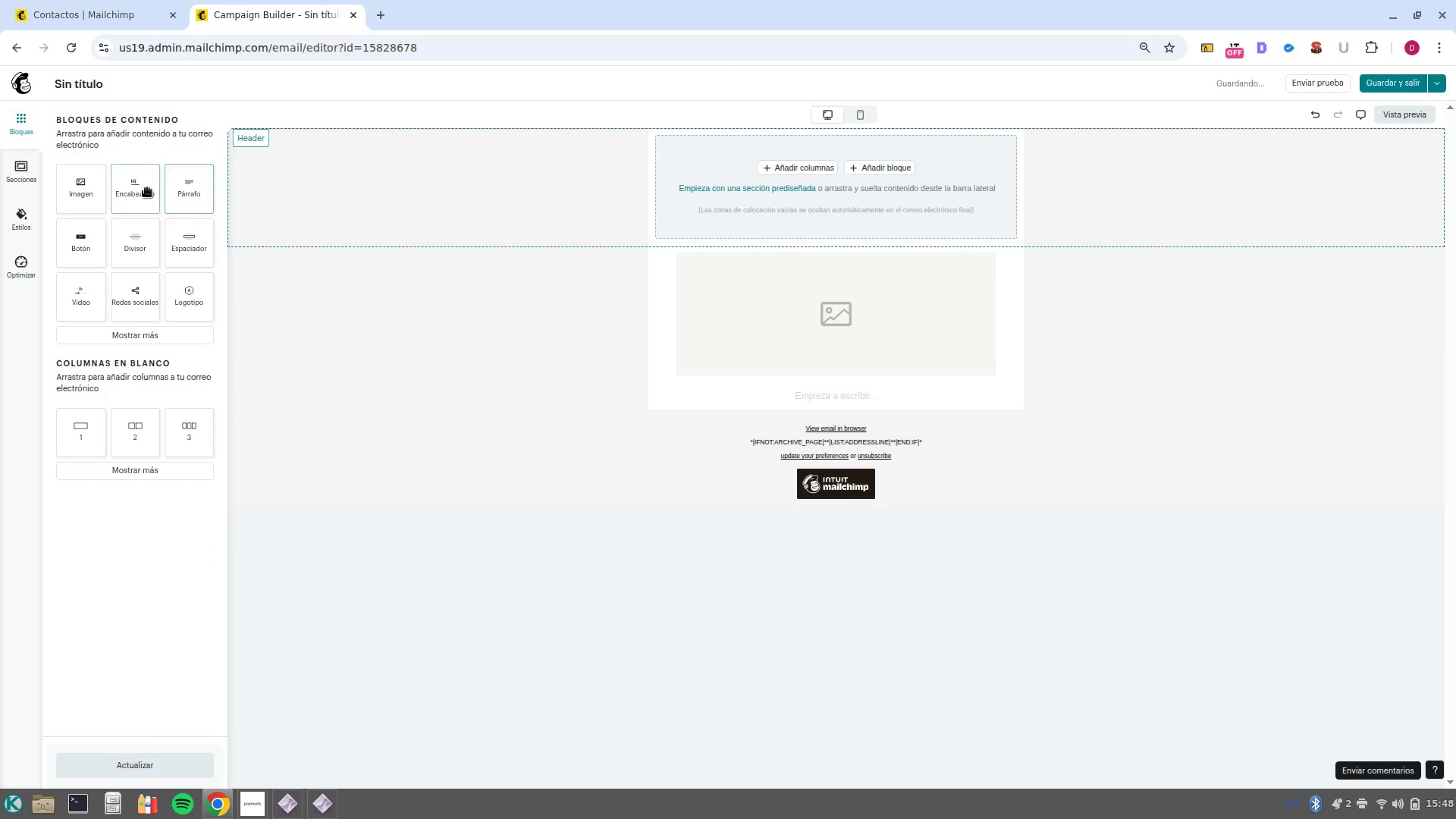 
left_click_drag(start_coordinate=[146, 199], to_coordinate=[883, 167])
 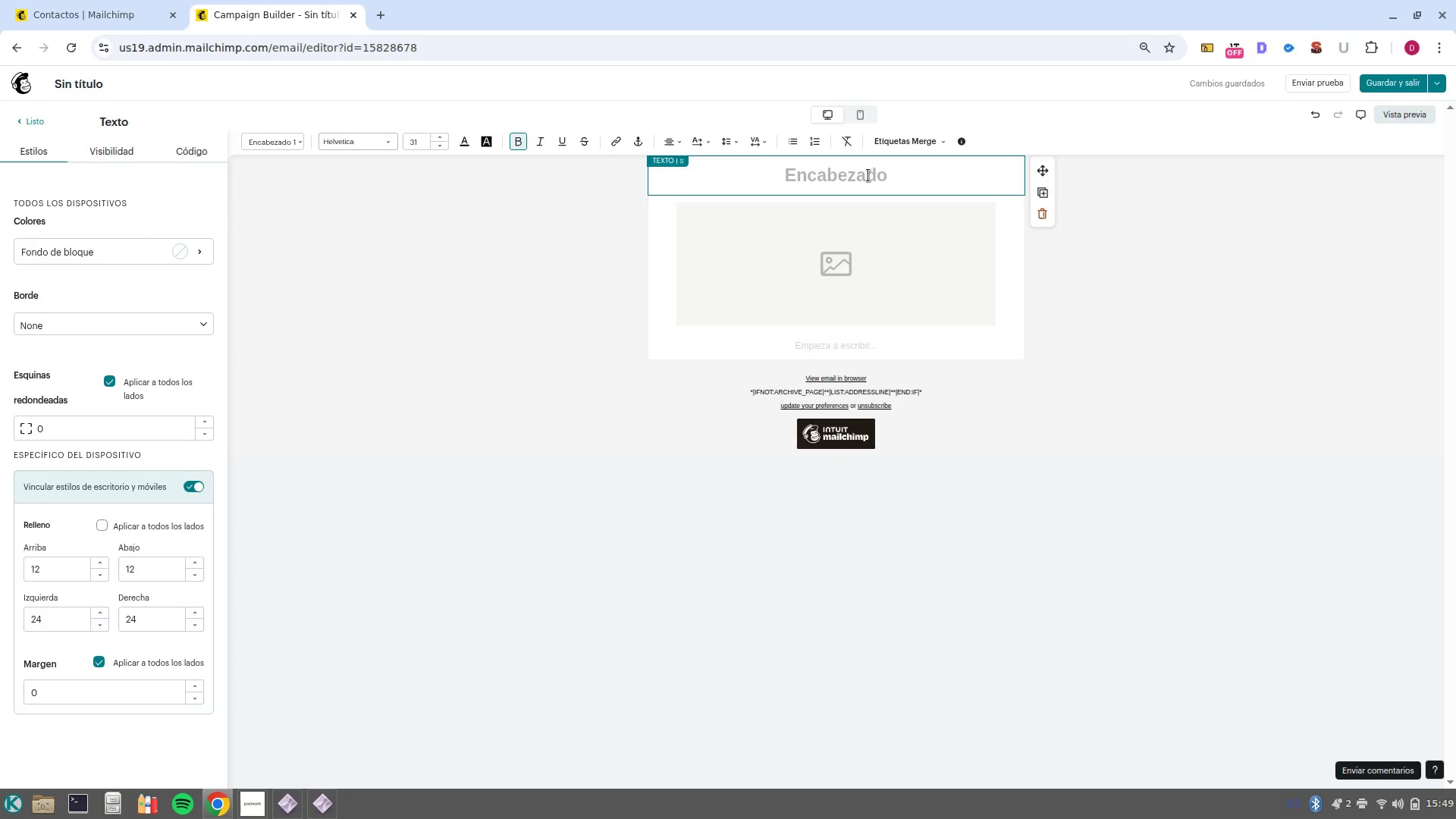 
wait(32.77)
 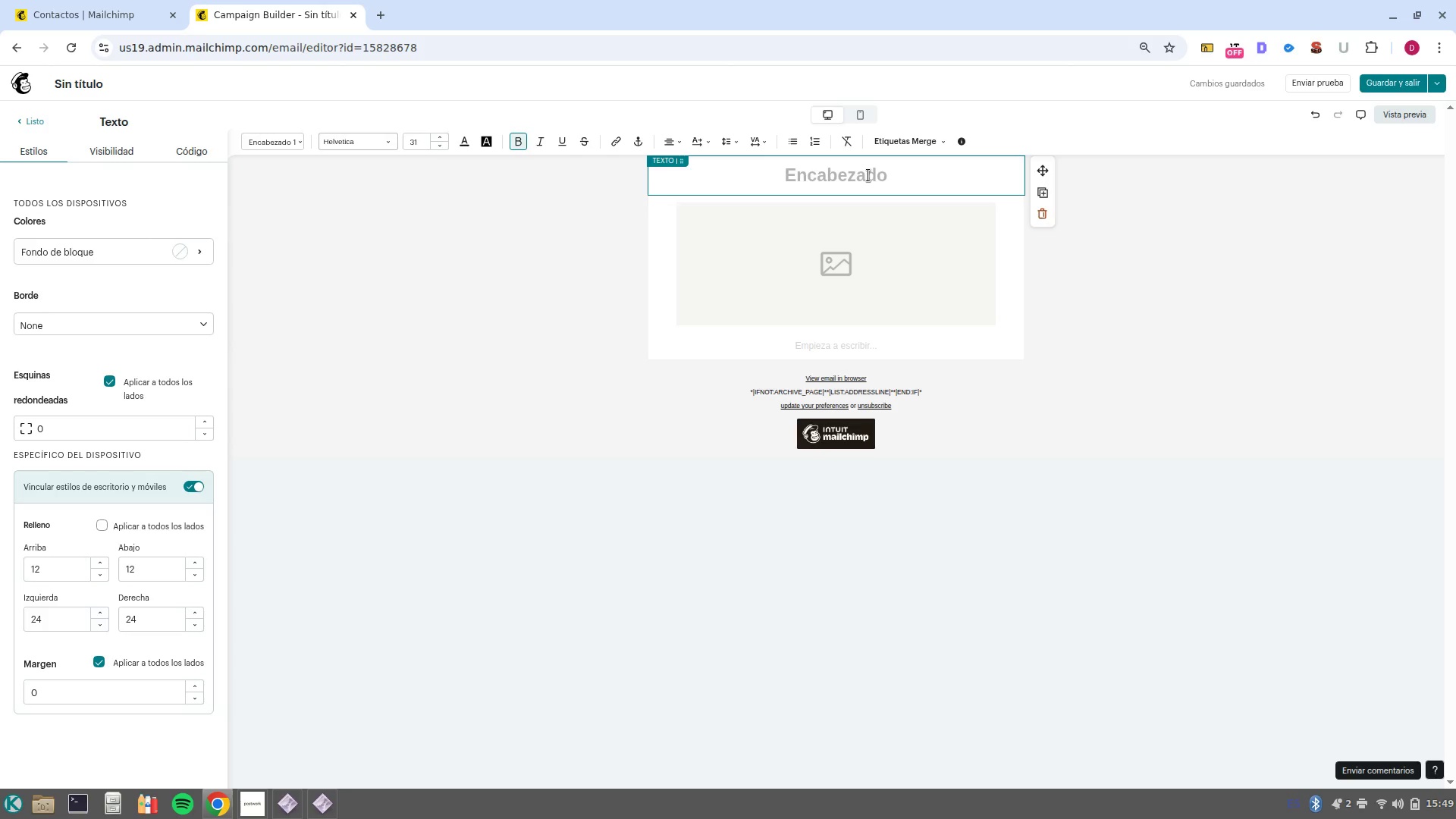 
left_click([30, 124])
 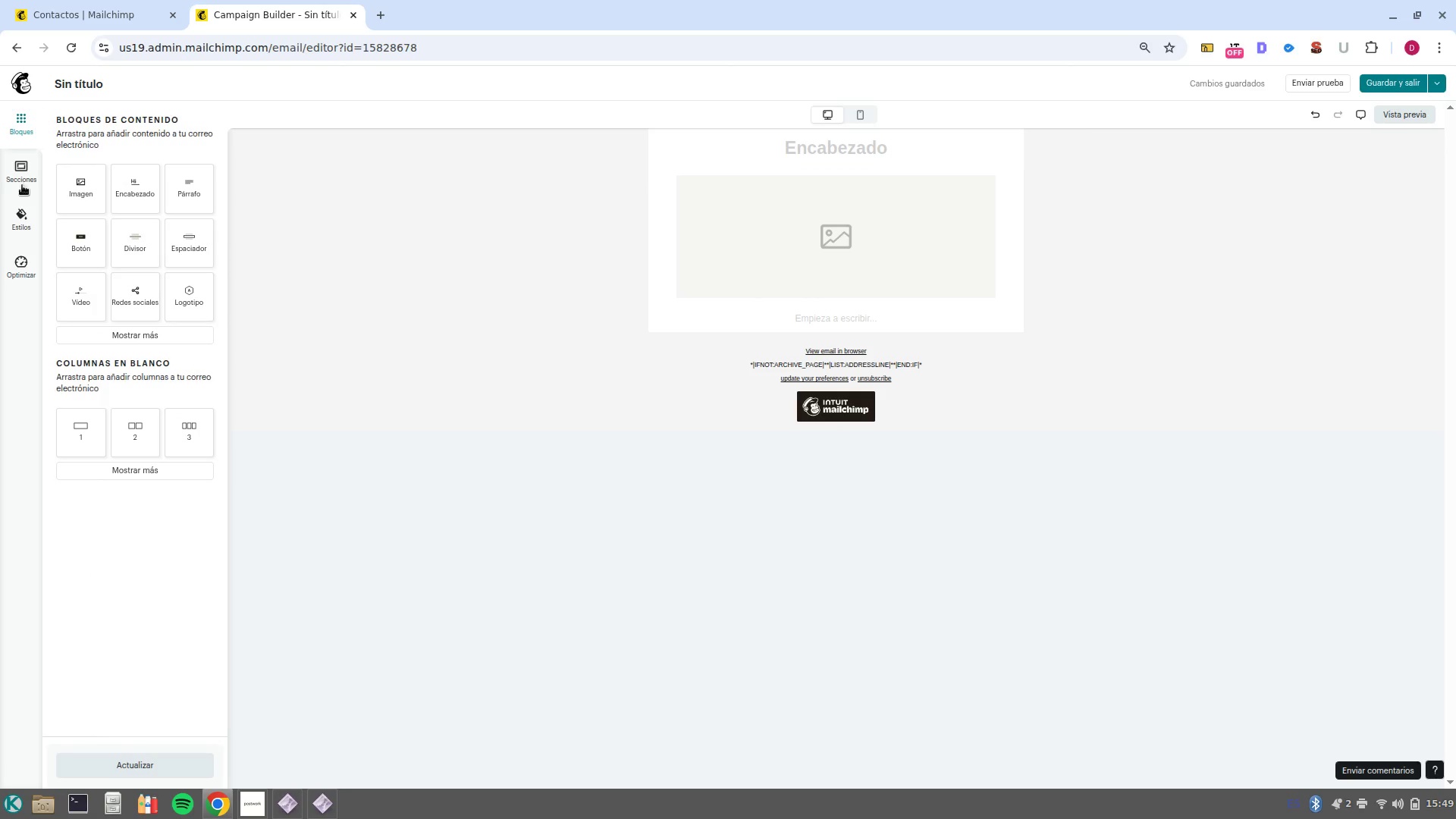 
left_click([22, 171])
 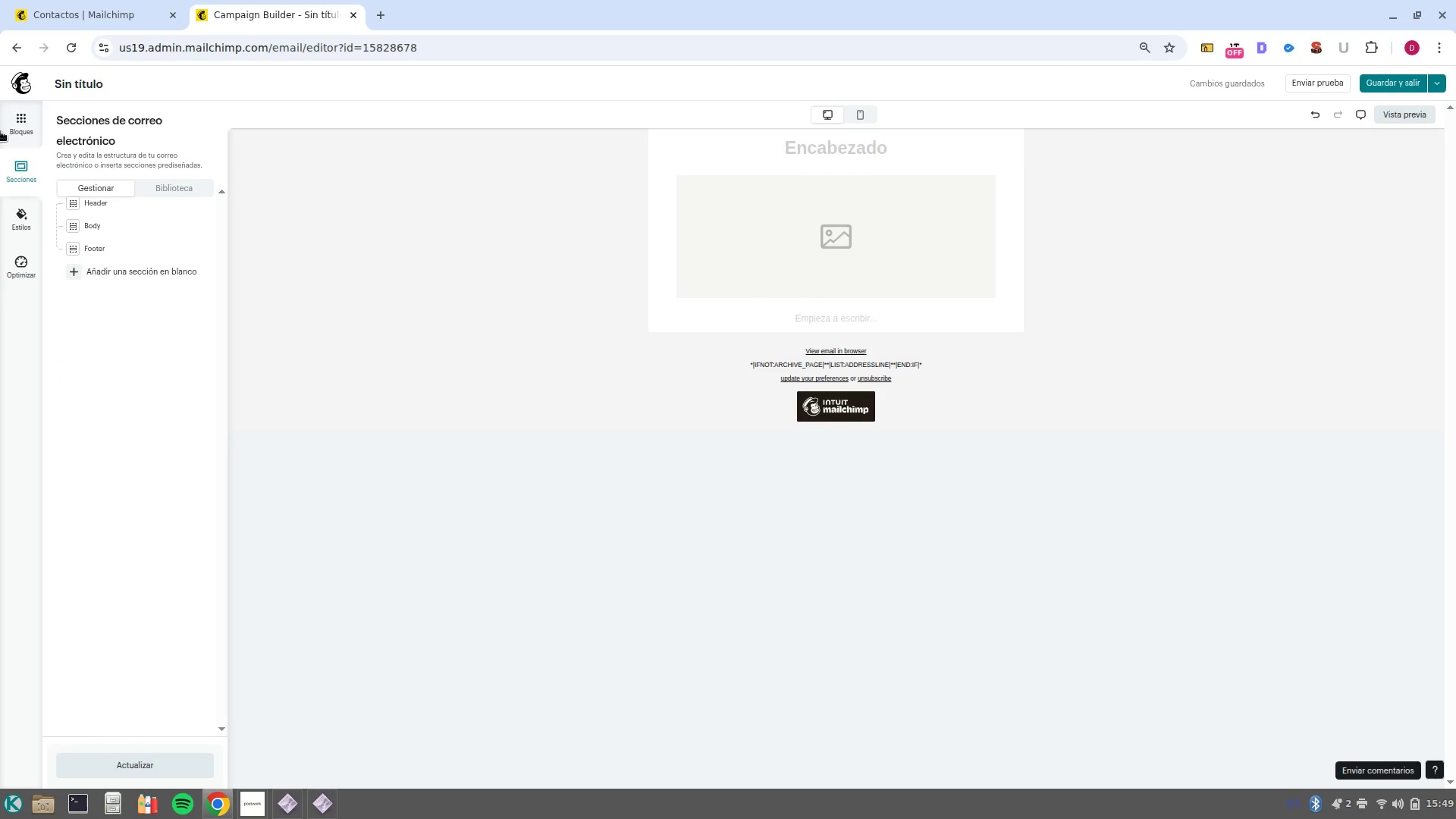 
left_click([24, 132])
 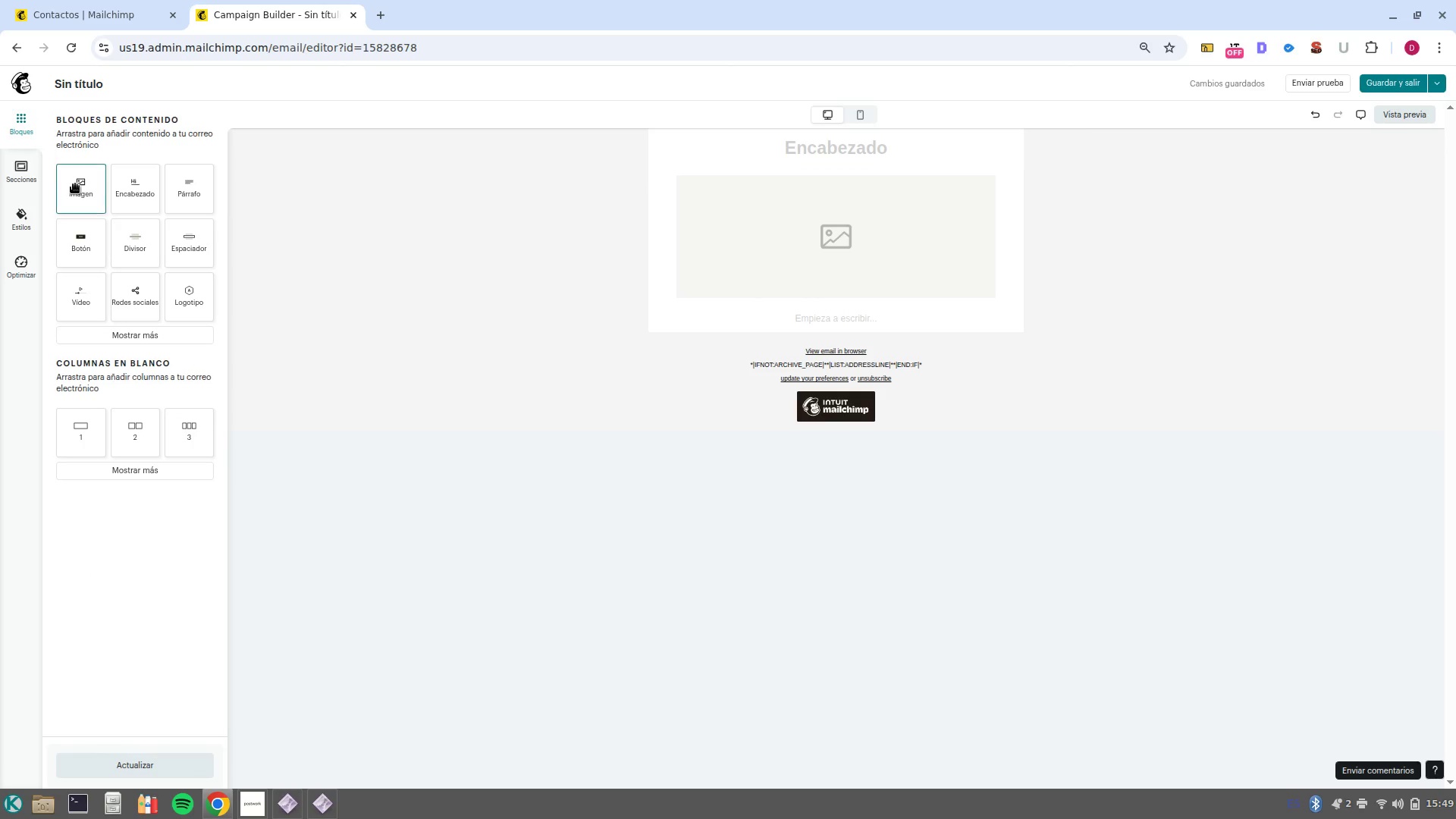 
left_click_drag(start_coordinate=[84, 189], to_coordinate=[842, 176])
 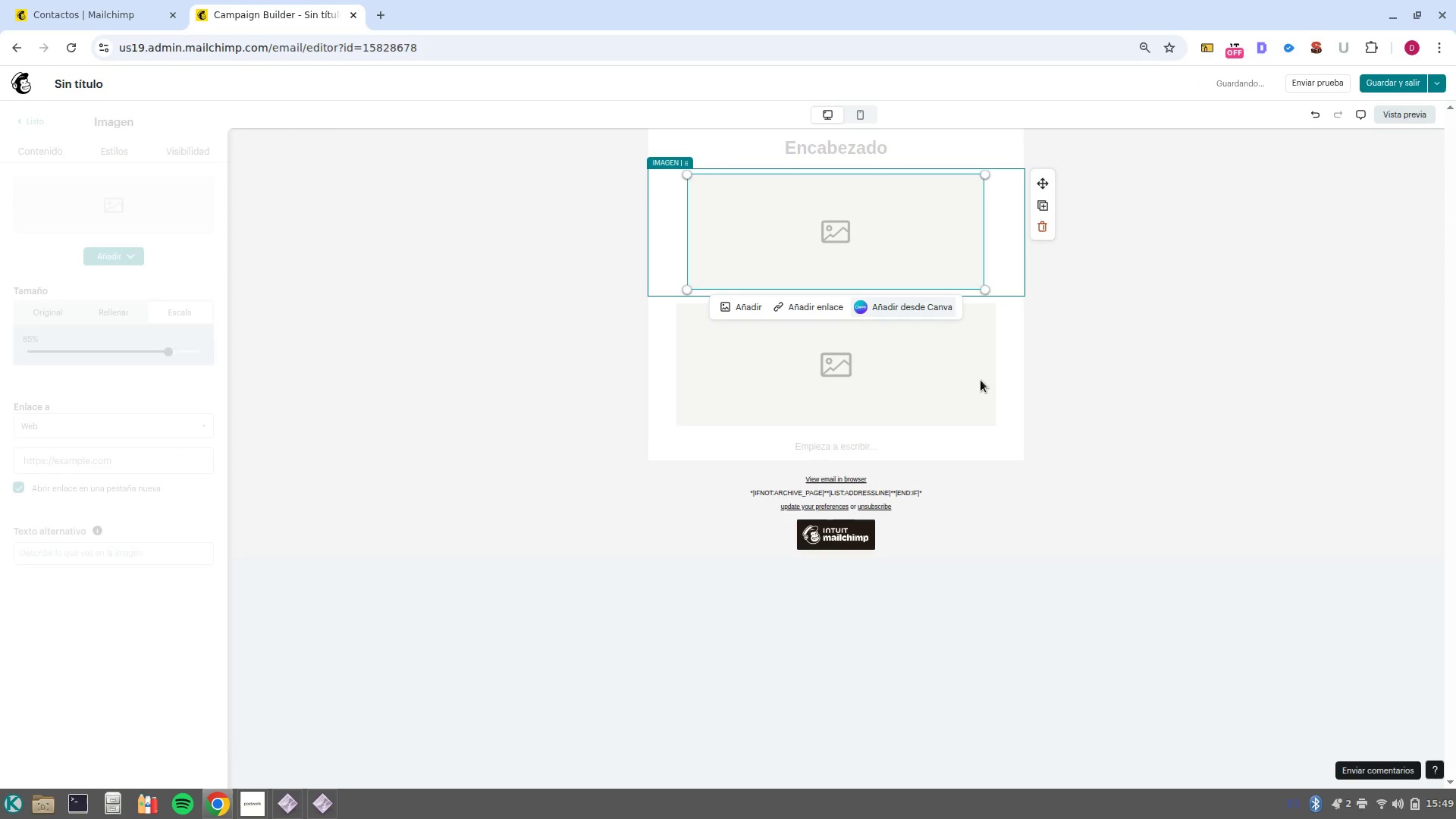 
left_click([981, 380])
 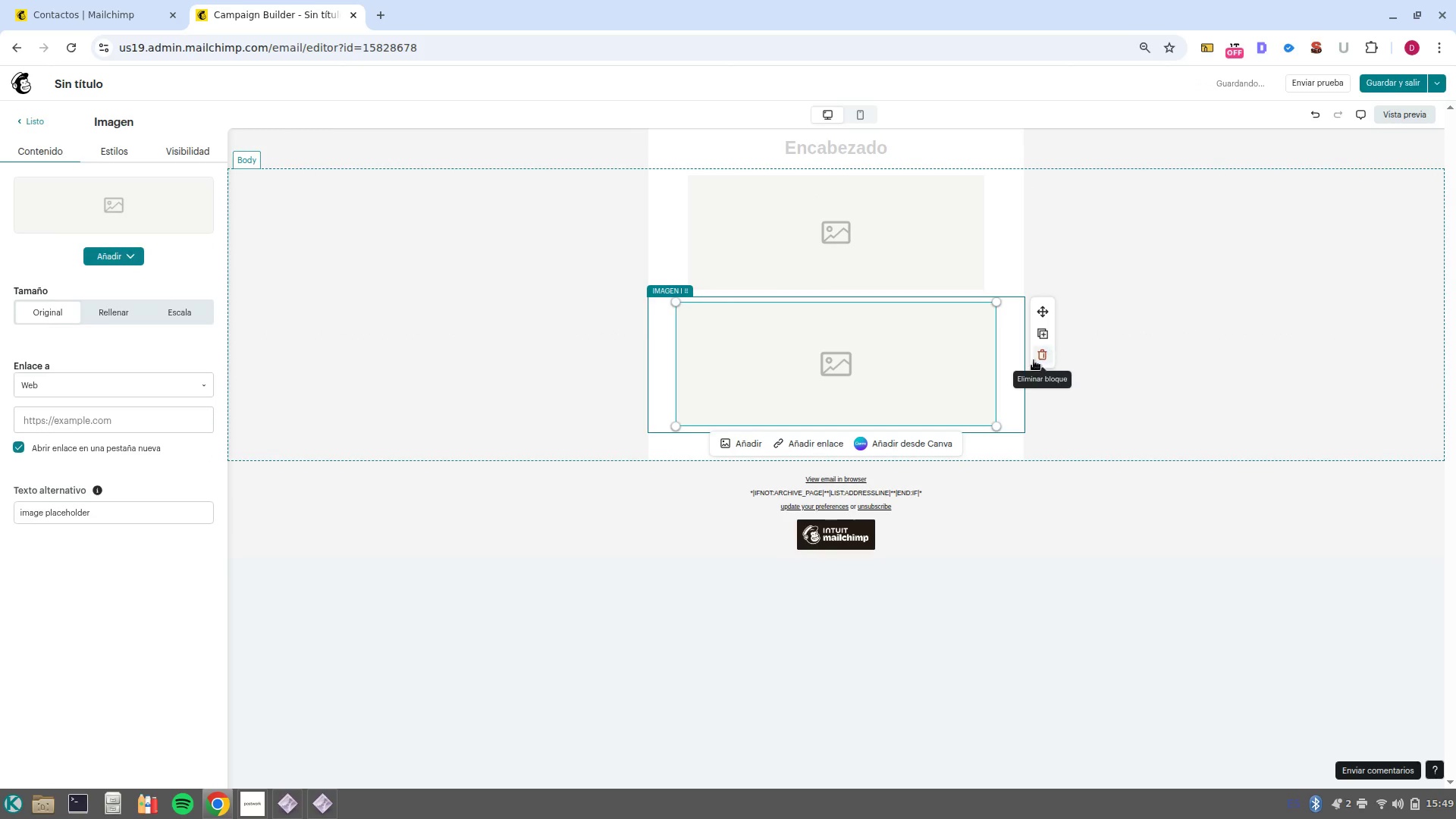 
left_click([1034, 360])
 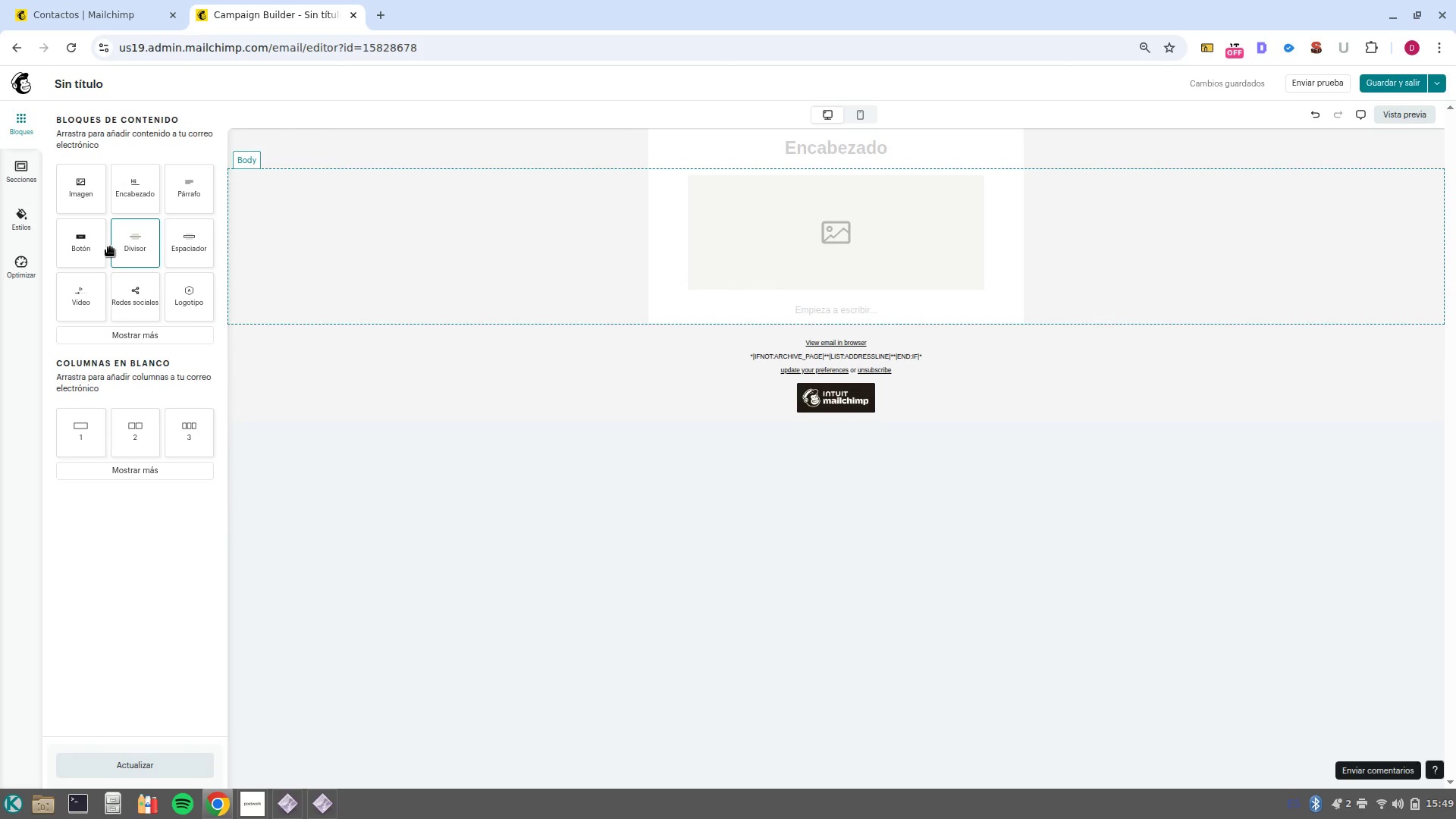 
wait(6.11)
 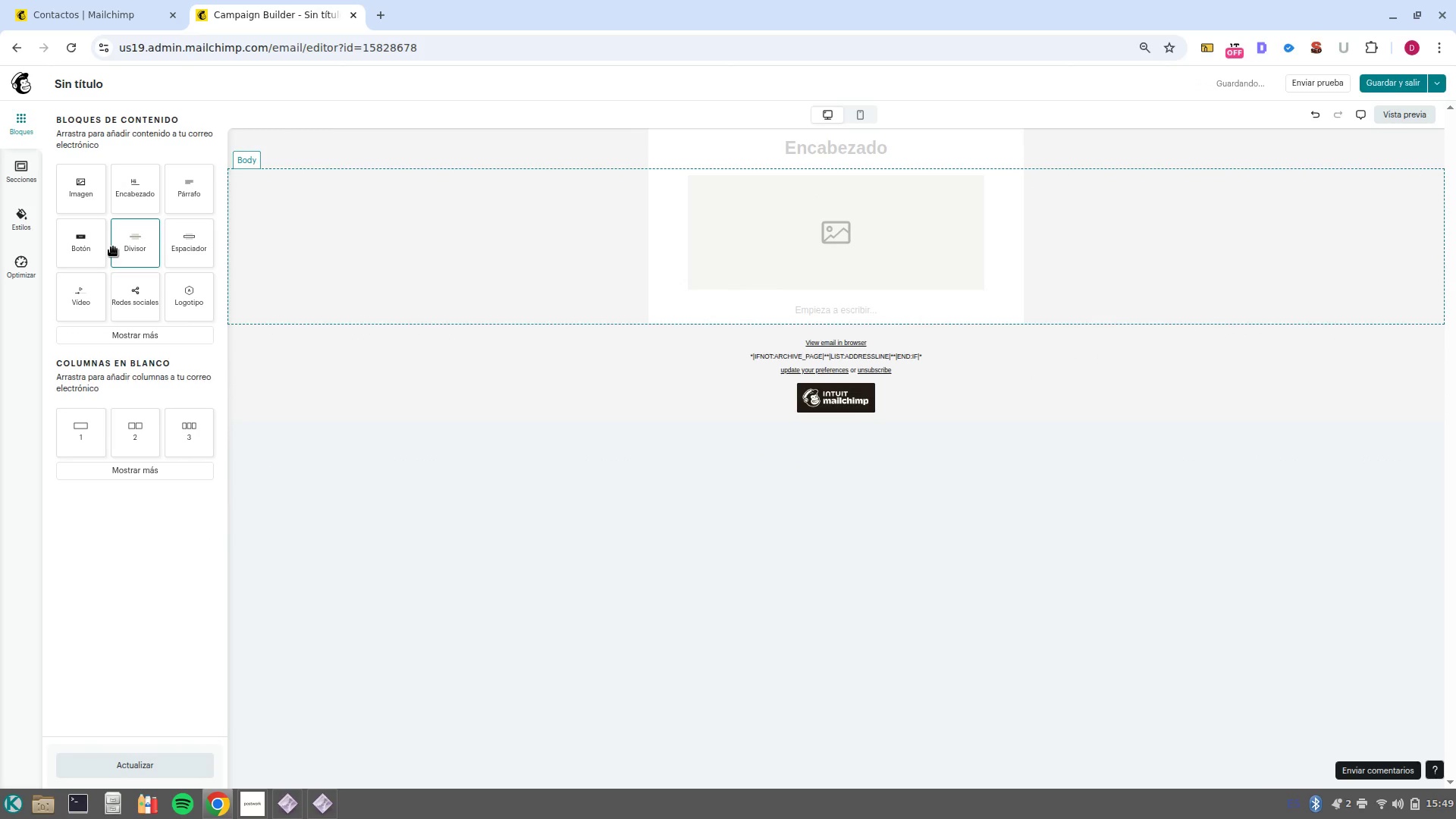 
left_click([15, 218])
 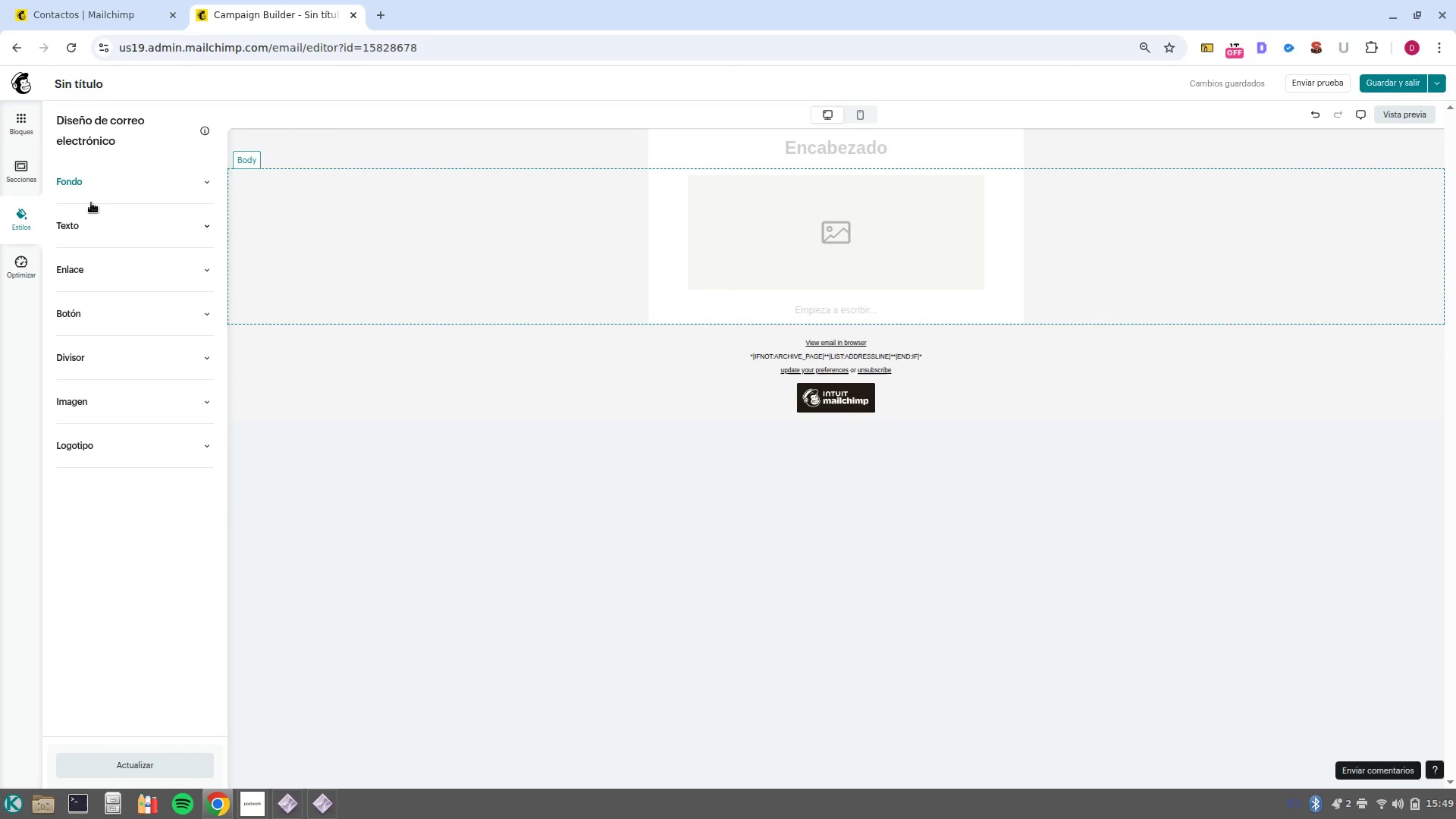 
left_click([73, 195])
 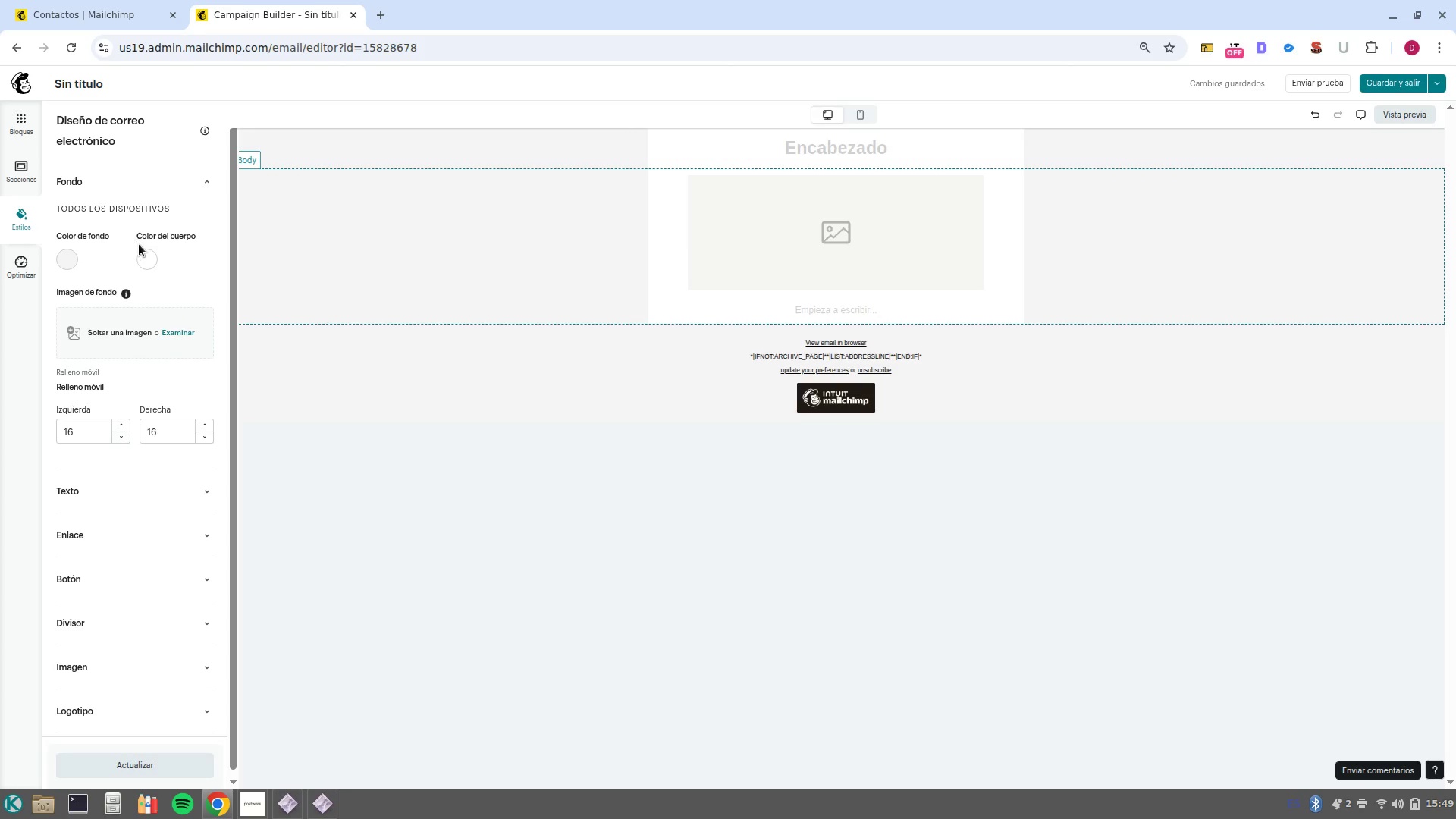 
left_click([140, 244])
 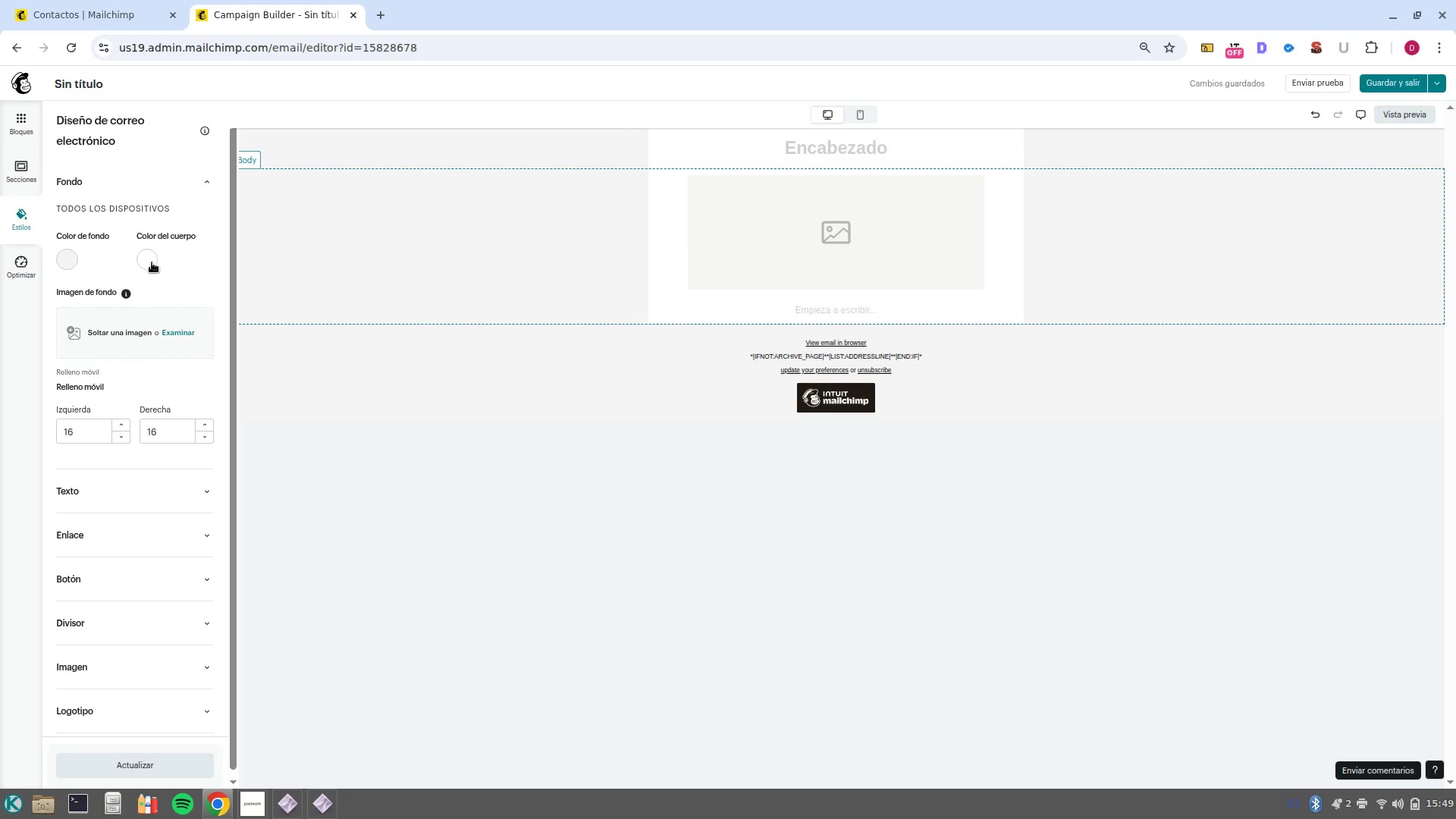 
left_click([152, 262])
 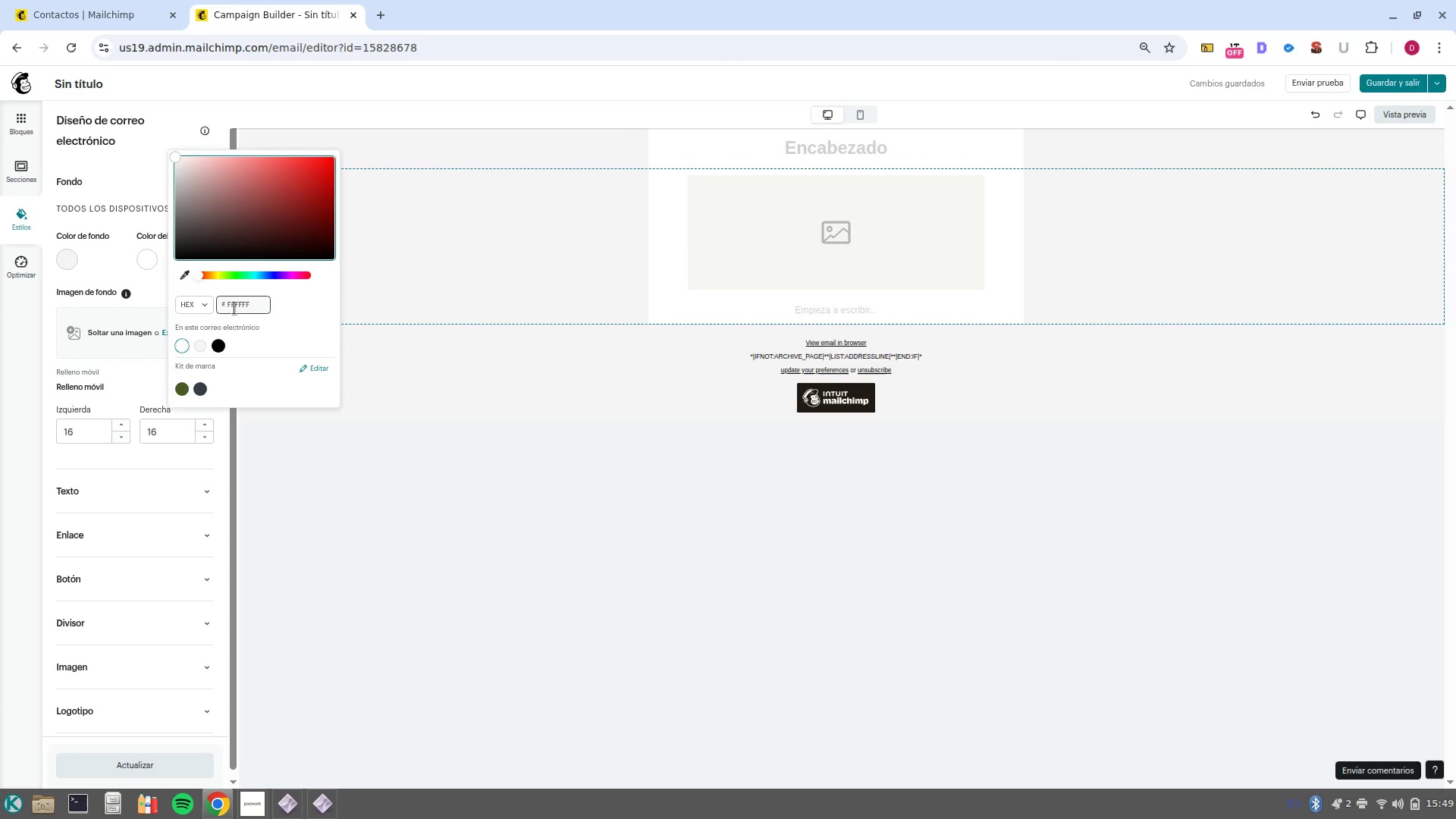 
left_click([237, 305])
 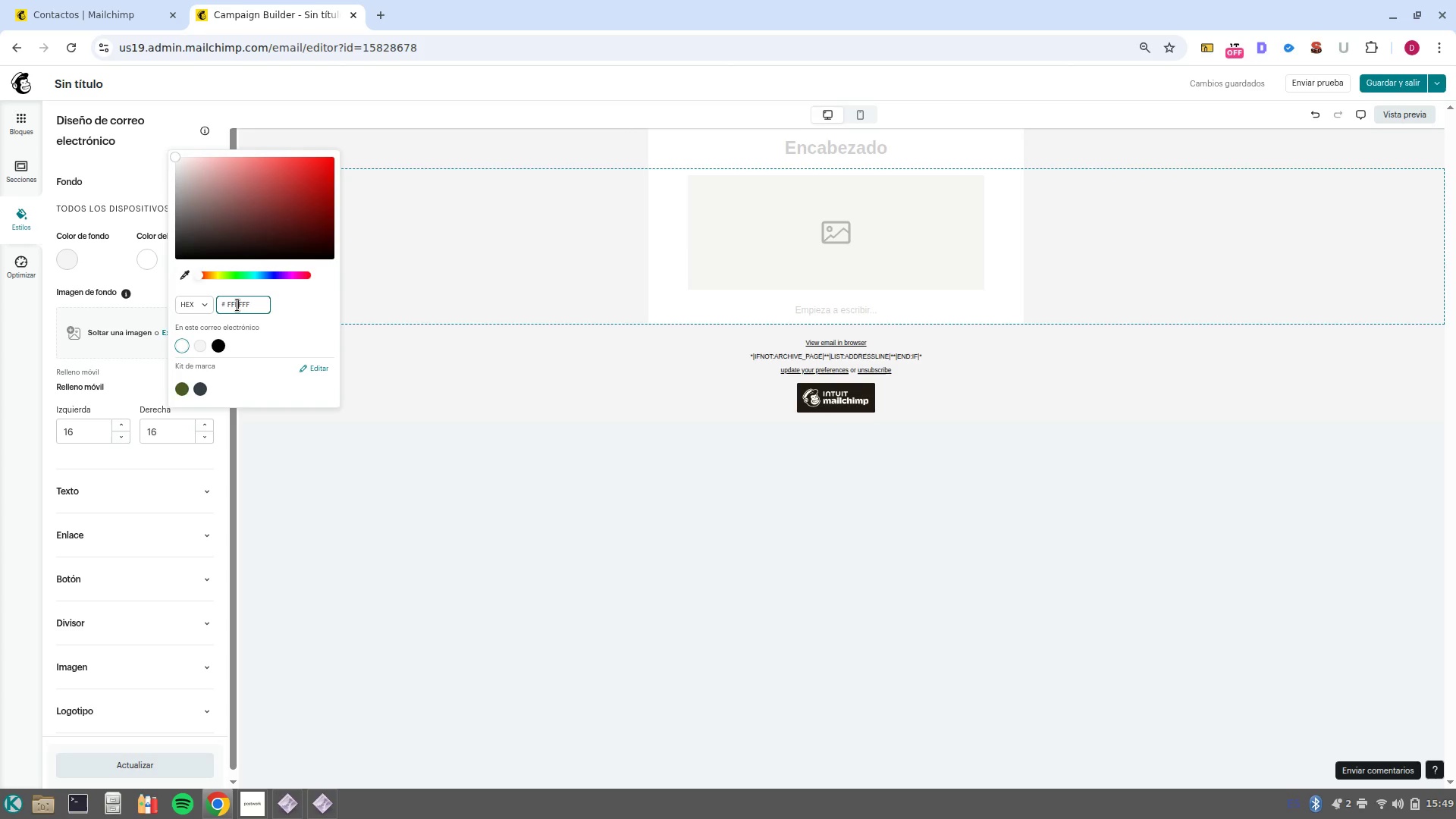 
left_click([237, 305])
 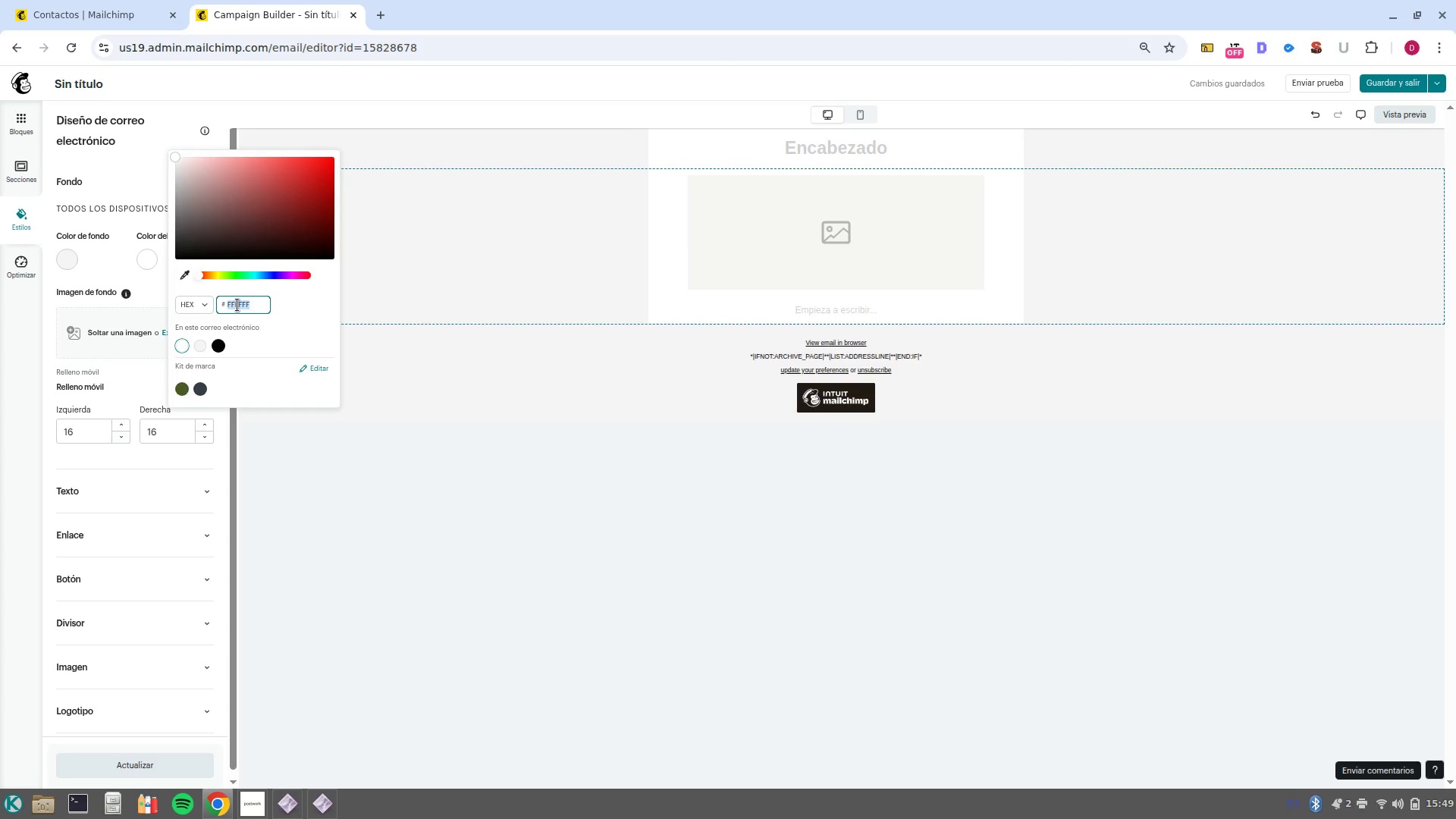 
type(f4f1)
 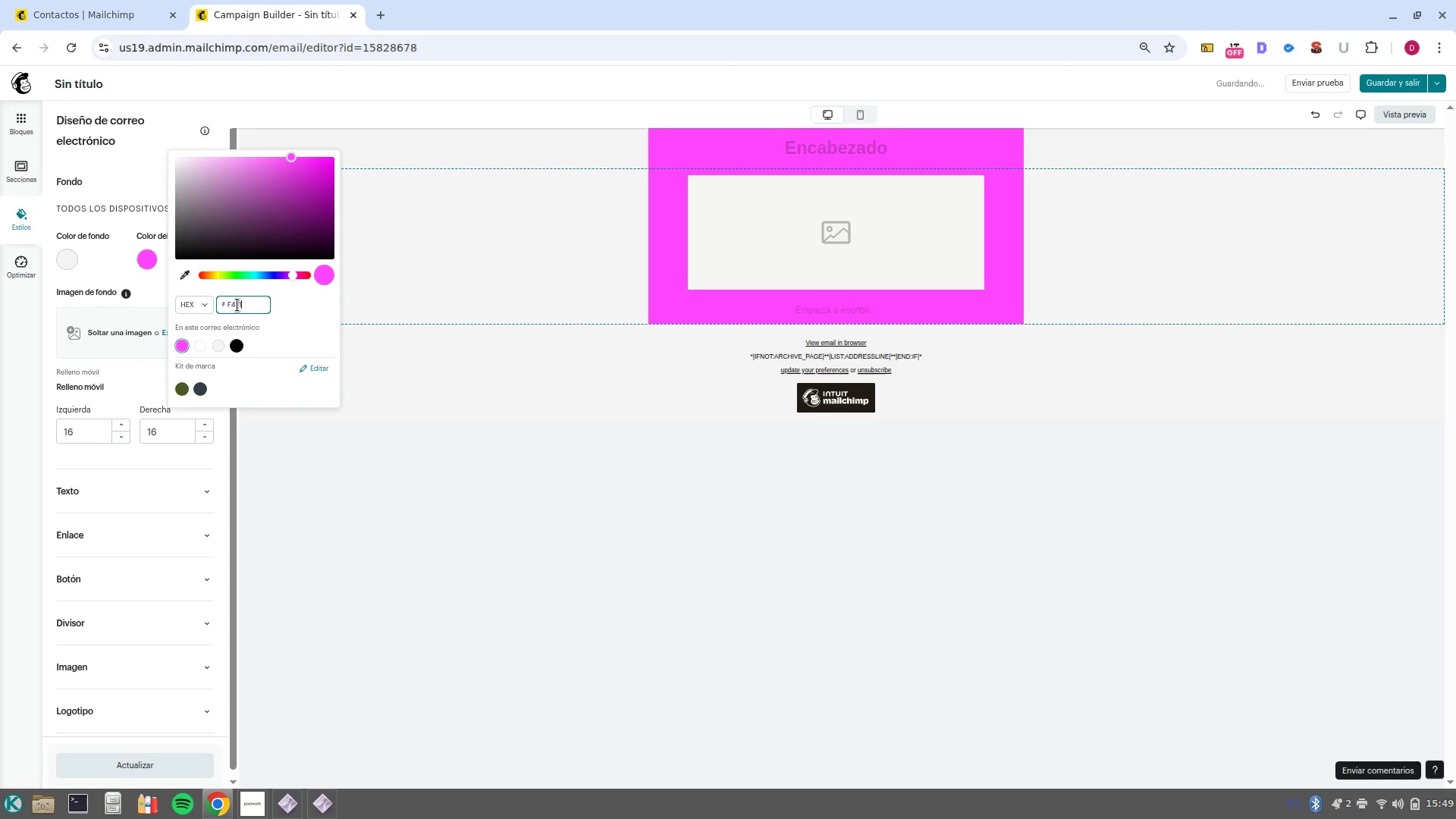 
type(ea)
 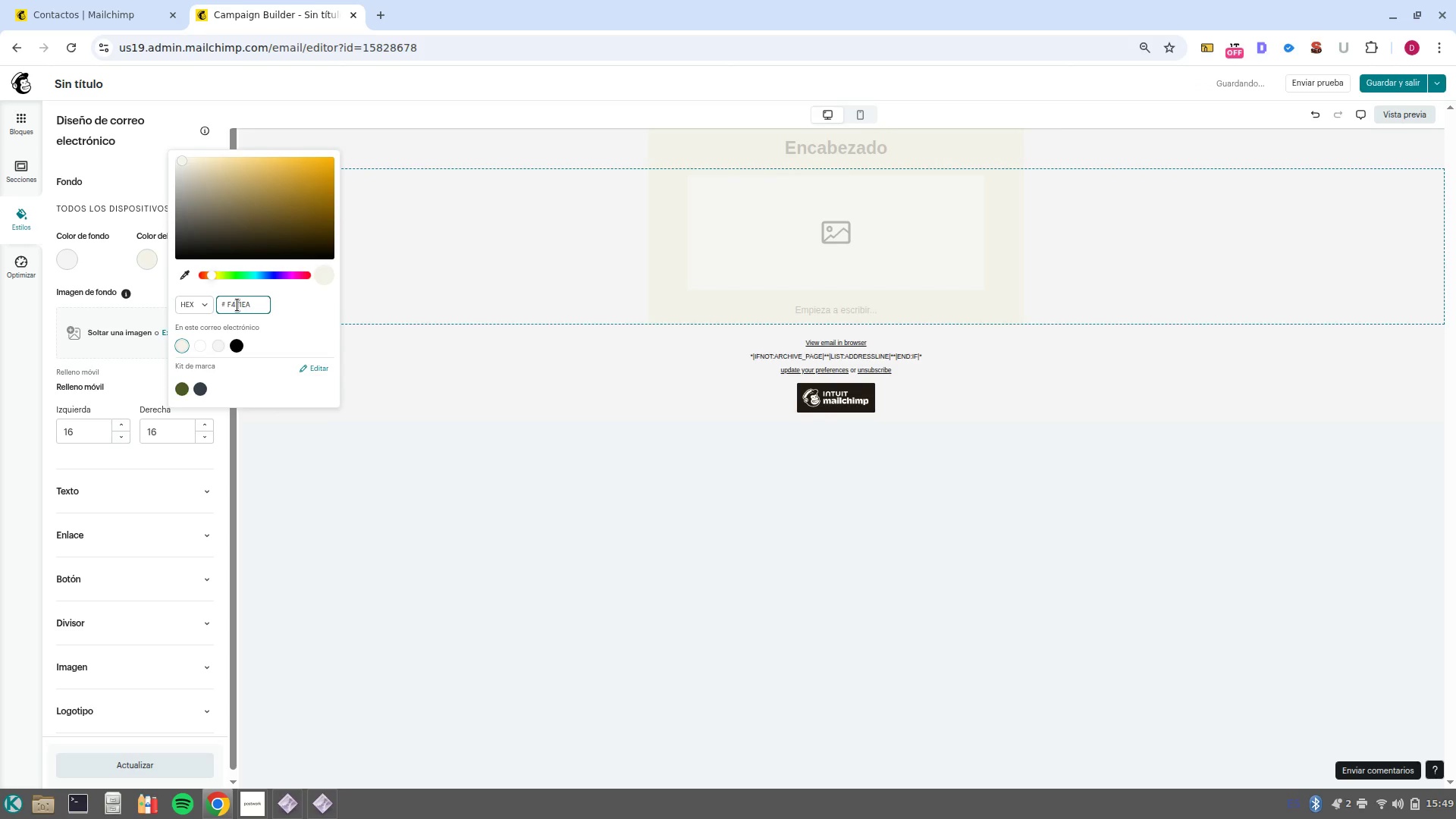 
key(Enter)
 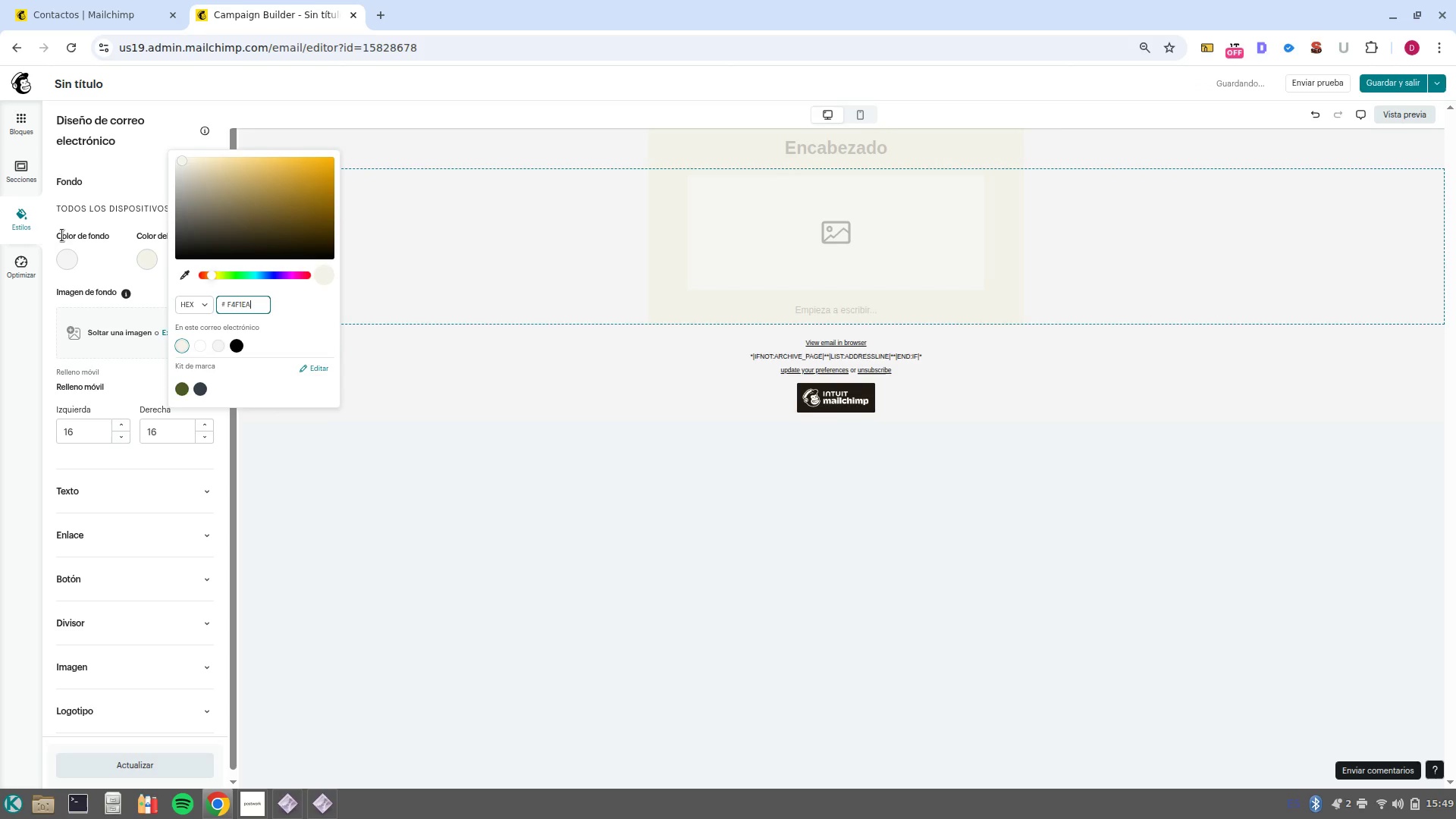 
left_click([64, 260])
 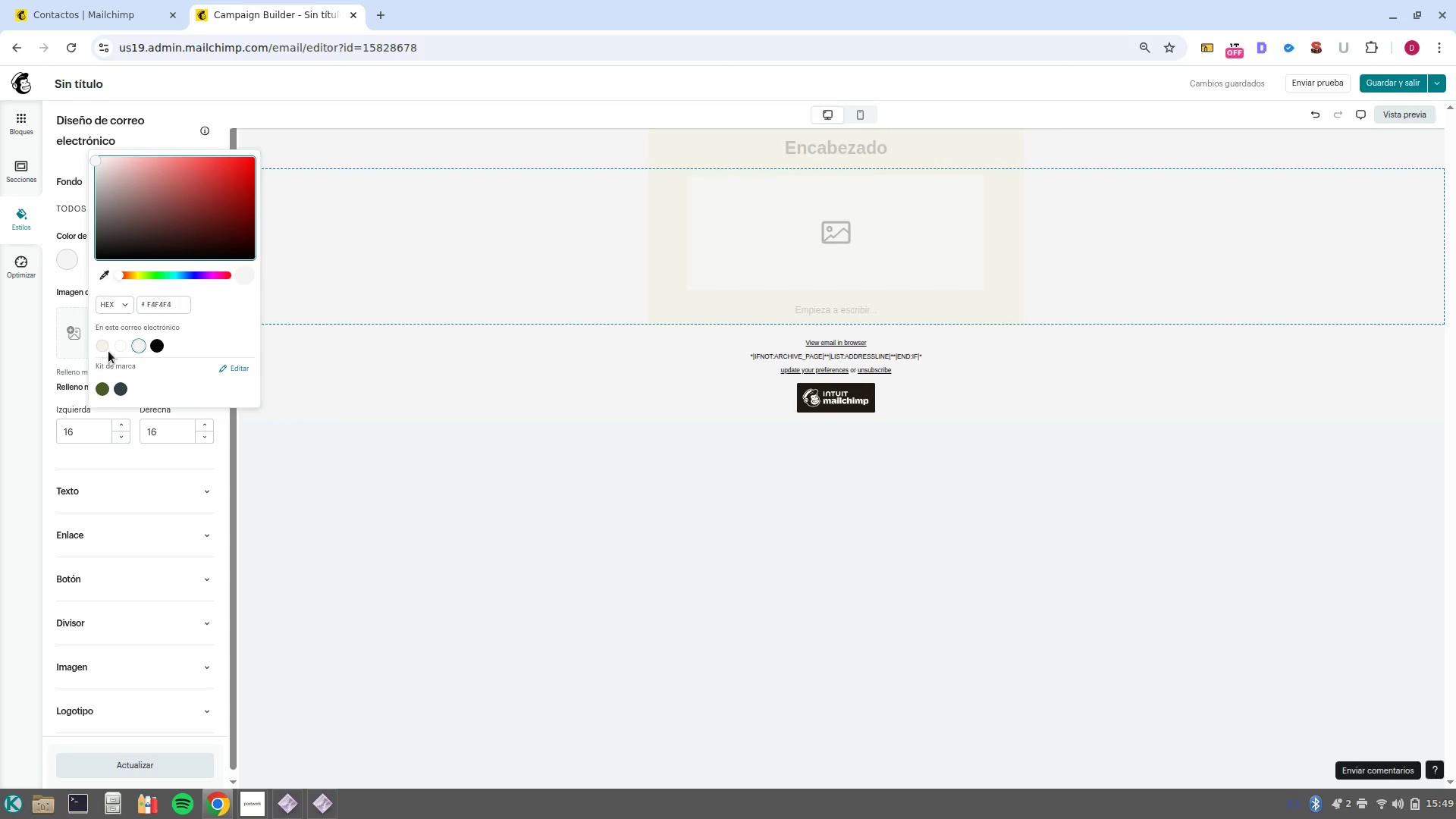 
left_click([116, 346])
 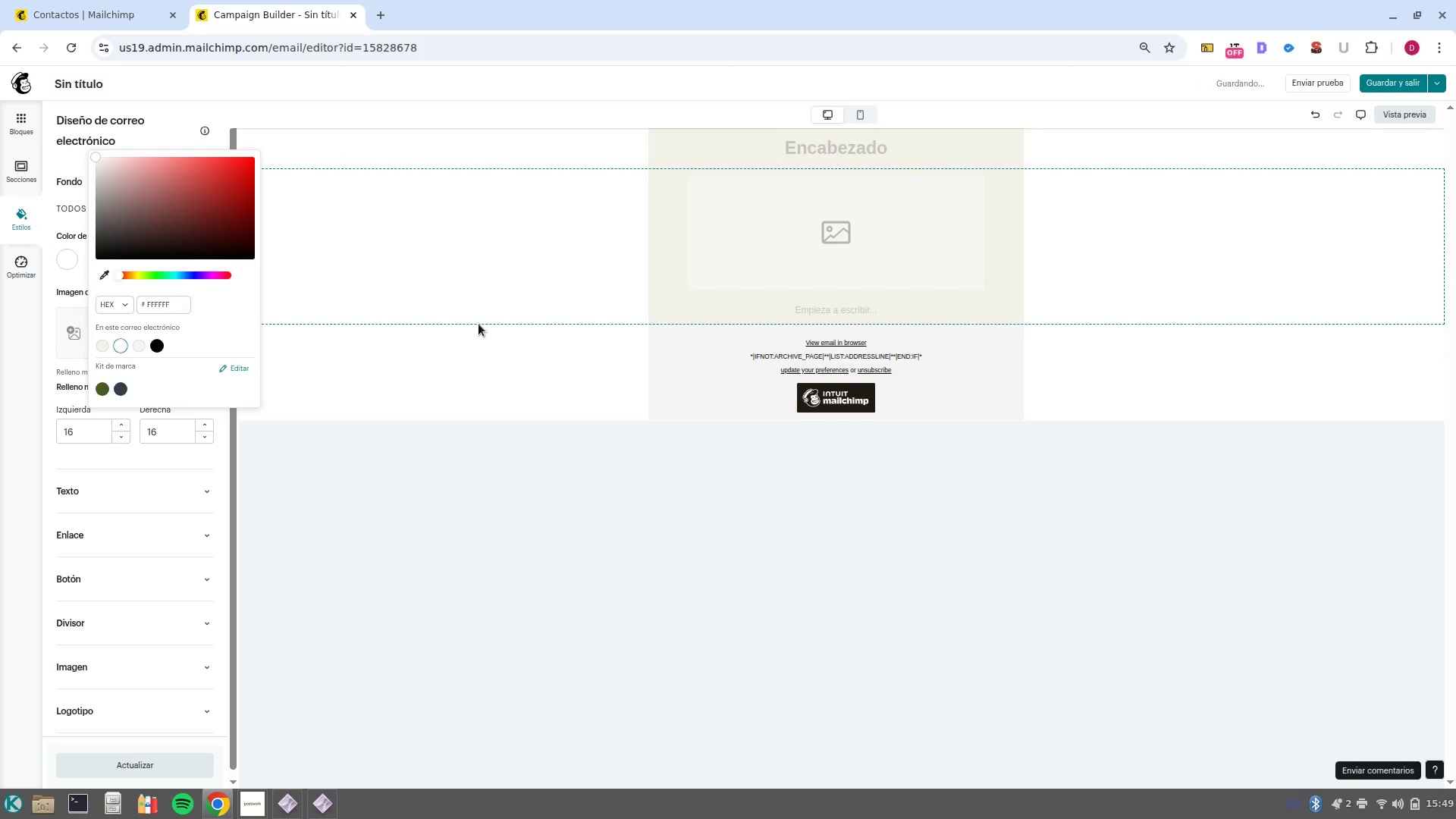 
left_click([489, 414])
 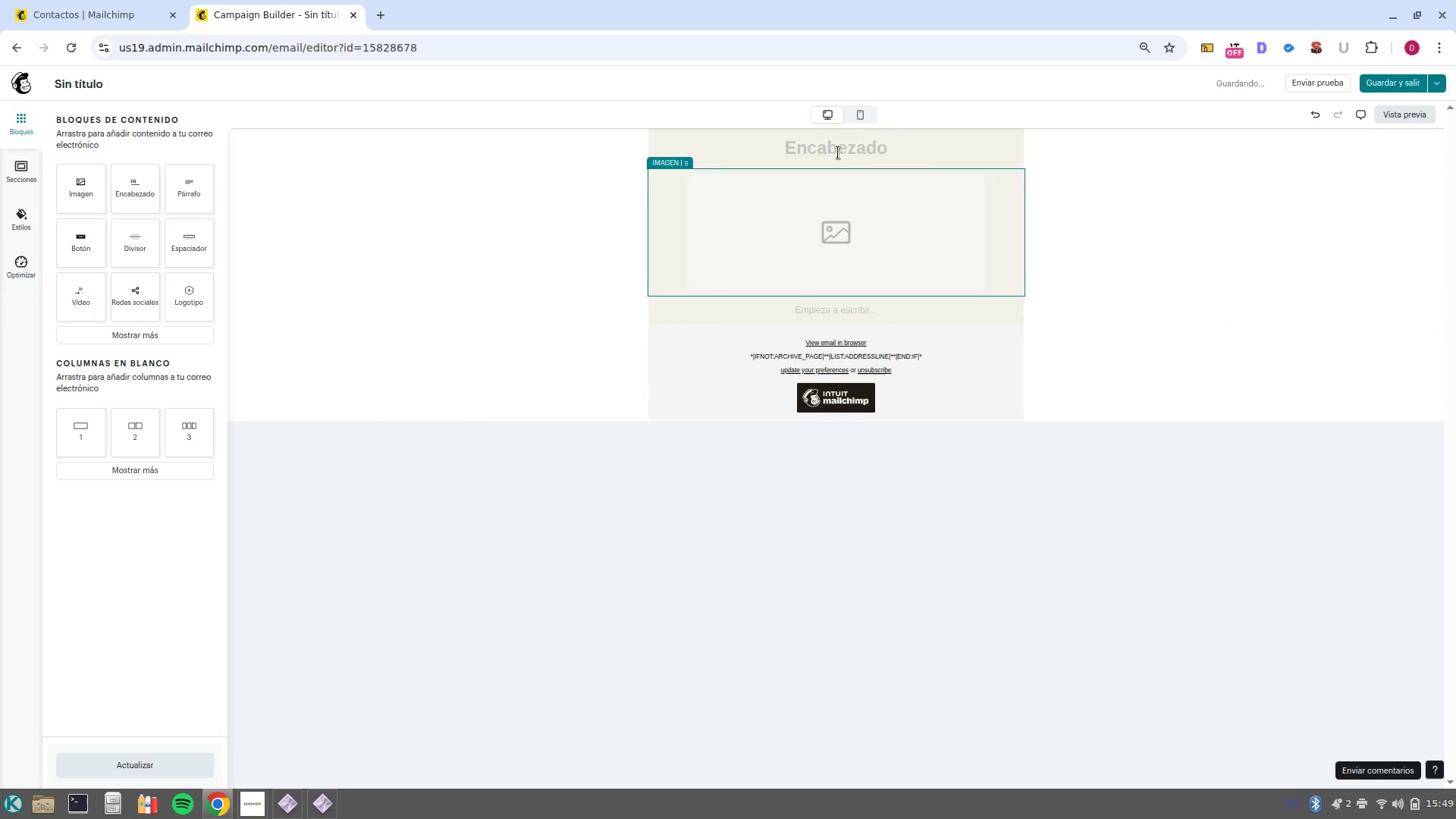 
left_click([838, 144])
 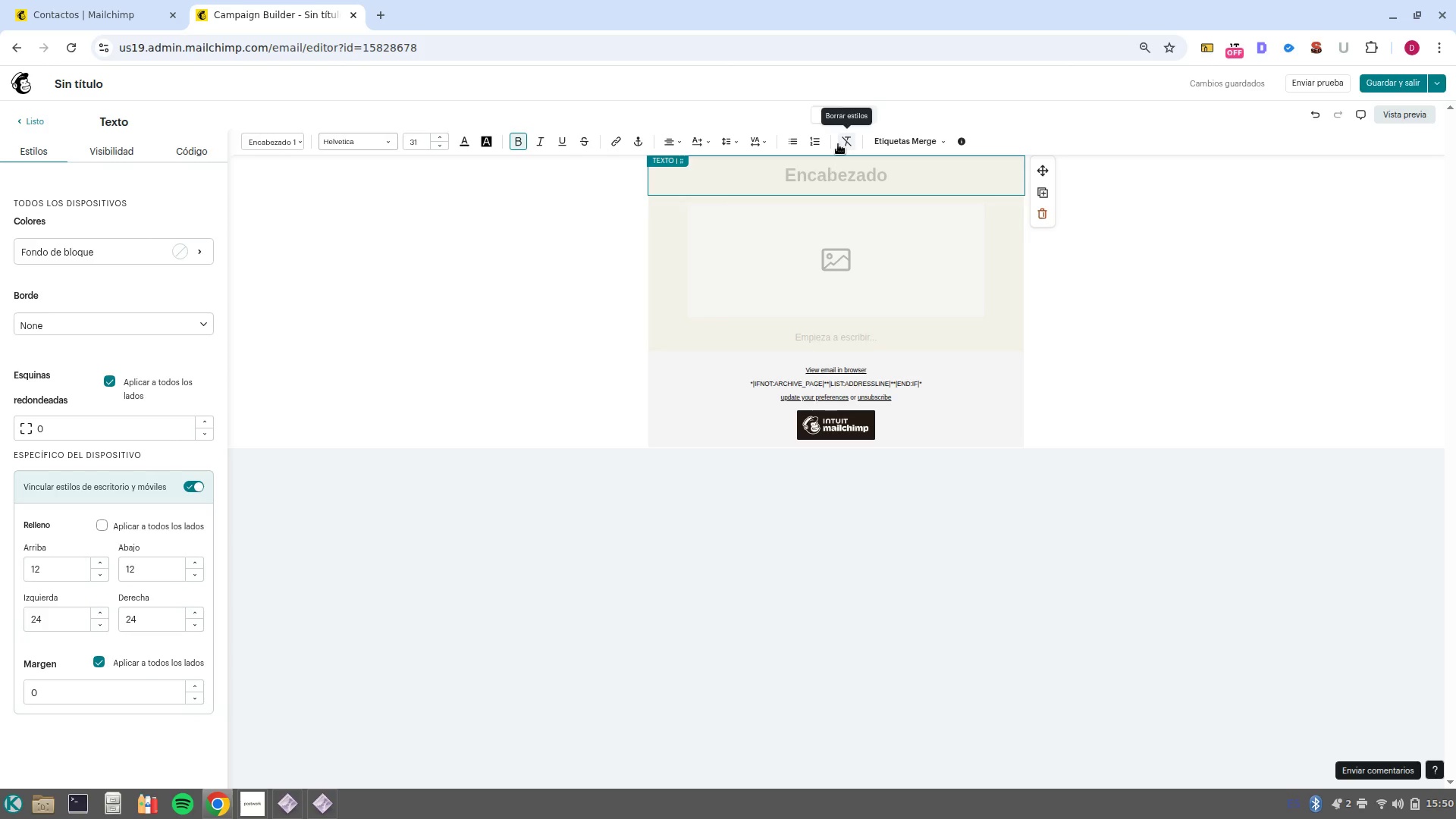 
wait(14.24)
 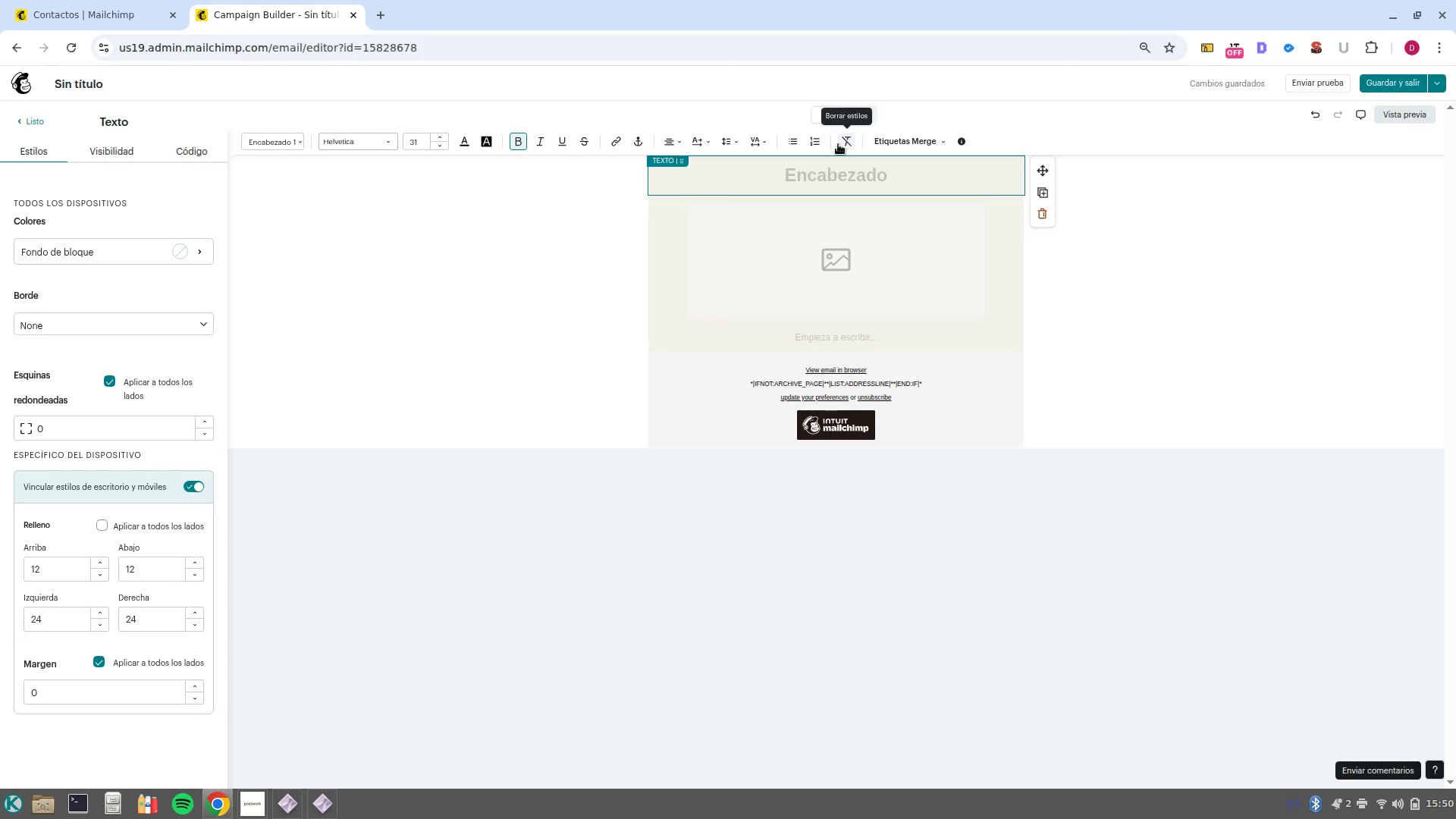 
key(Control+ControlLeft)
 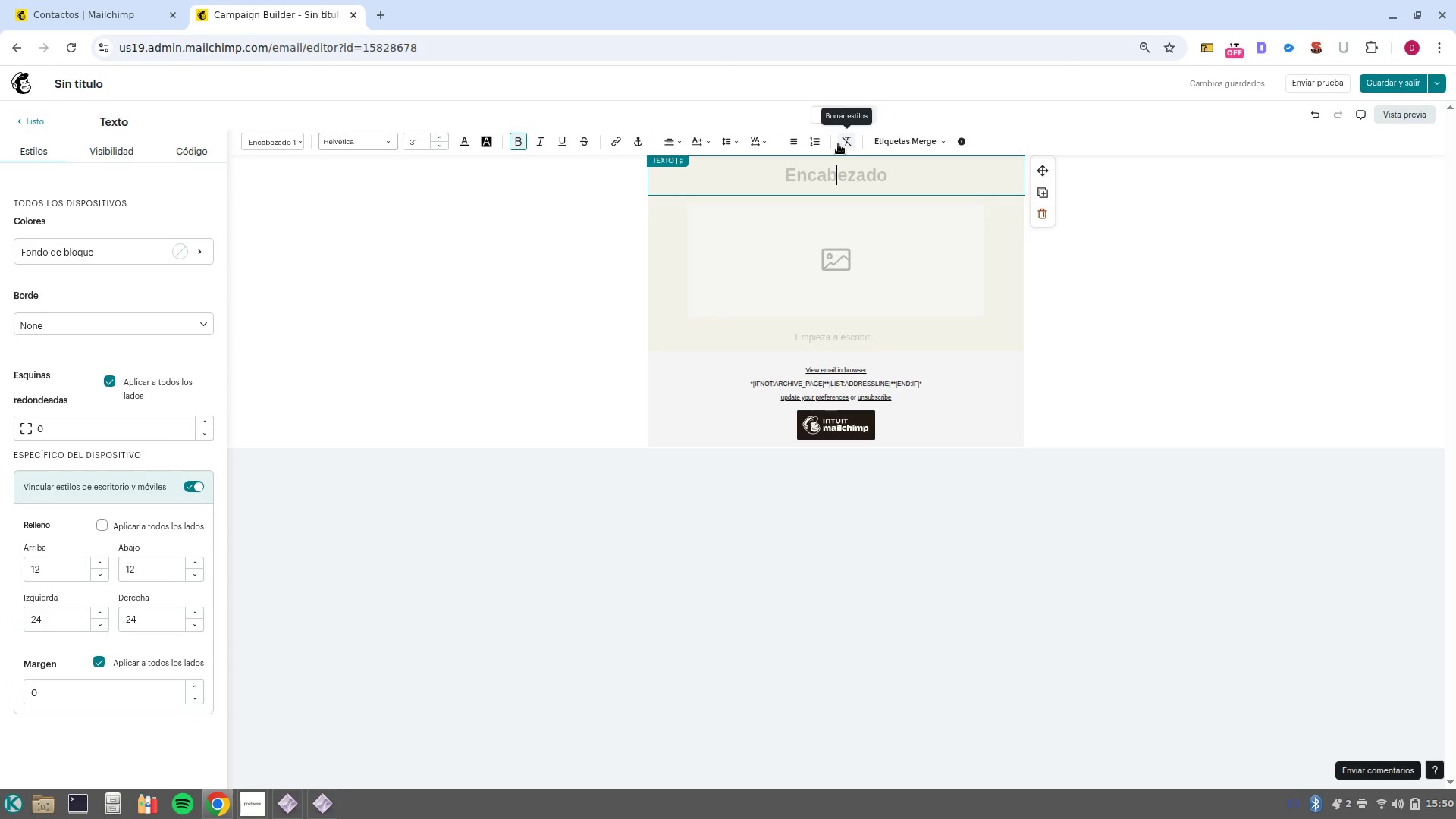 
type(VELVET CARC)
key(Backspace)
key(Backspace)
type(SK MEADERY)
 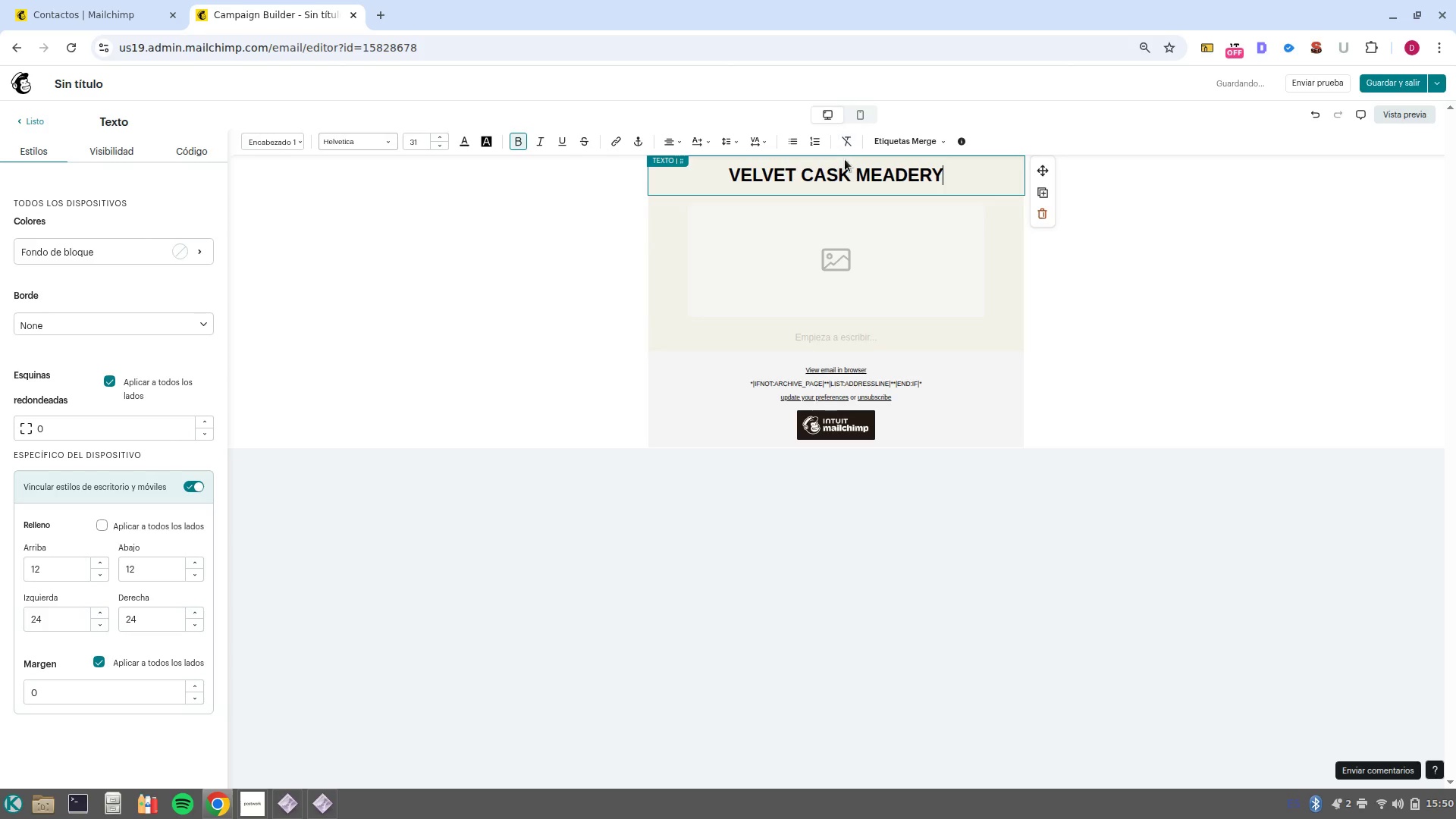 
left_click([848, 172])
 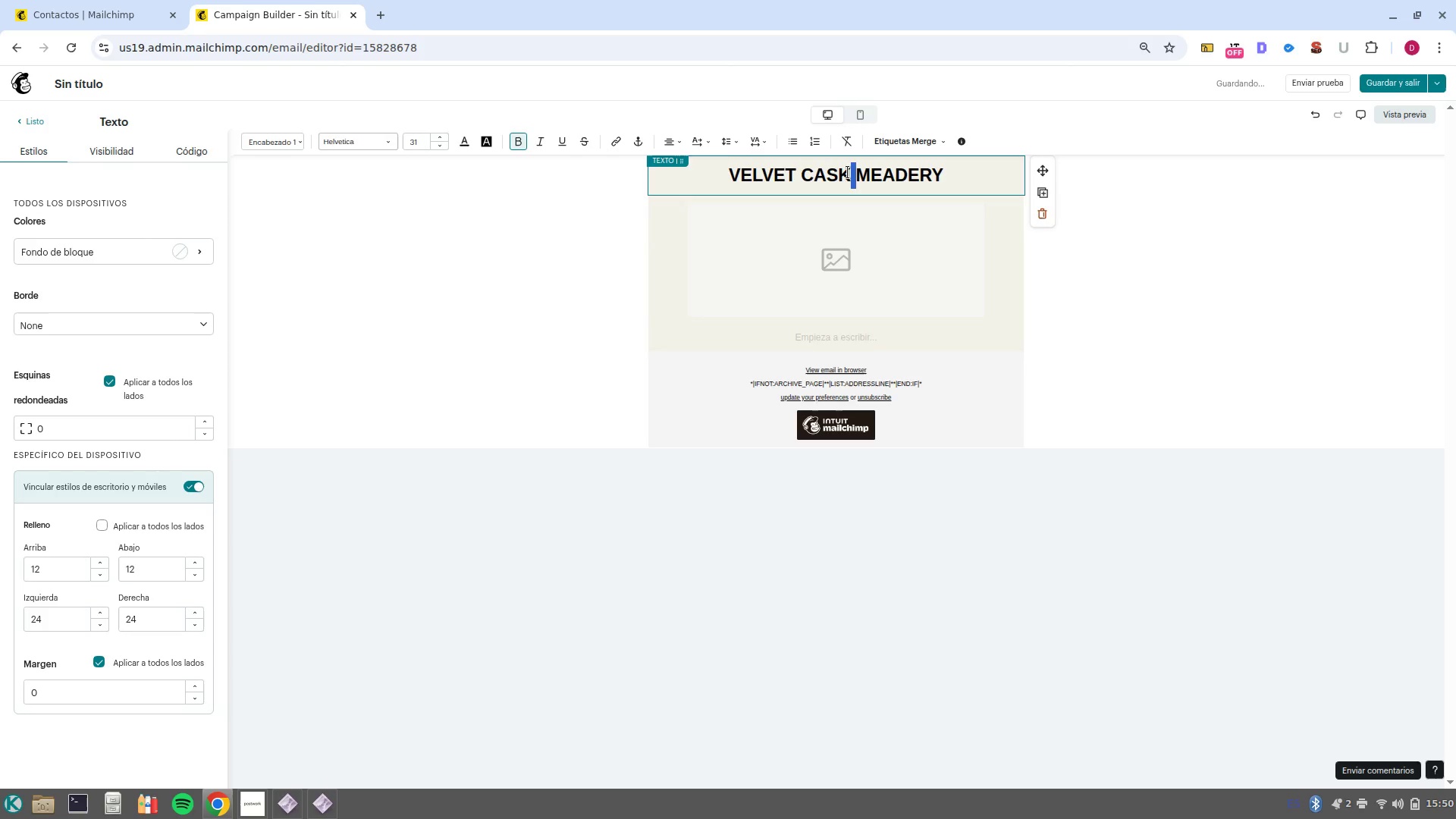 
double_click([848, 172])
 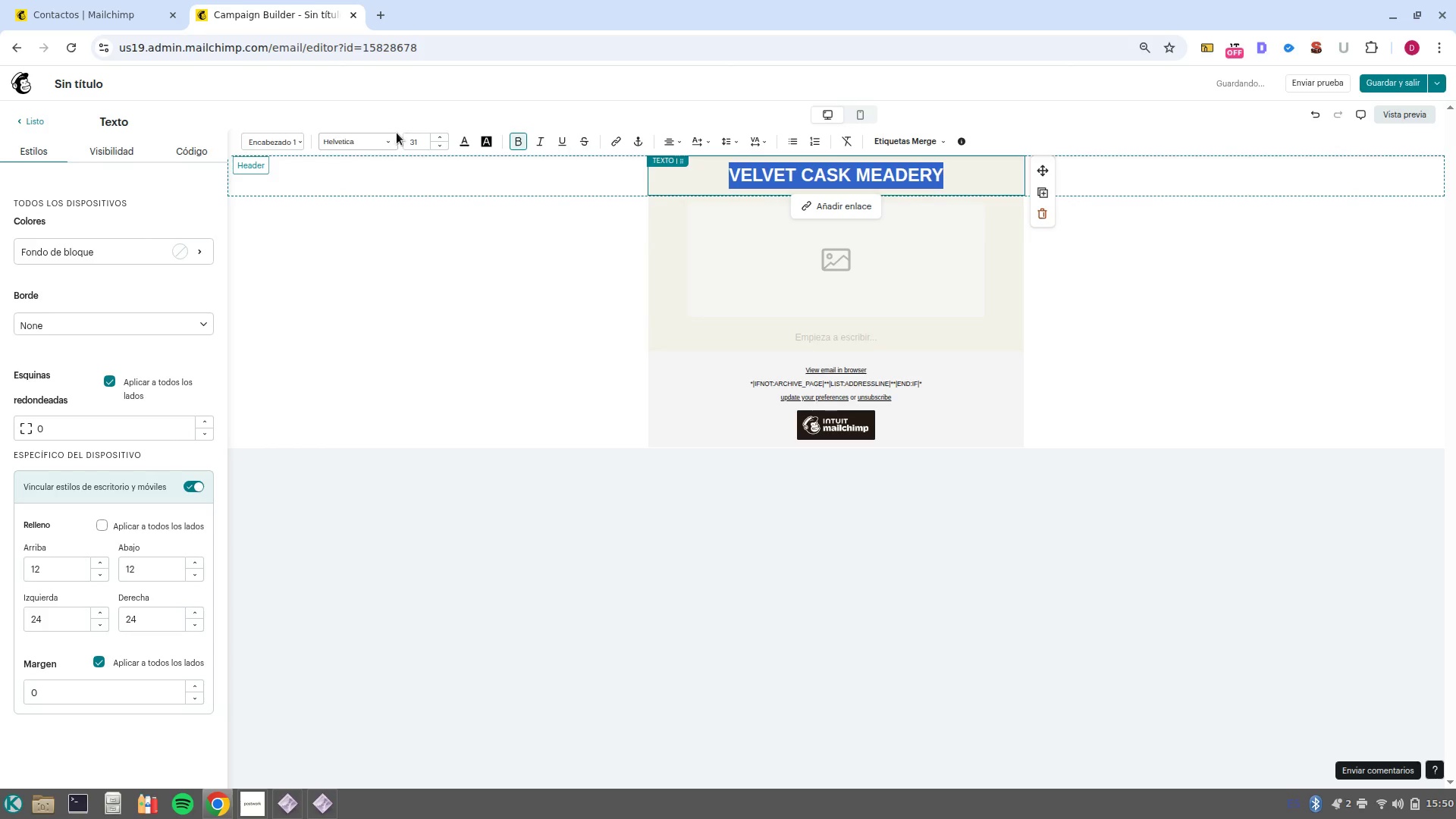 
left_click([378, 145])
 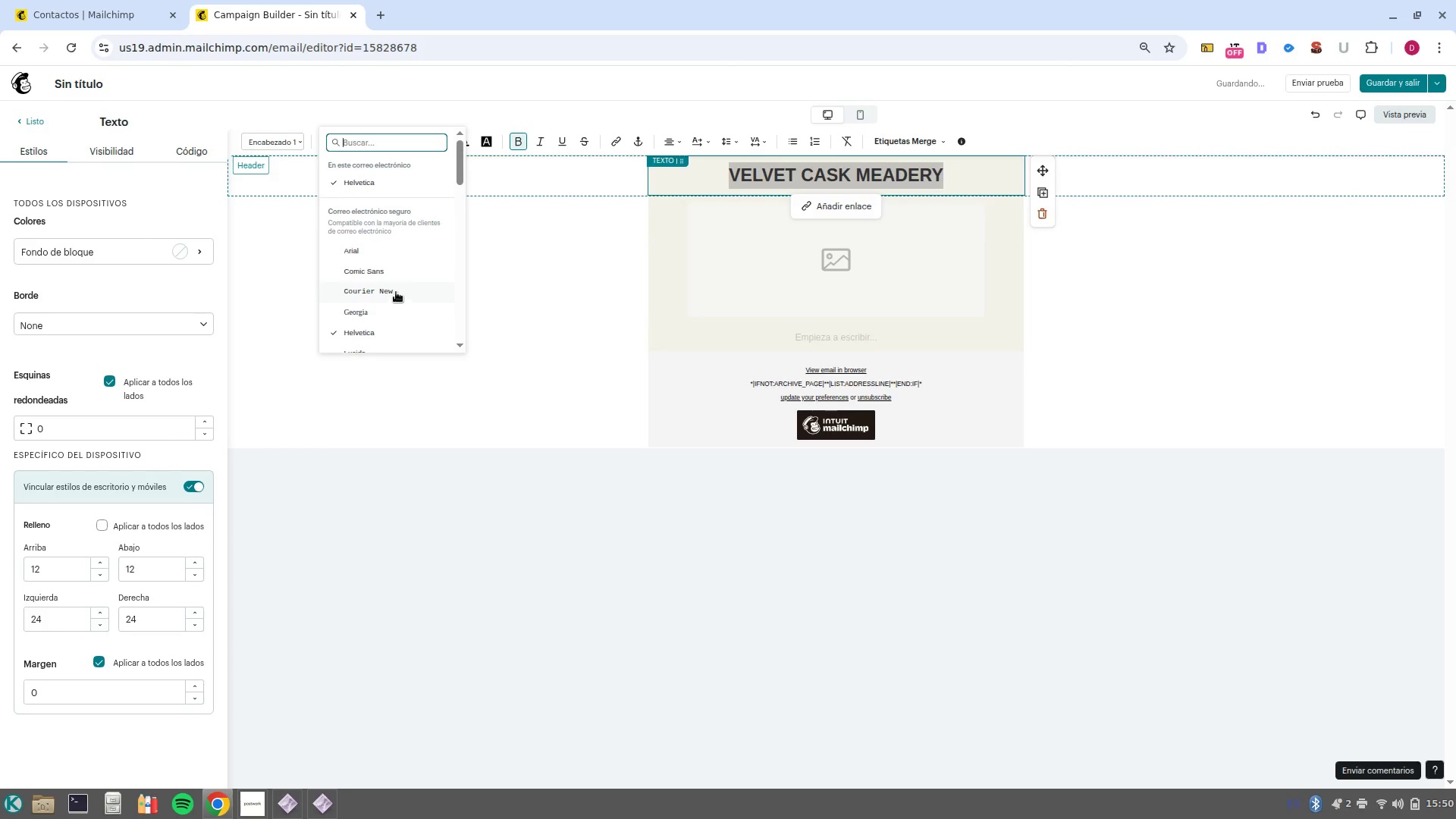 
left_click([381, 310])
 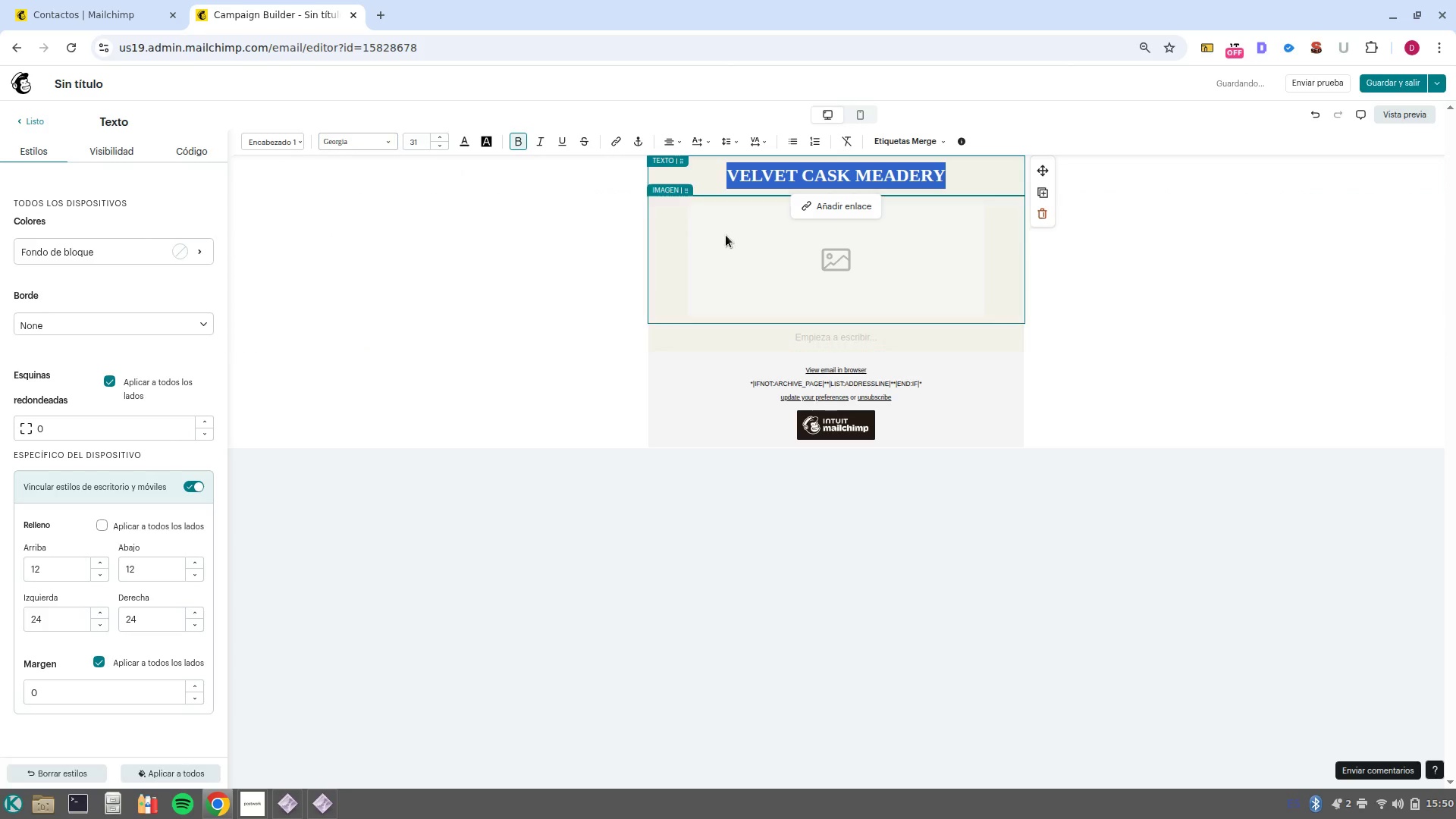 
key(CapsLock)
 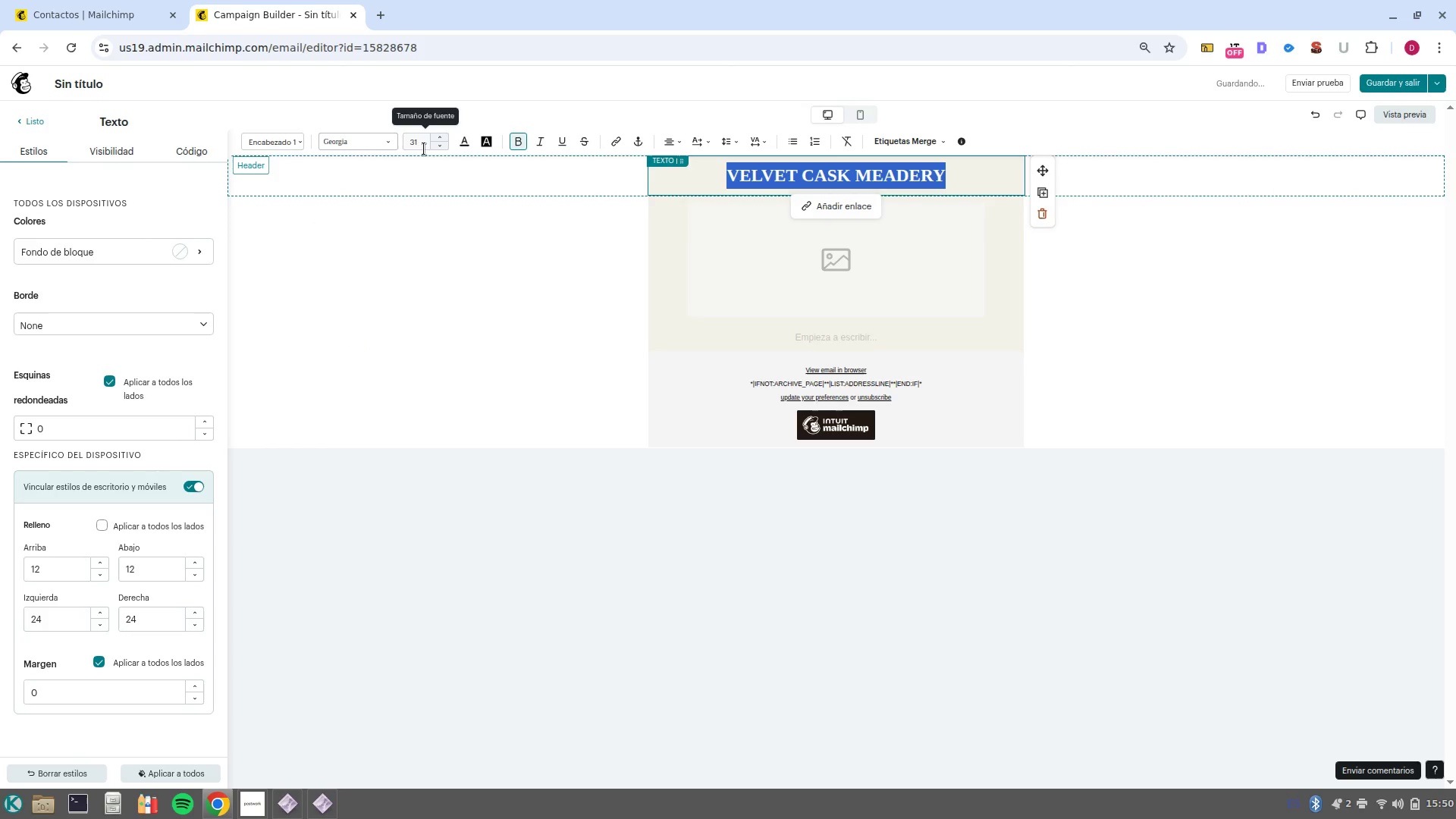 
left_click([421, 147])
 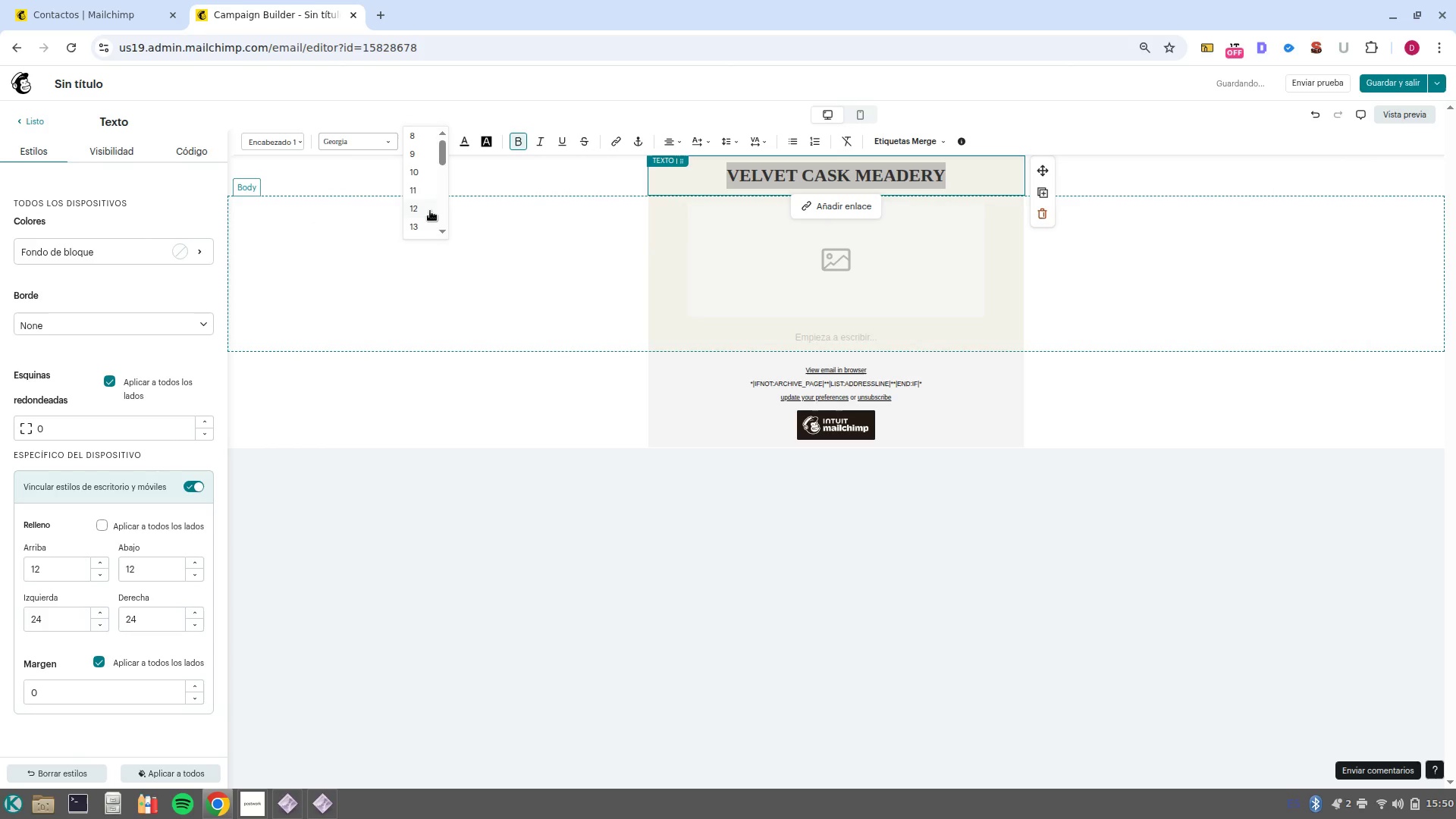 
scroll: coordinate [427, 208], scroll_direction: down, amount: 2.0
 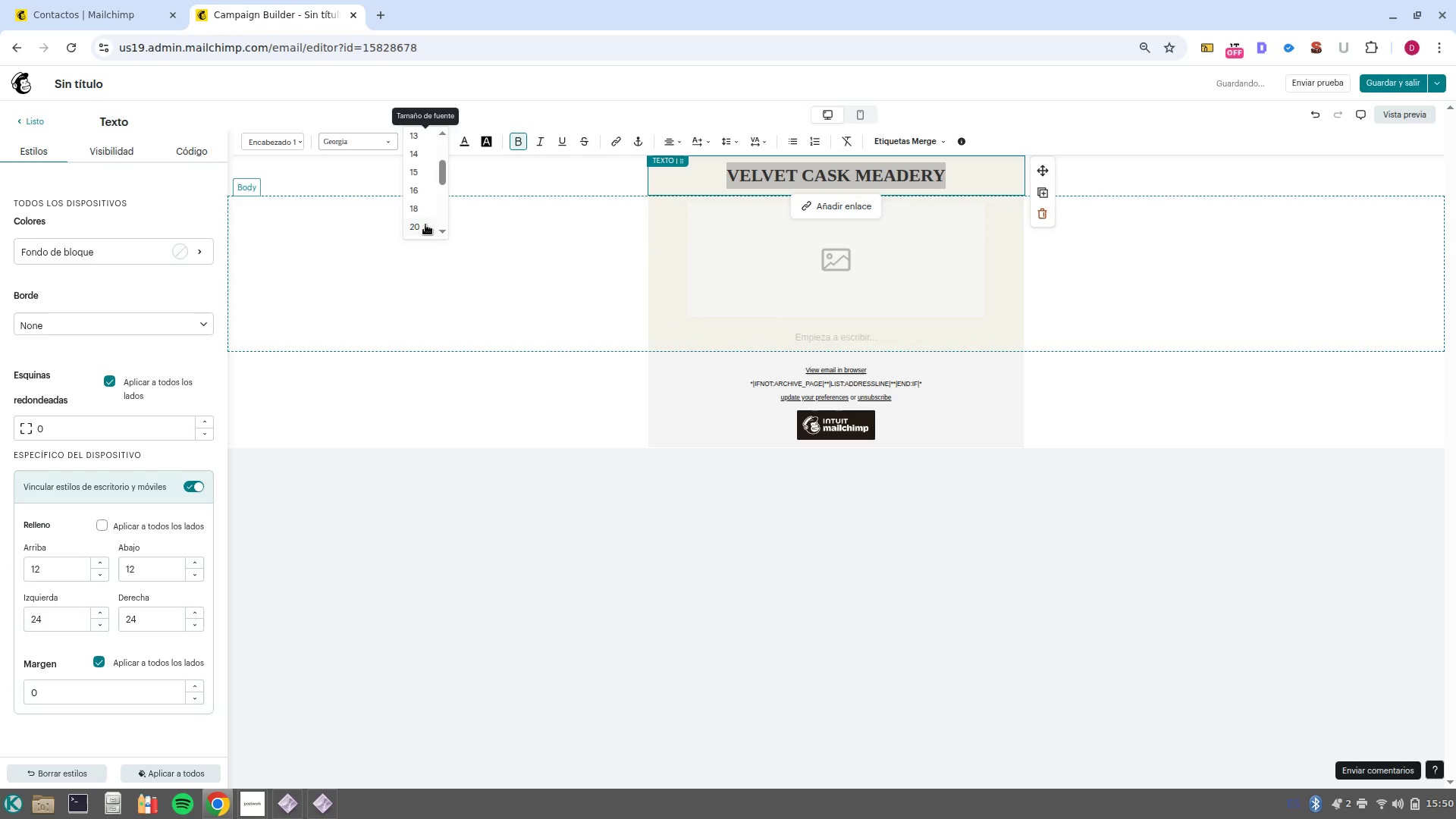 
left_click([419, 196])
 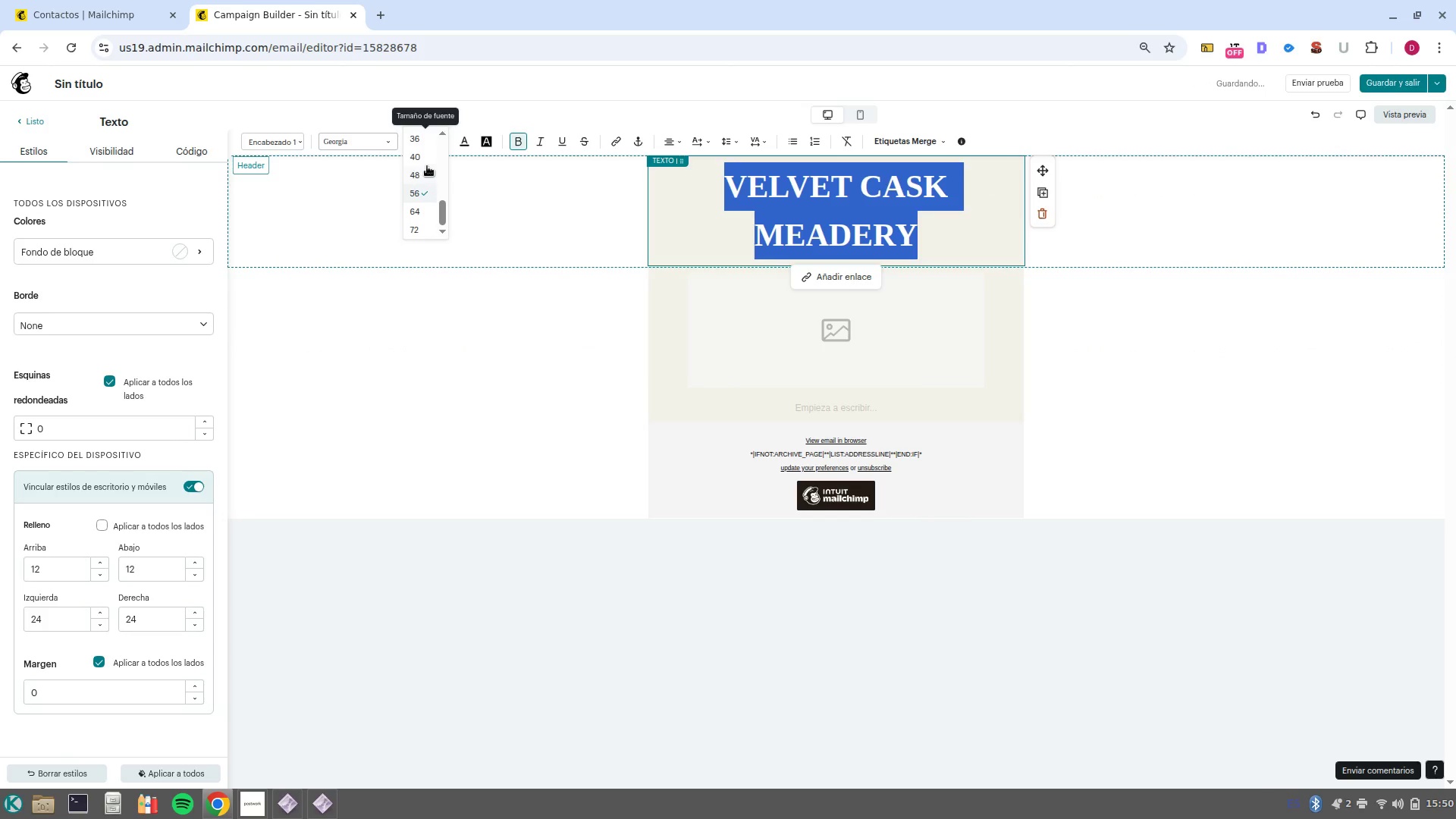 
scroll: coordinate [424, 220], scroll_direction: down, amount: 4.0
 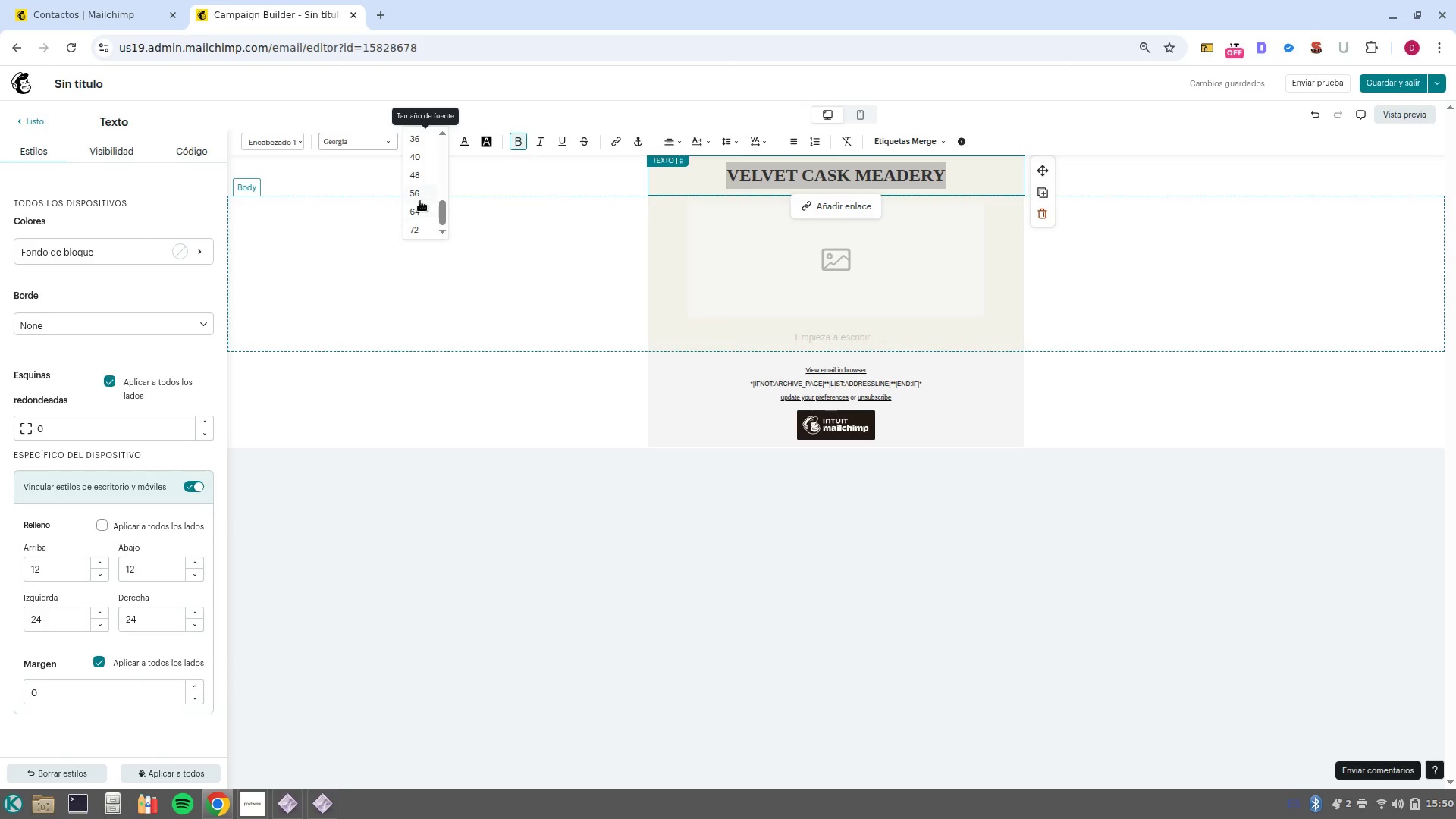 
left_click([418, 158])
 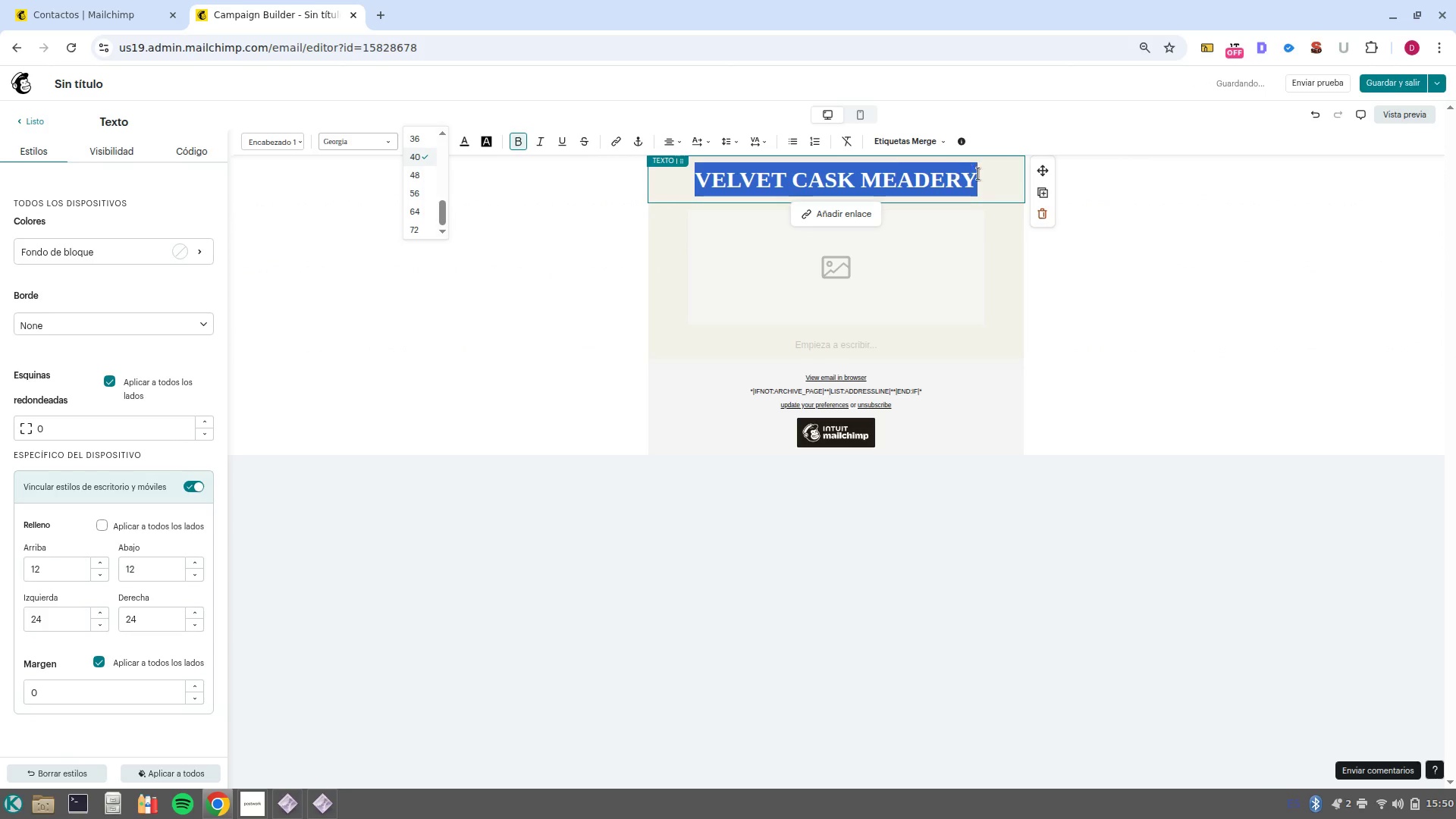 
left_click([985, 178])
 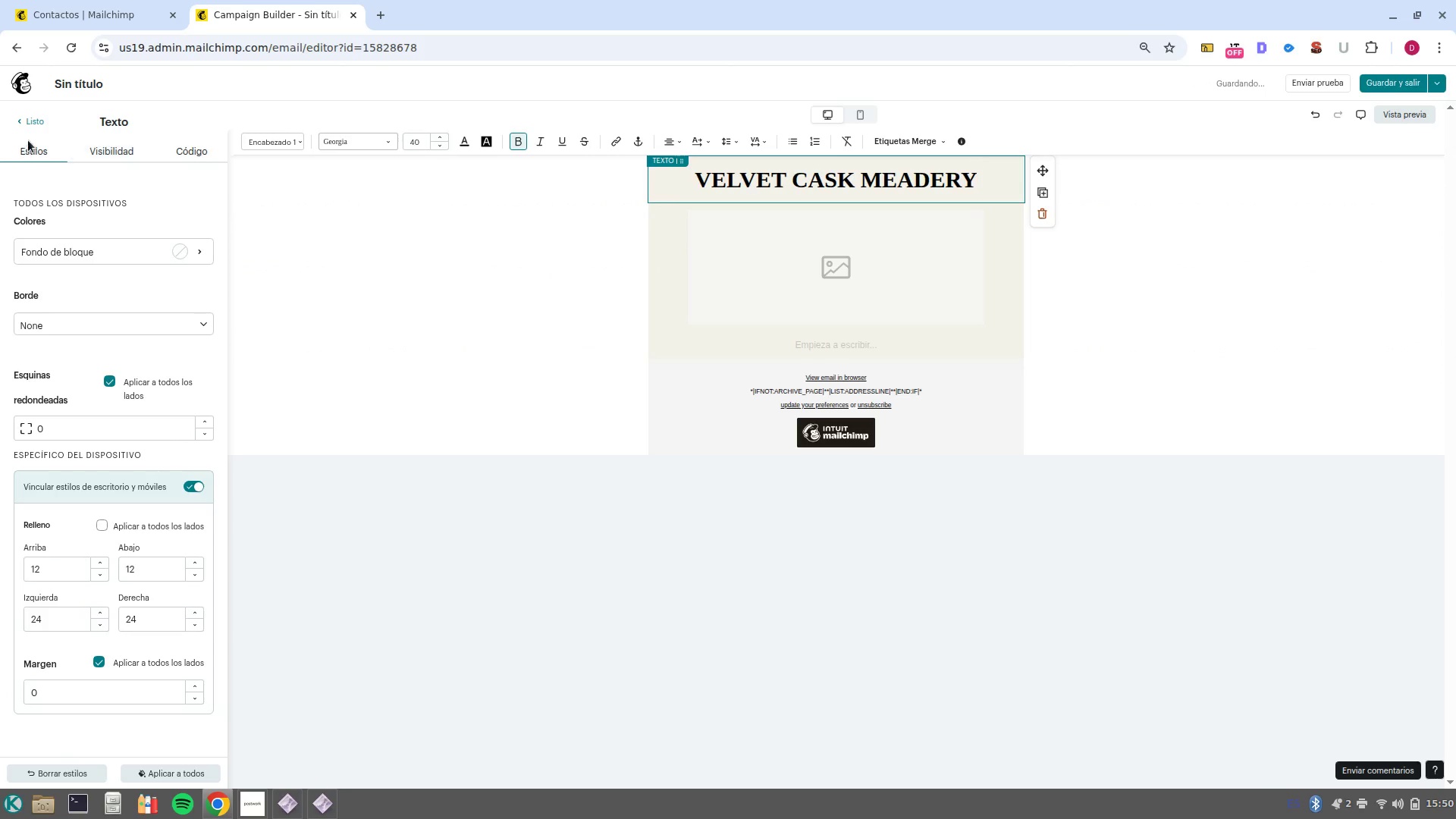 
left_click([34, 129])
 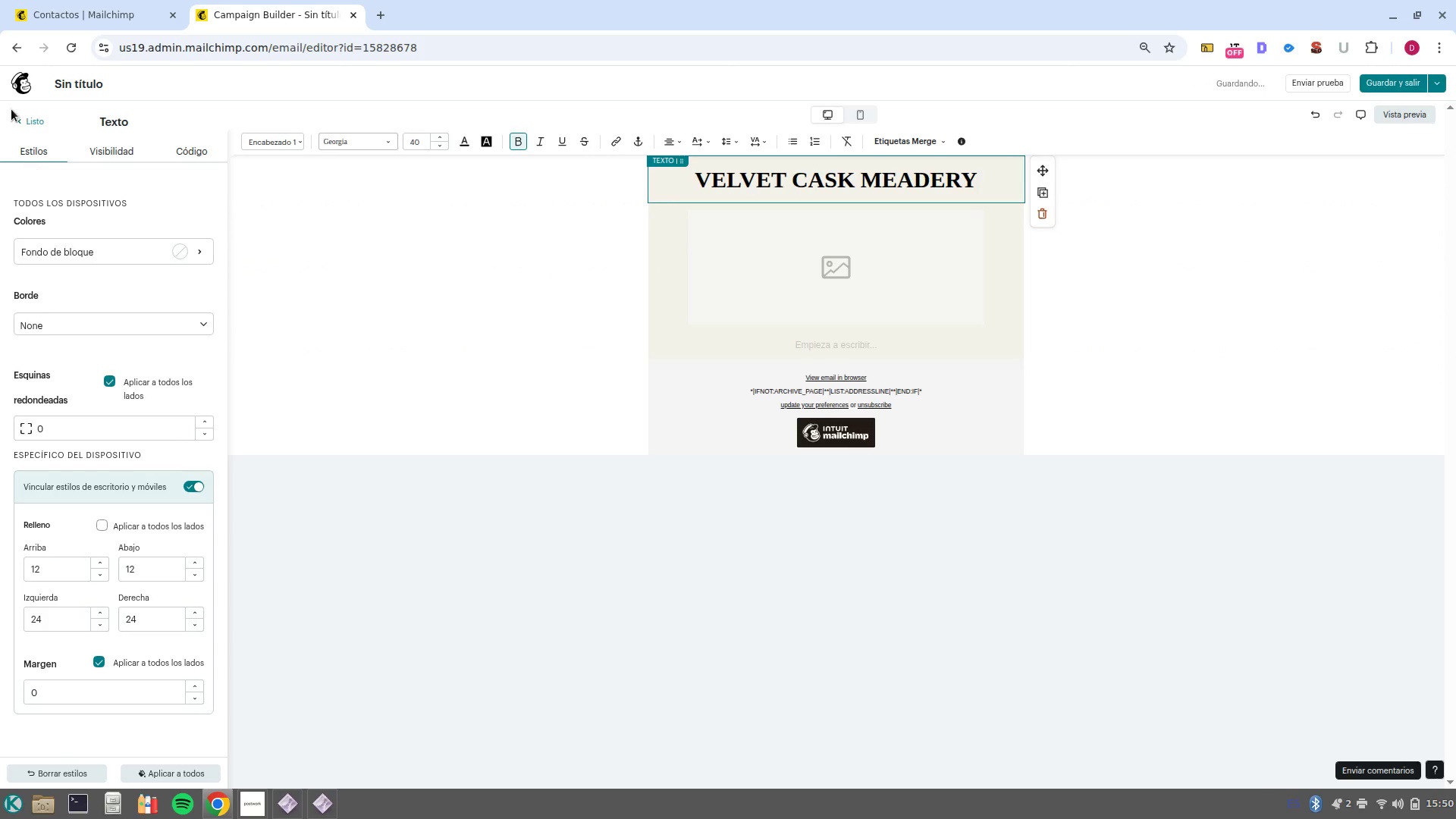 
left_click([26, 125])
 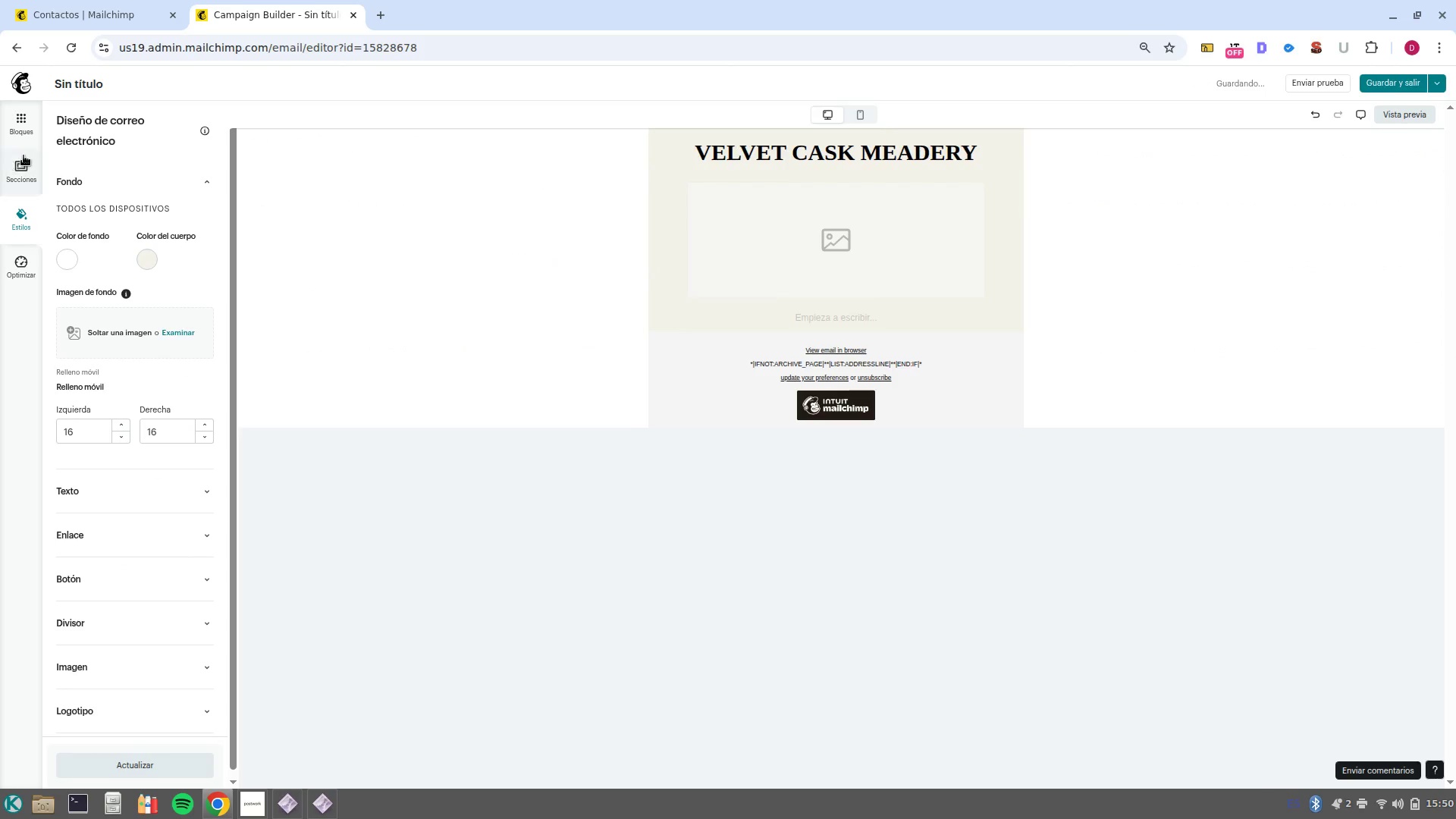 
left_click([14, 135])
 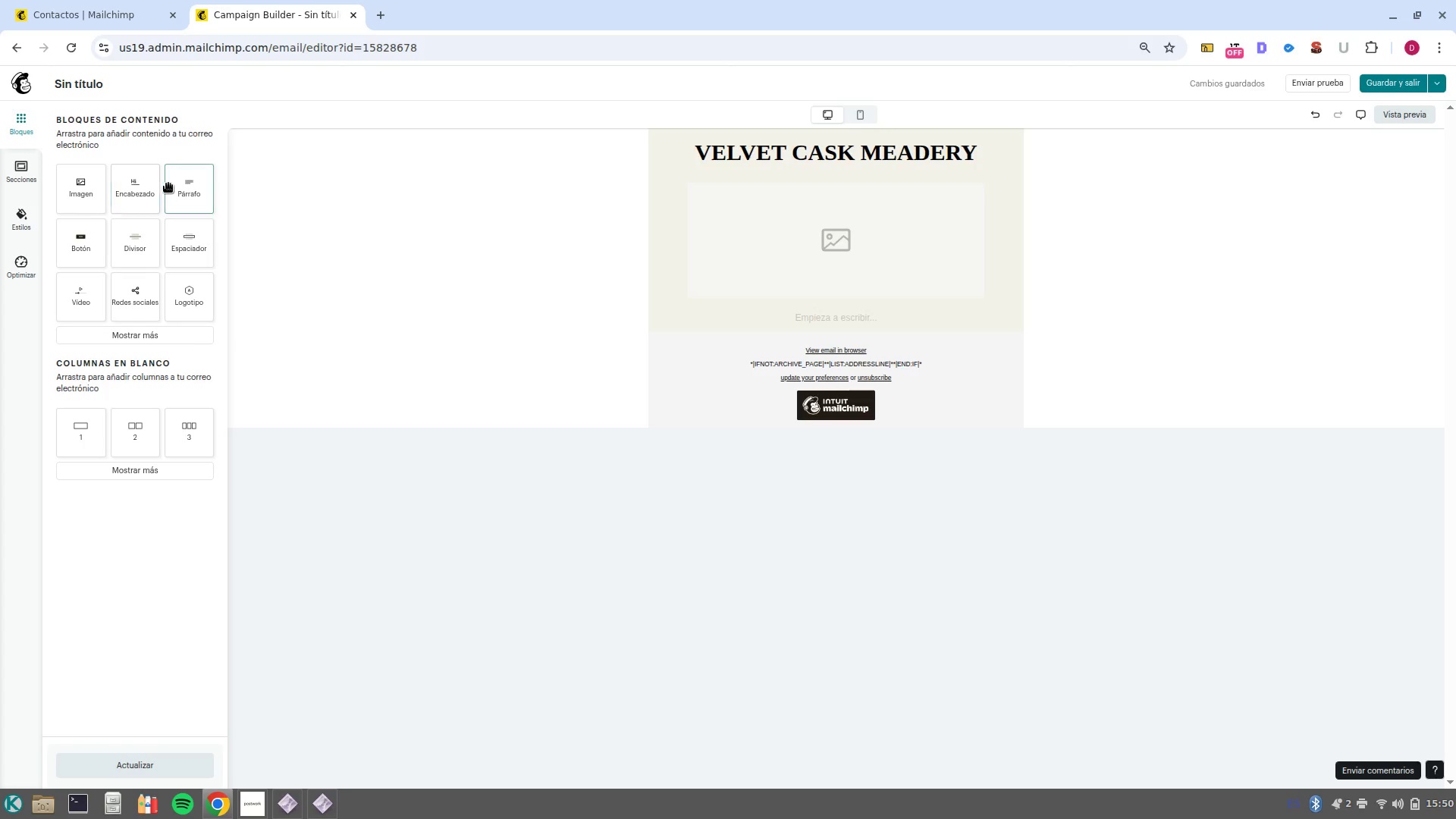 
left_click_drag(start_coordinate=[168, 184], to_coordinate=[916, 312])
 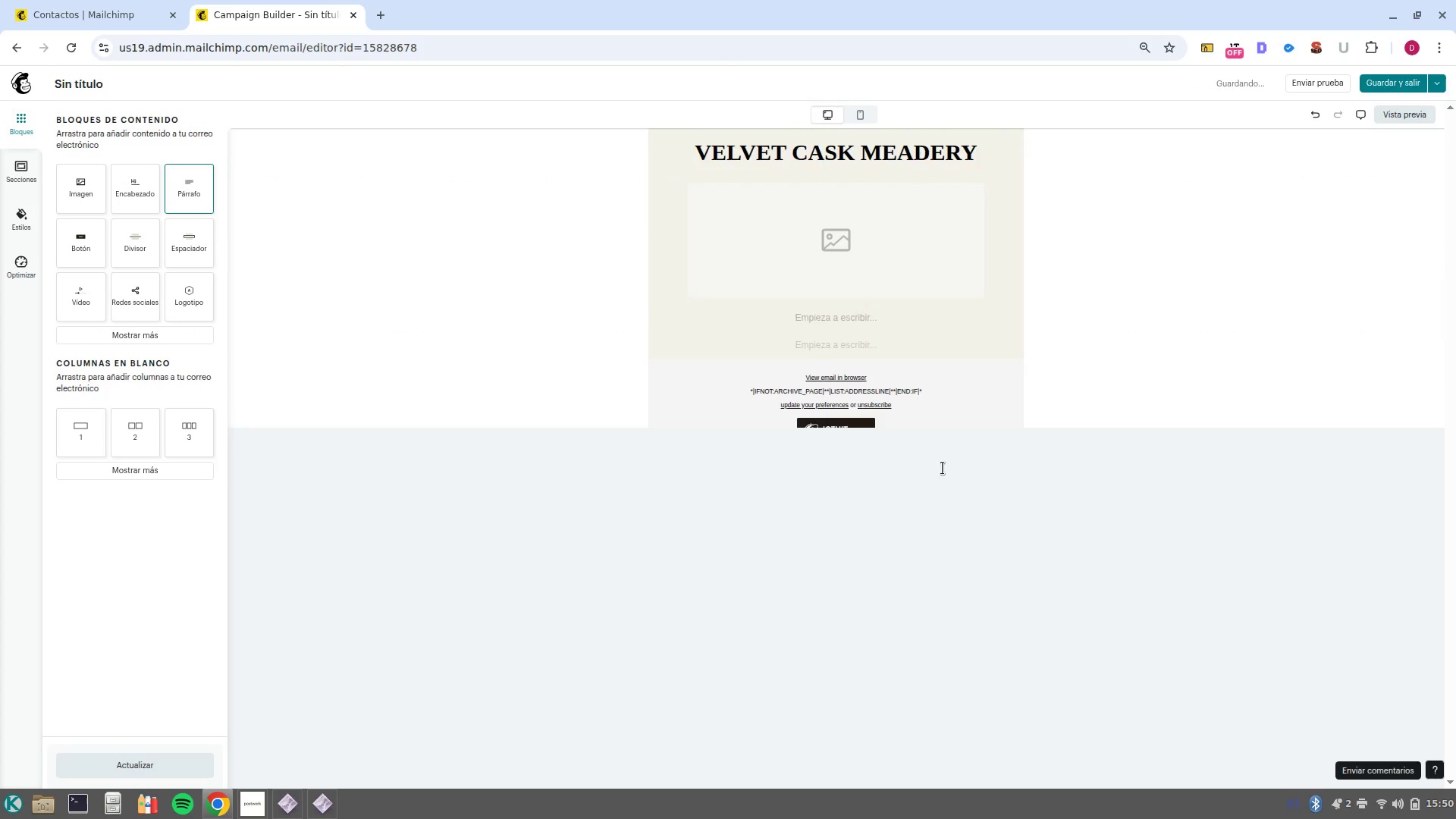 
mouse_move([919, 333])
 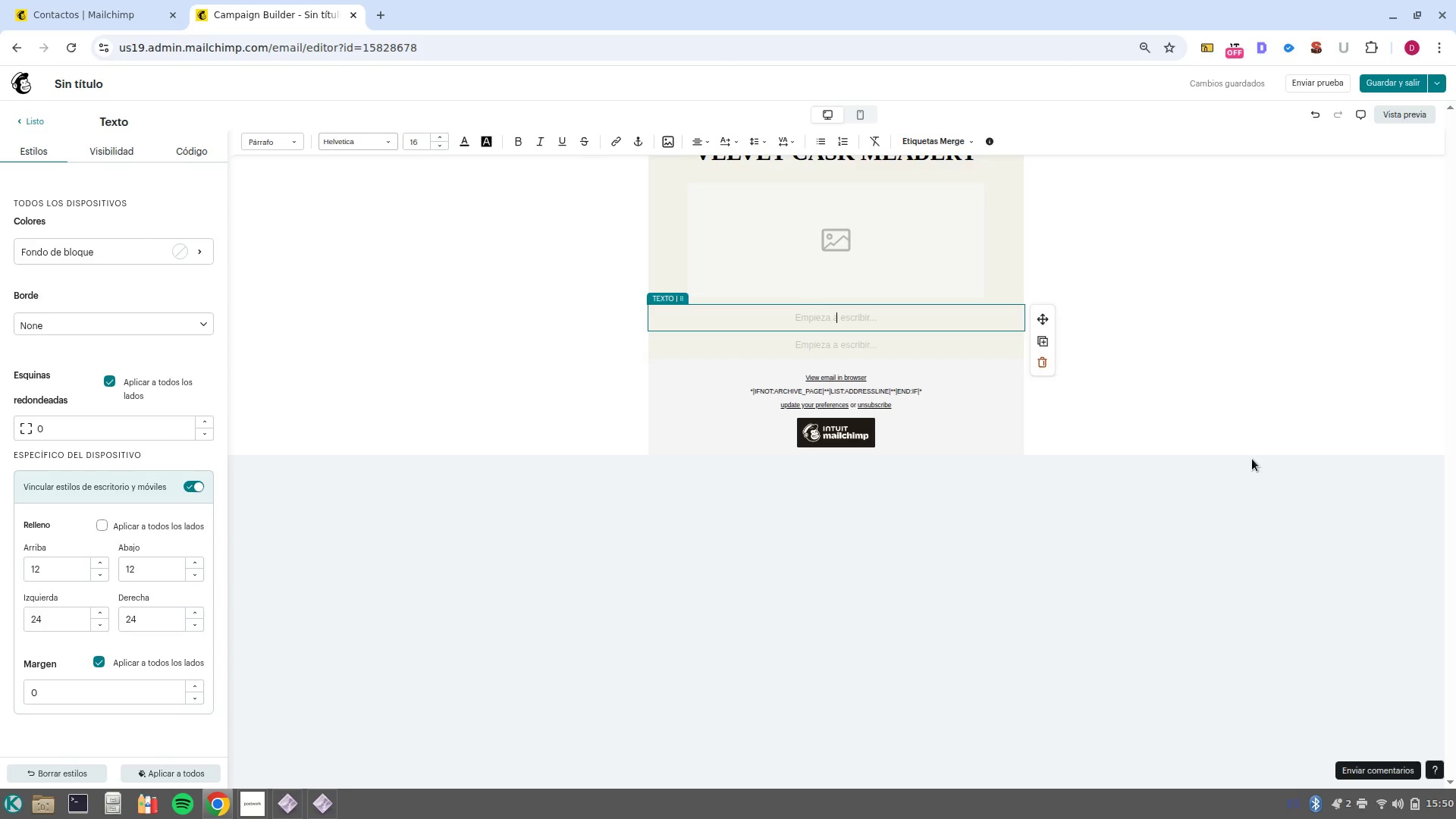 
wait(10.77)
 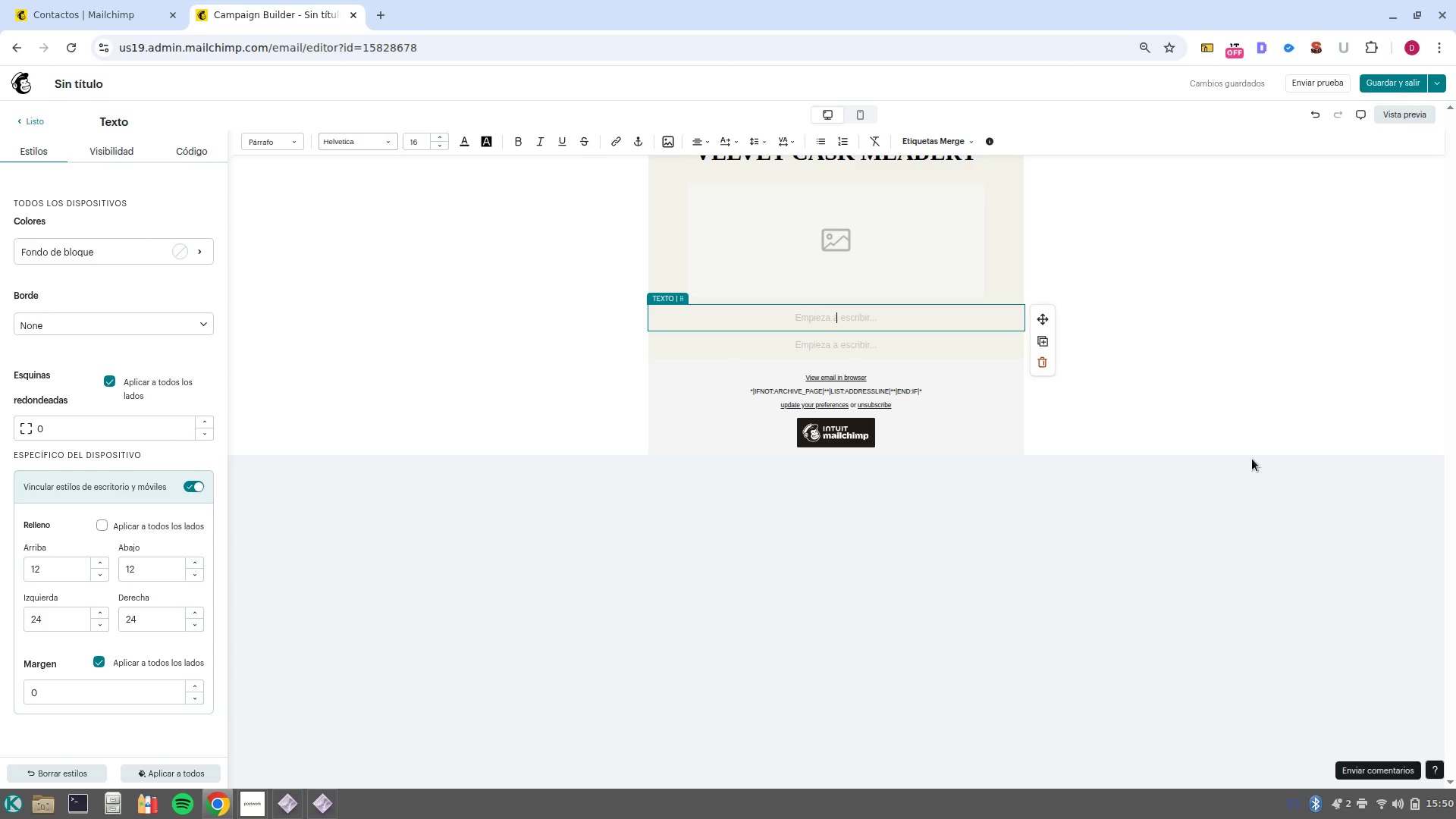 
mouse_move([281, 700])
 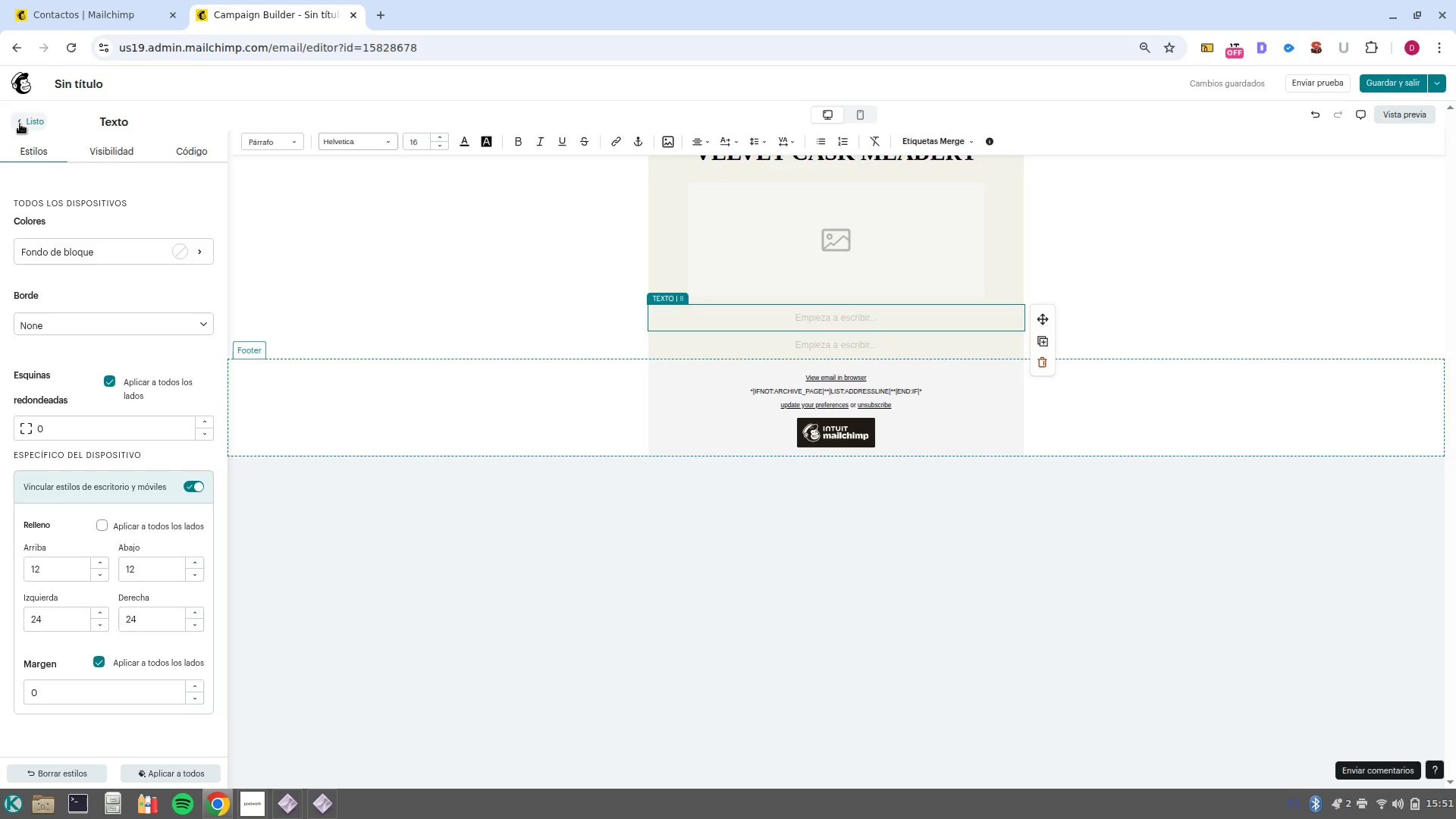 
left_click([20, 124])
 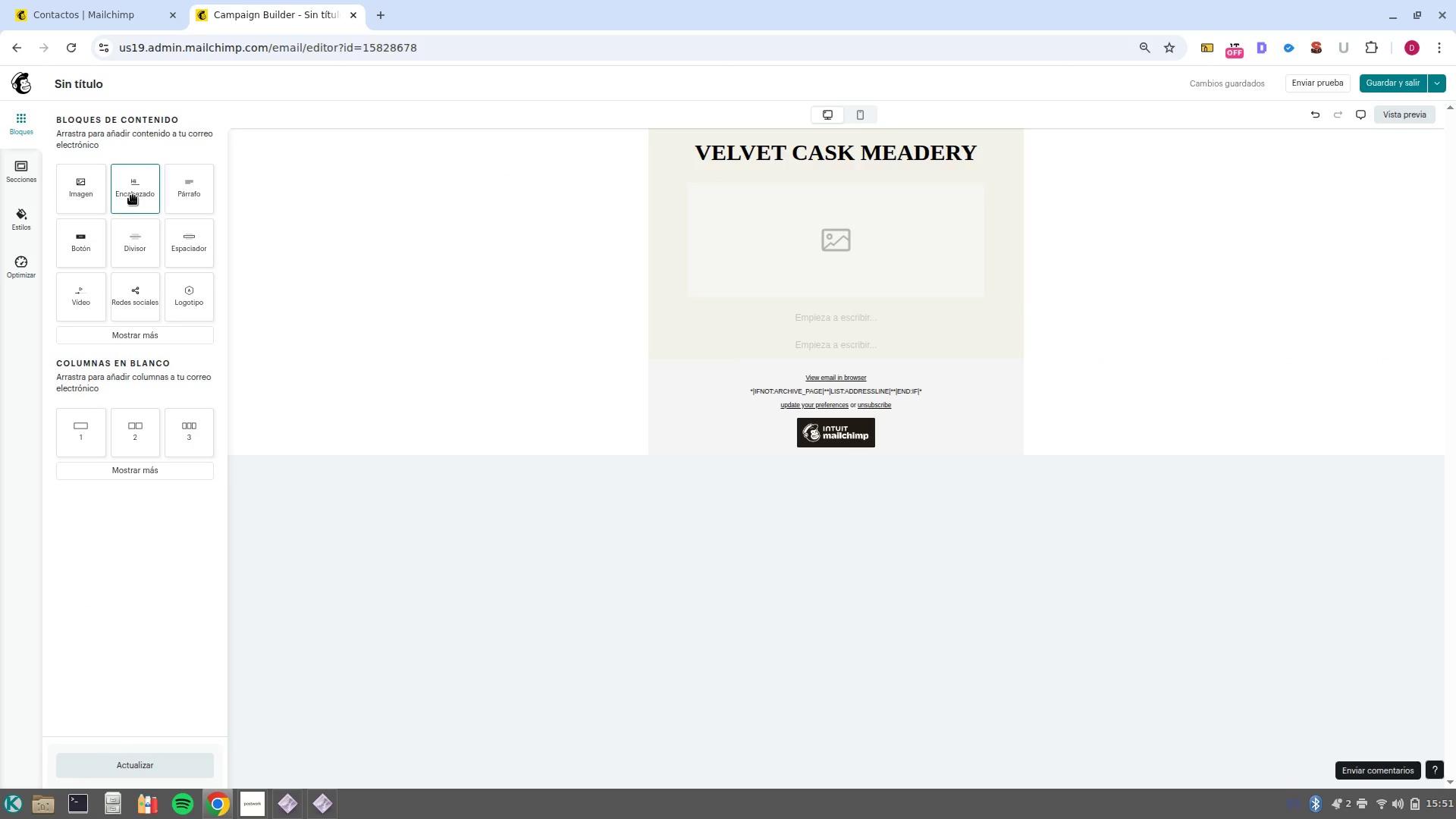 
left_click_drag(start_coordinate=[133, 196], to_coordinate=[856, 309])
 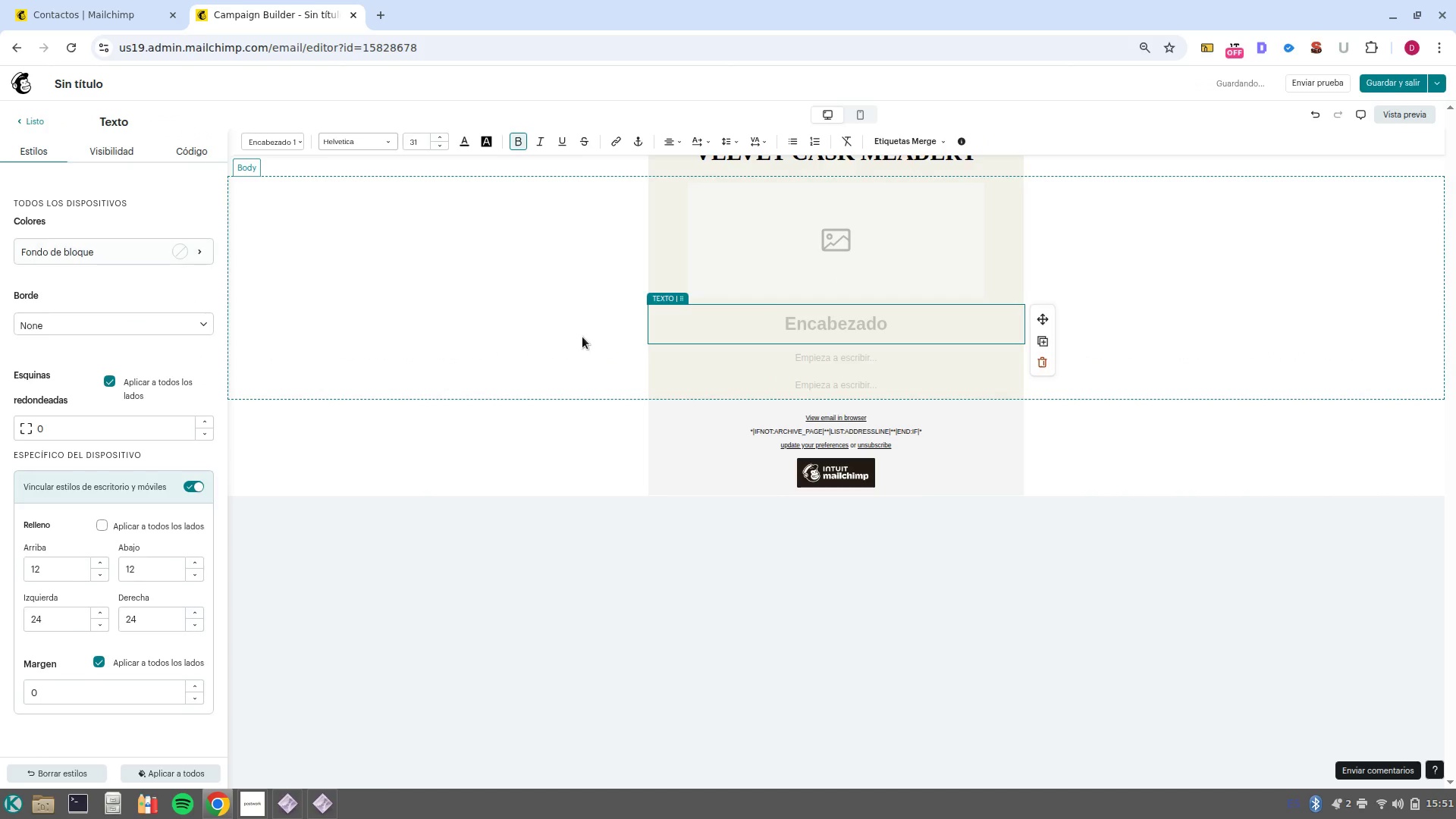 
key(CapsLock)
 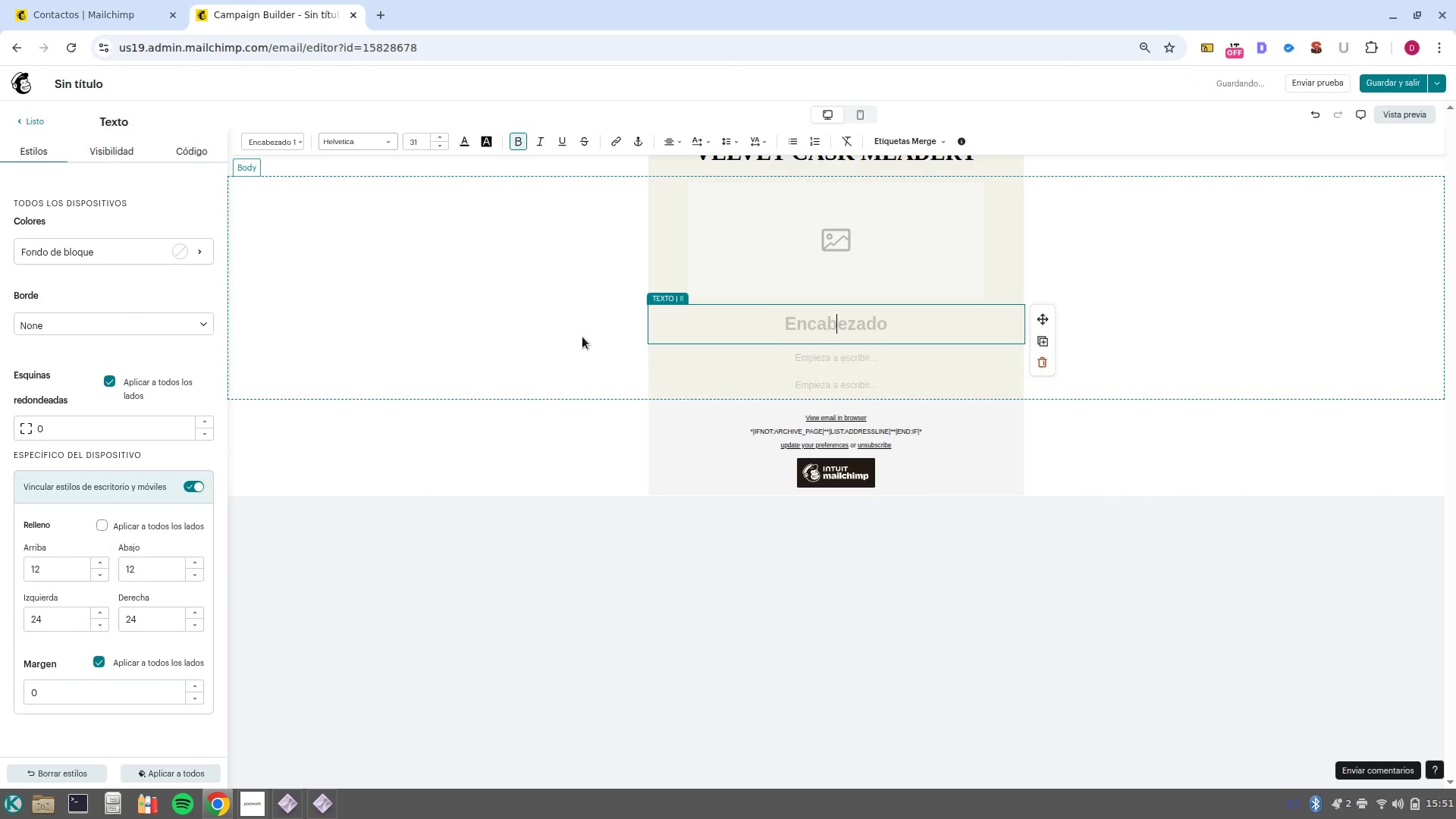 
type(THWE)
key(Backspace)
key(Backspace)
key(Backspace)
type(e )
key(Backspace)
key(Backspace)
type(he )
 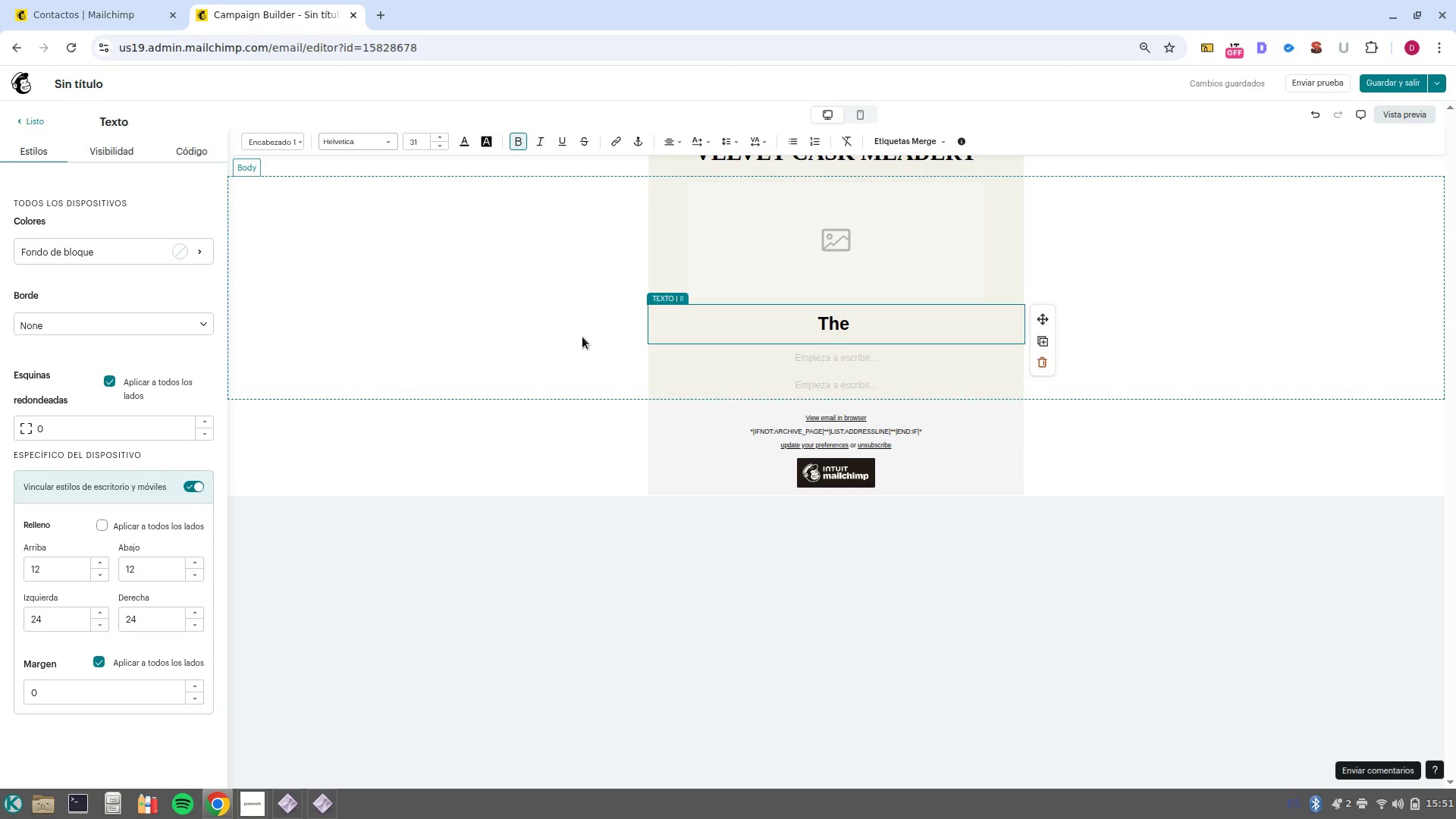 
wait(32.53)
 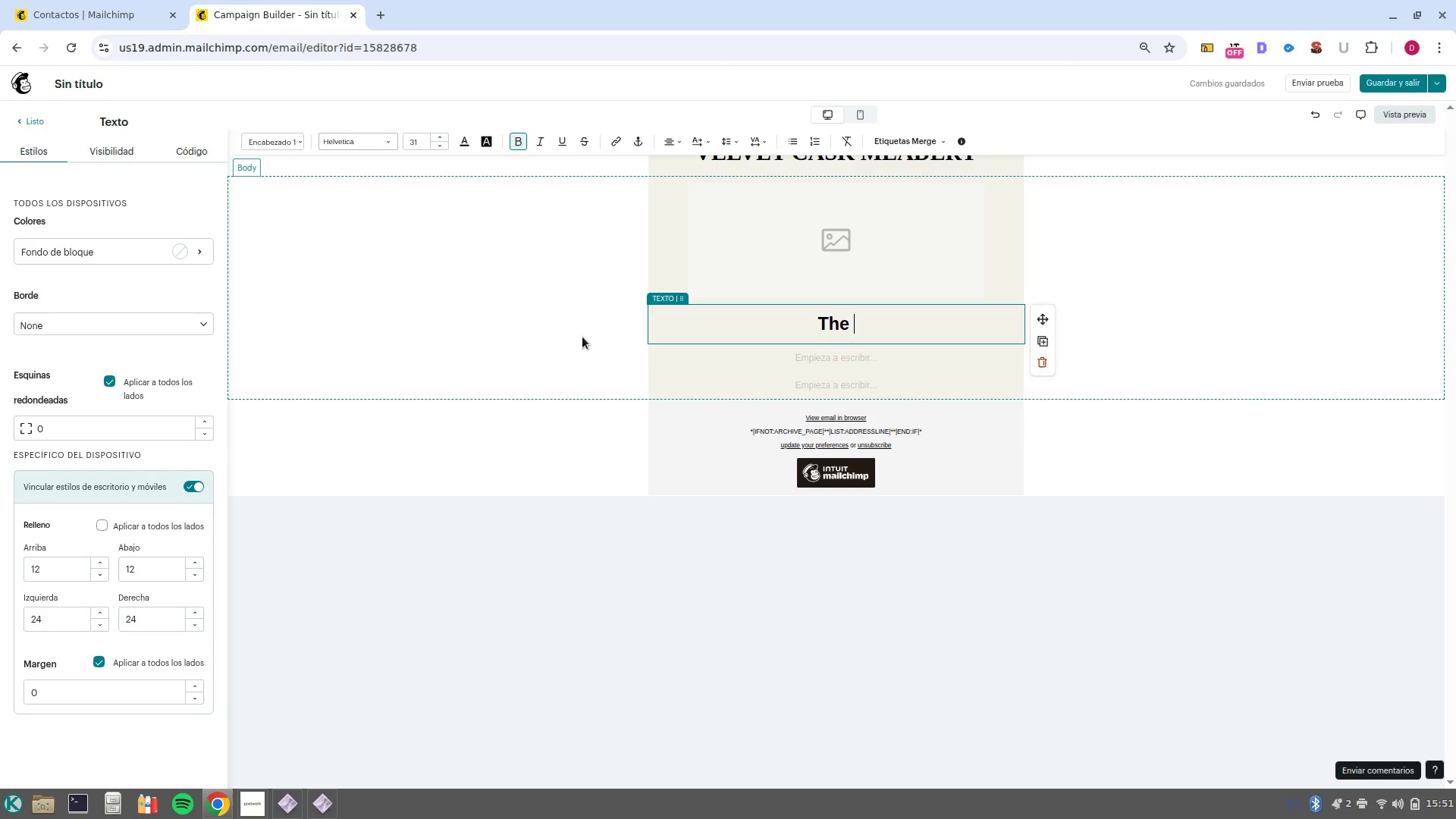 
type(Wait is Over)
 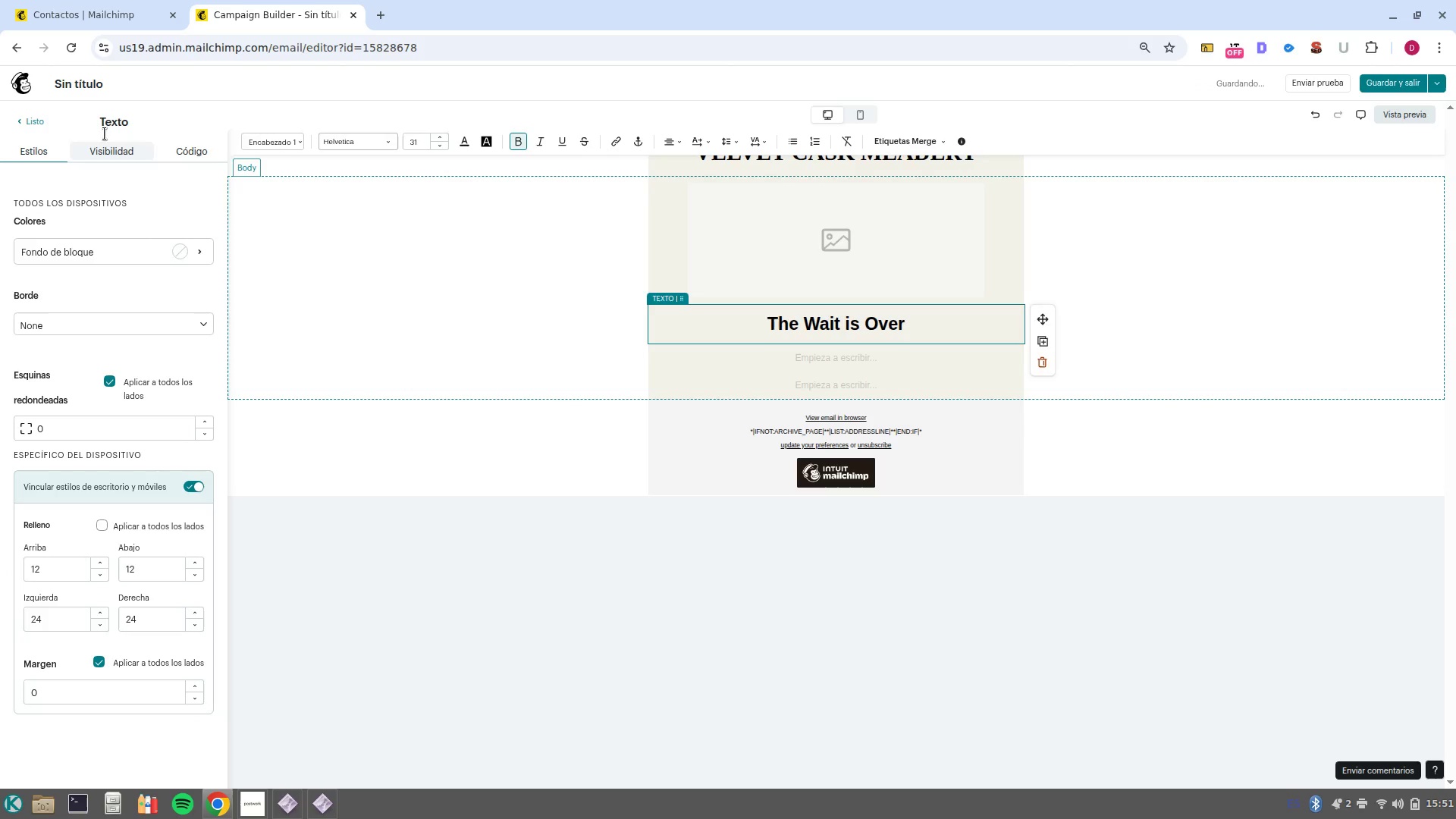 
left_click([80, 117])
 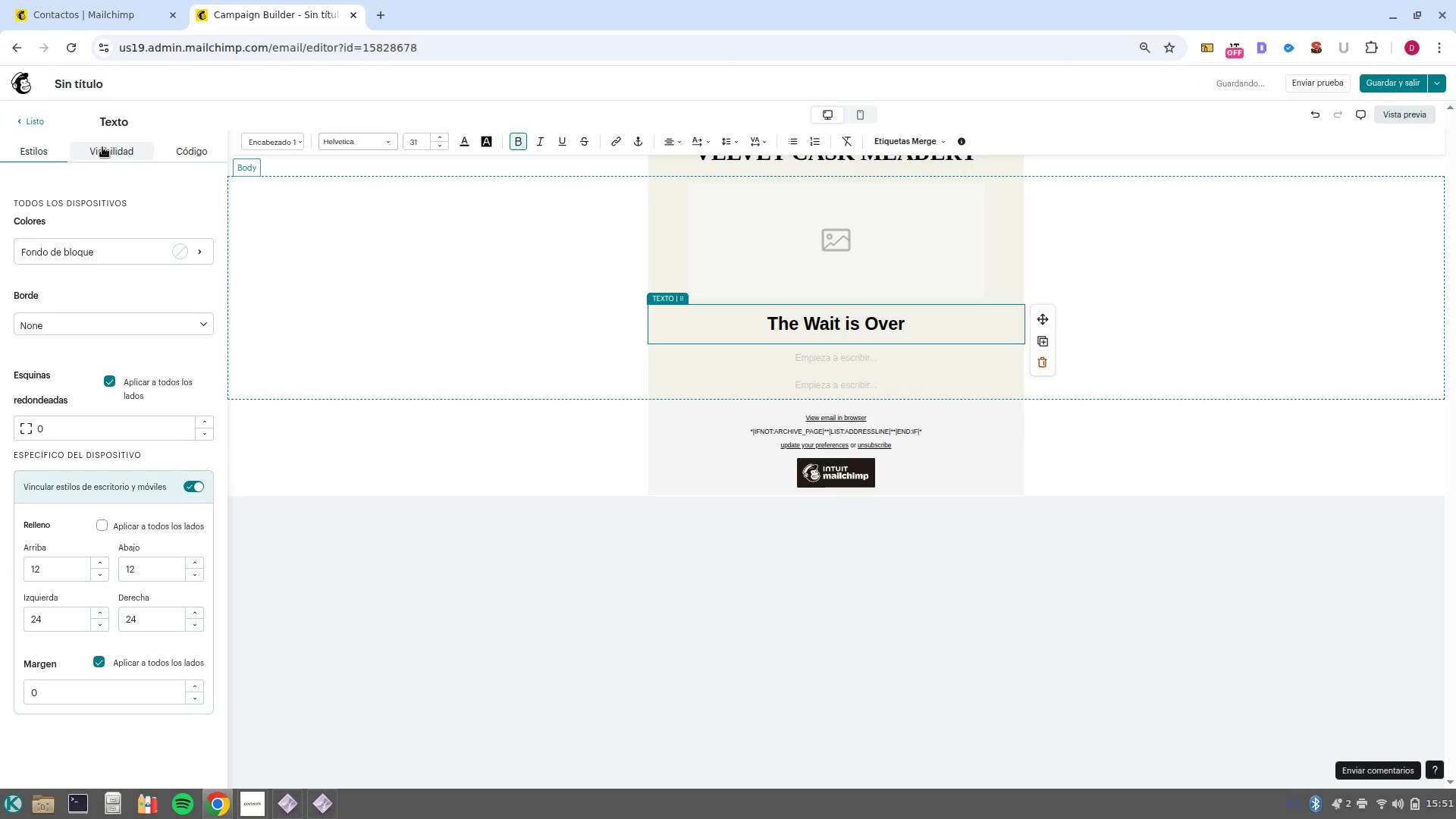 
left_click([104, 147])
 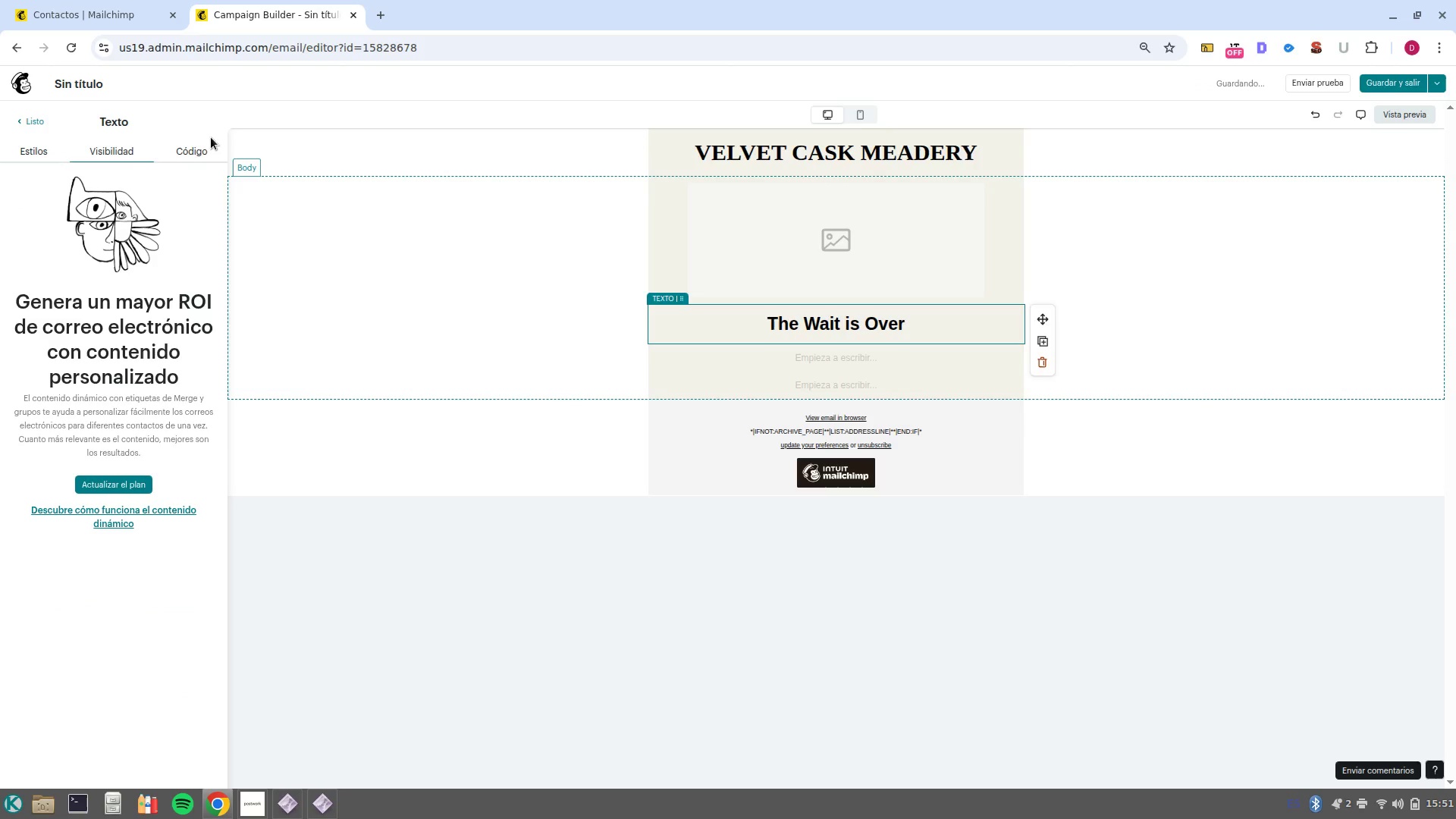 
left_click([187, 165])
 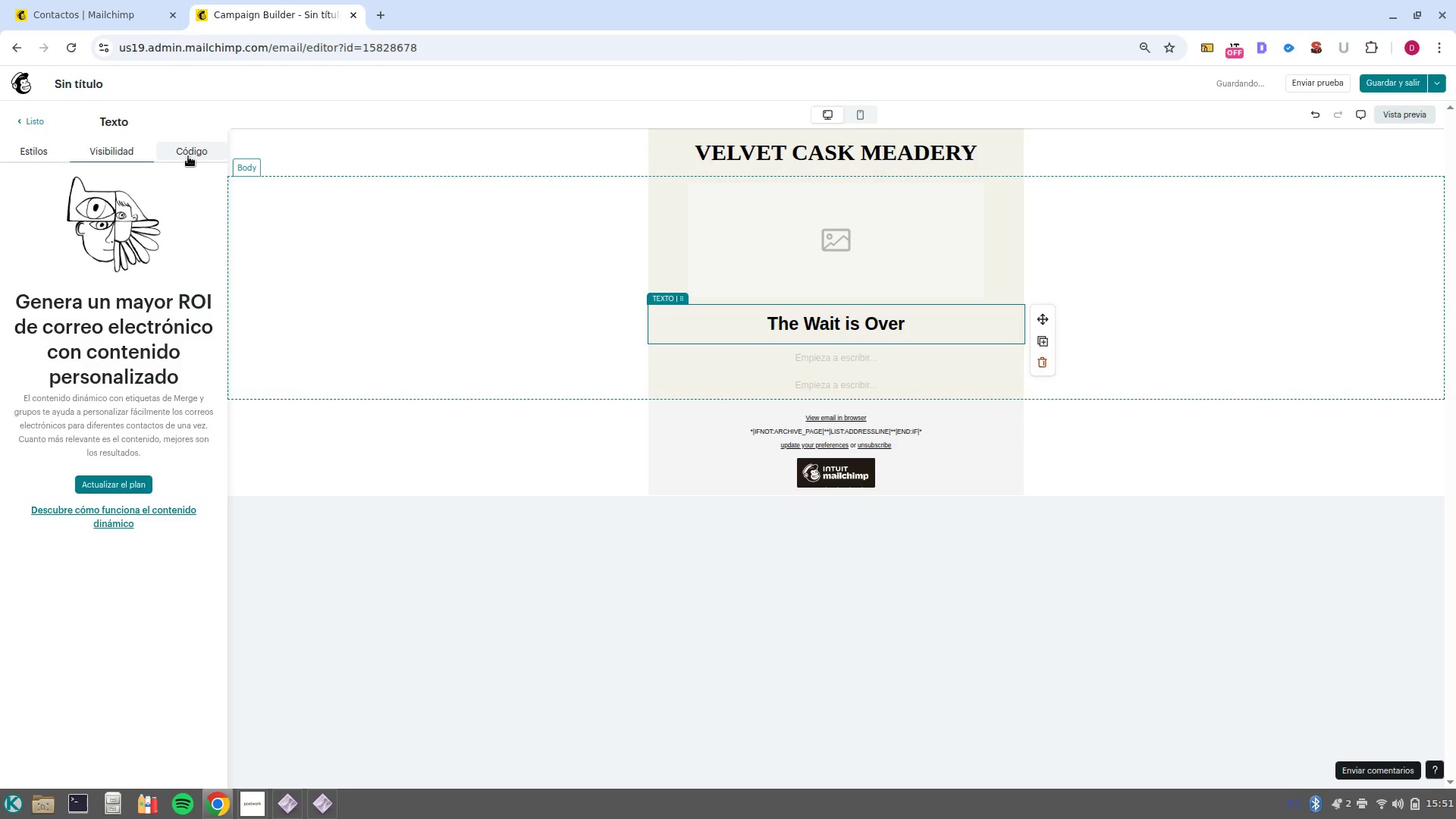 
left_click([188, 156])
 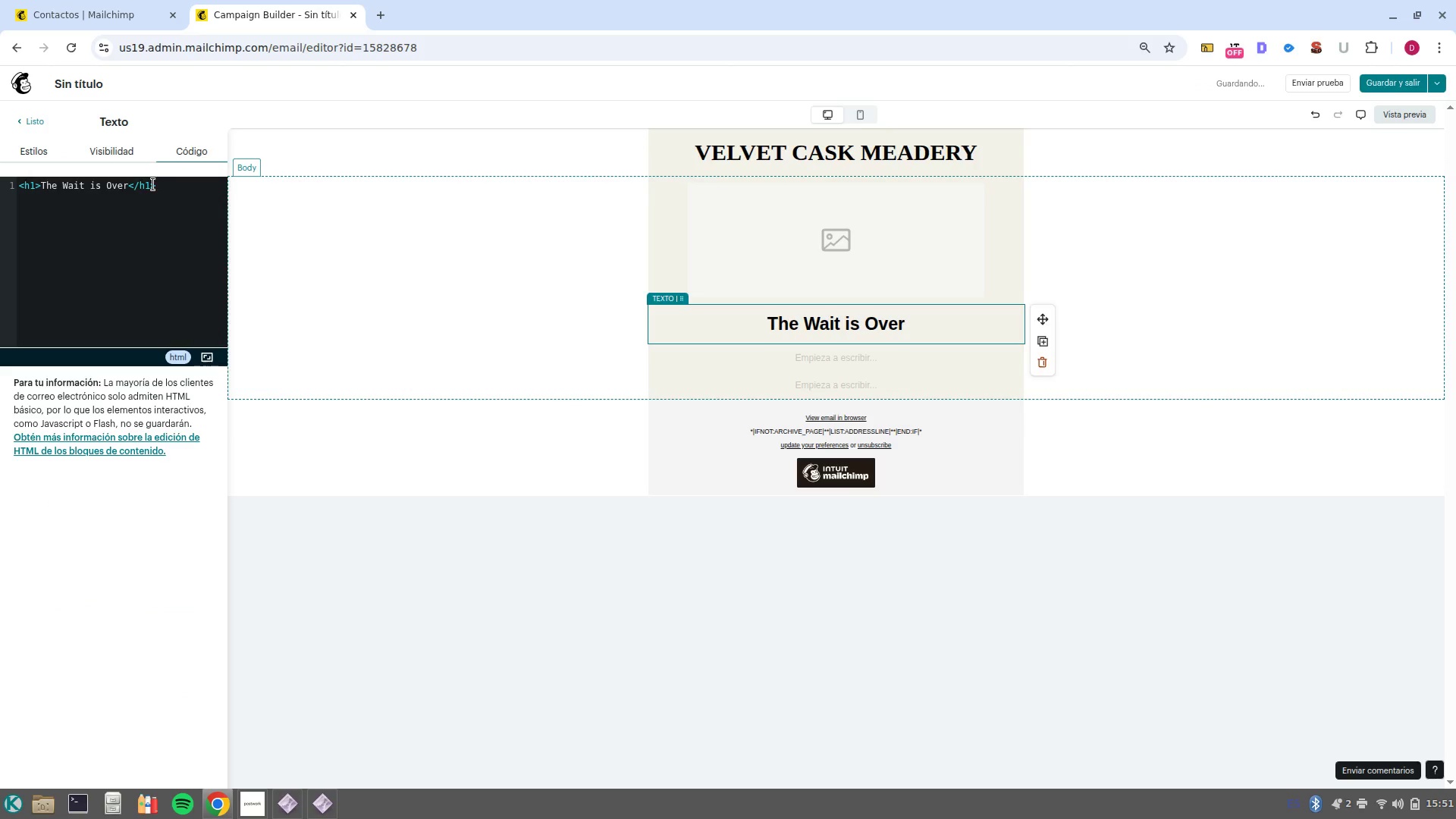 
left_click([155, 184])
 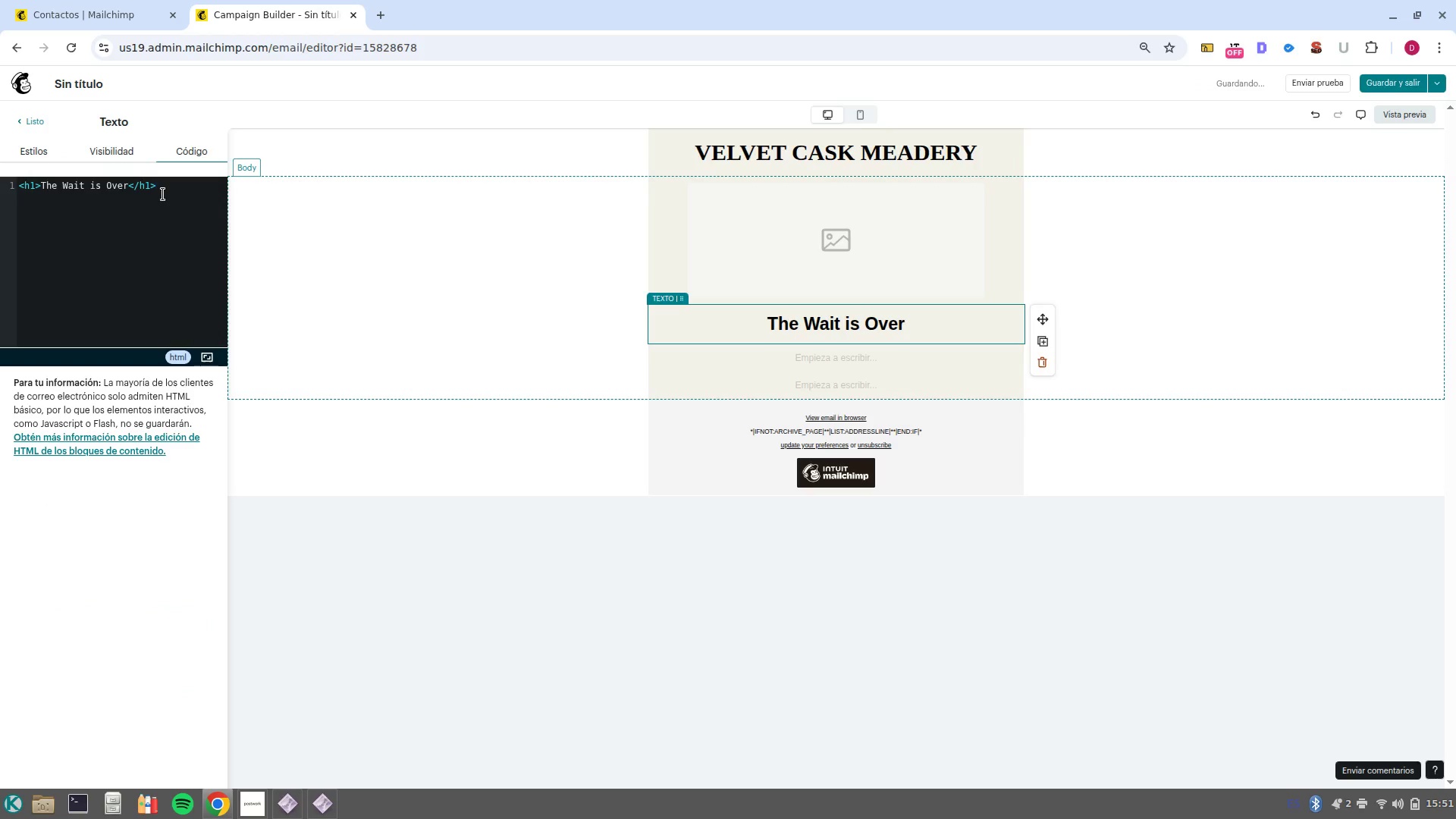 
key(ArrowLeft)
 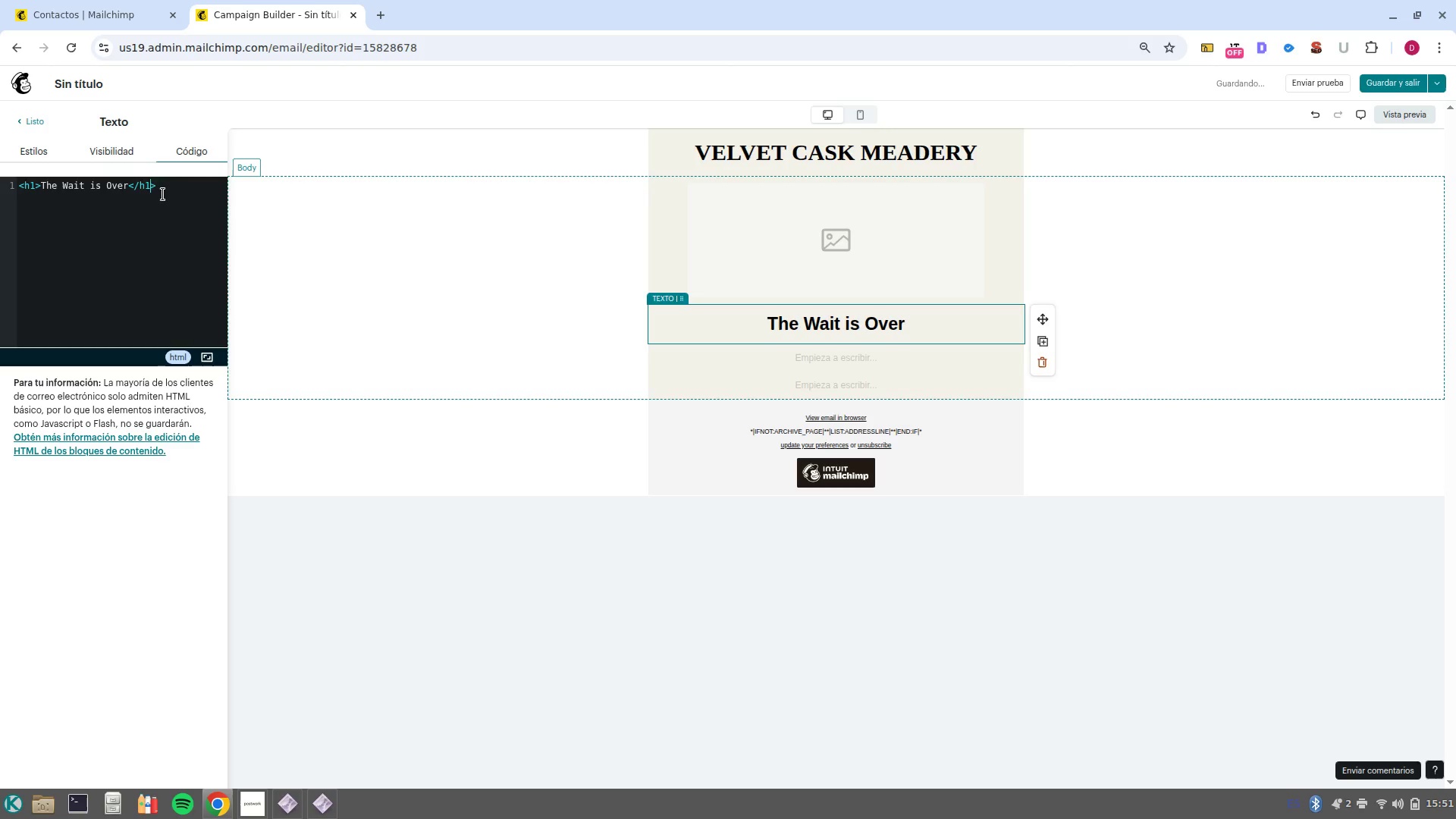 
key(Backspace)
 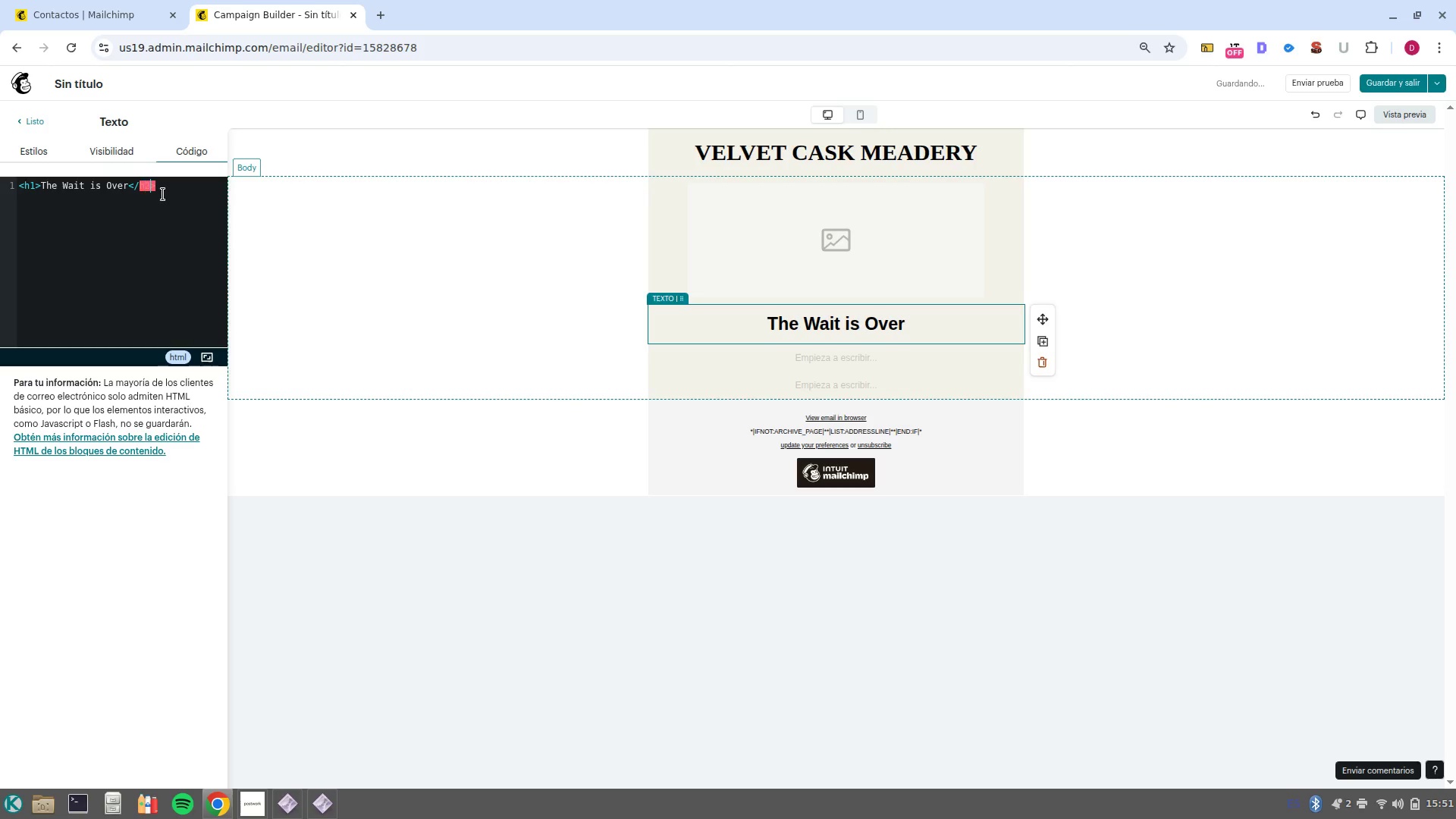 
key(2)
 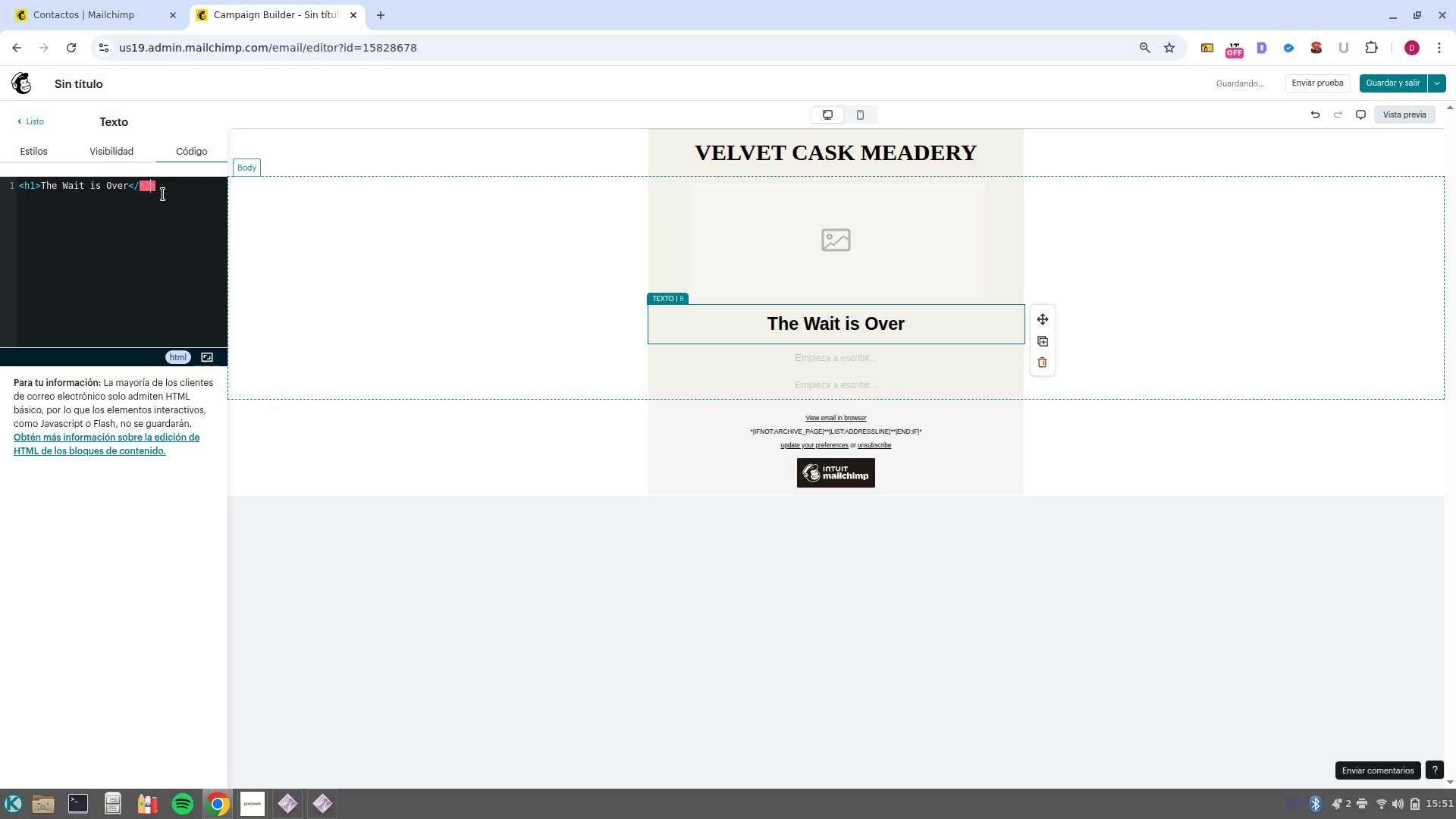 
key(Control+ArrowLeft)
 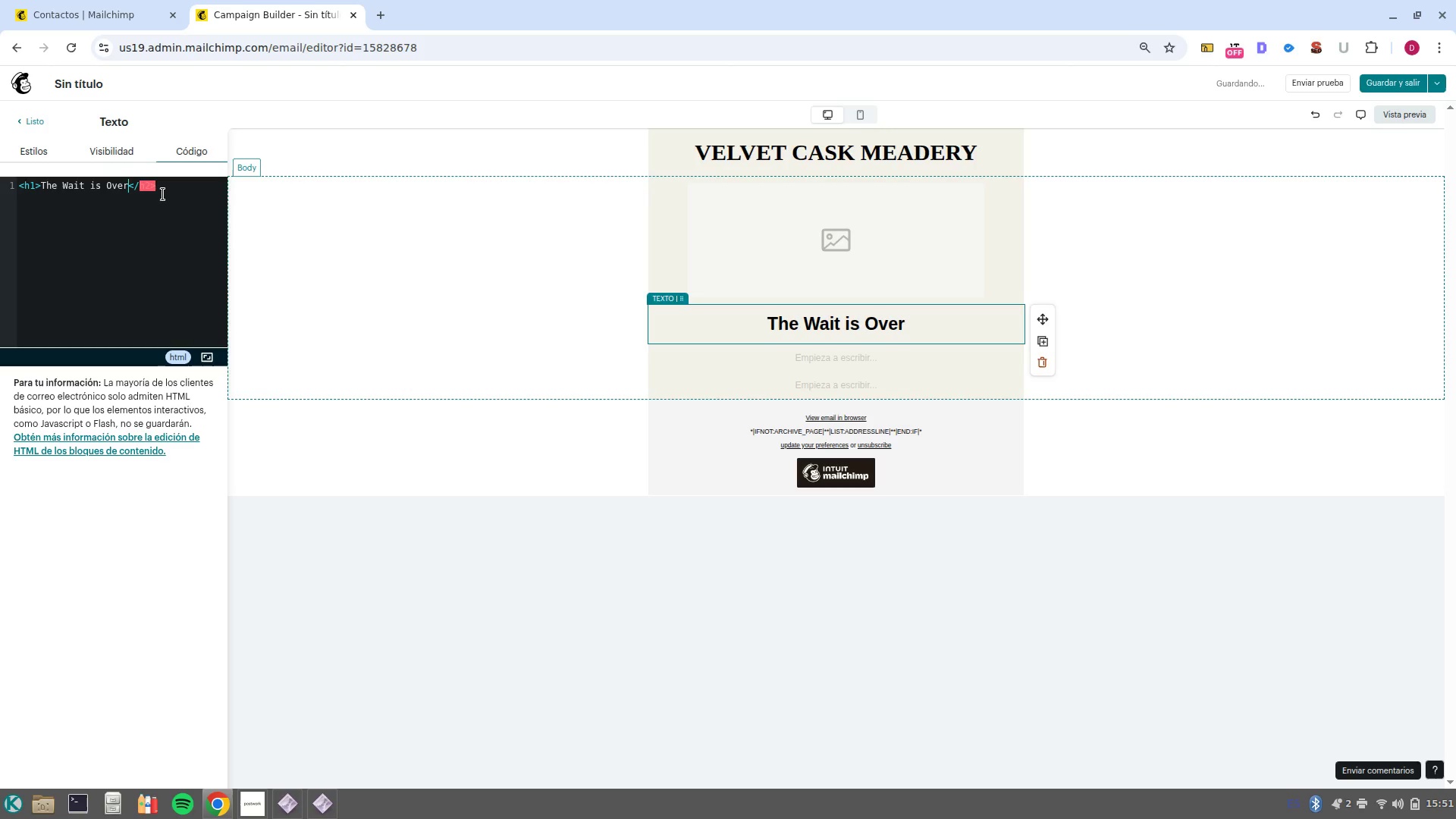 
key(Control+ArrowLeft)
 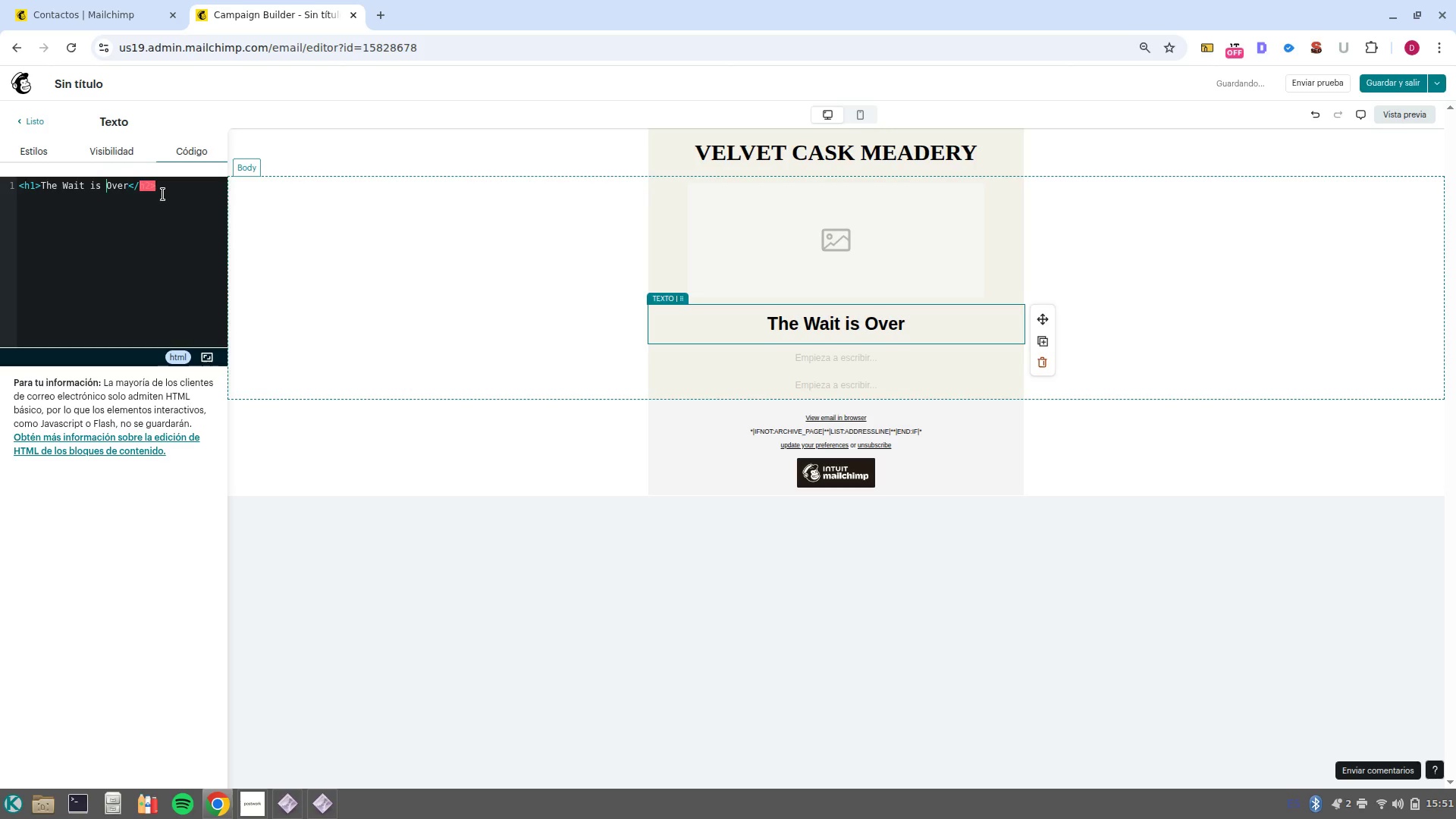 
key(Control+ArrowLeft)
 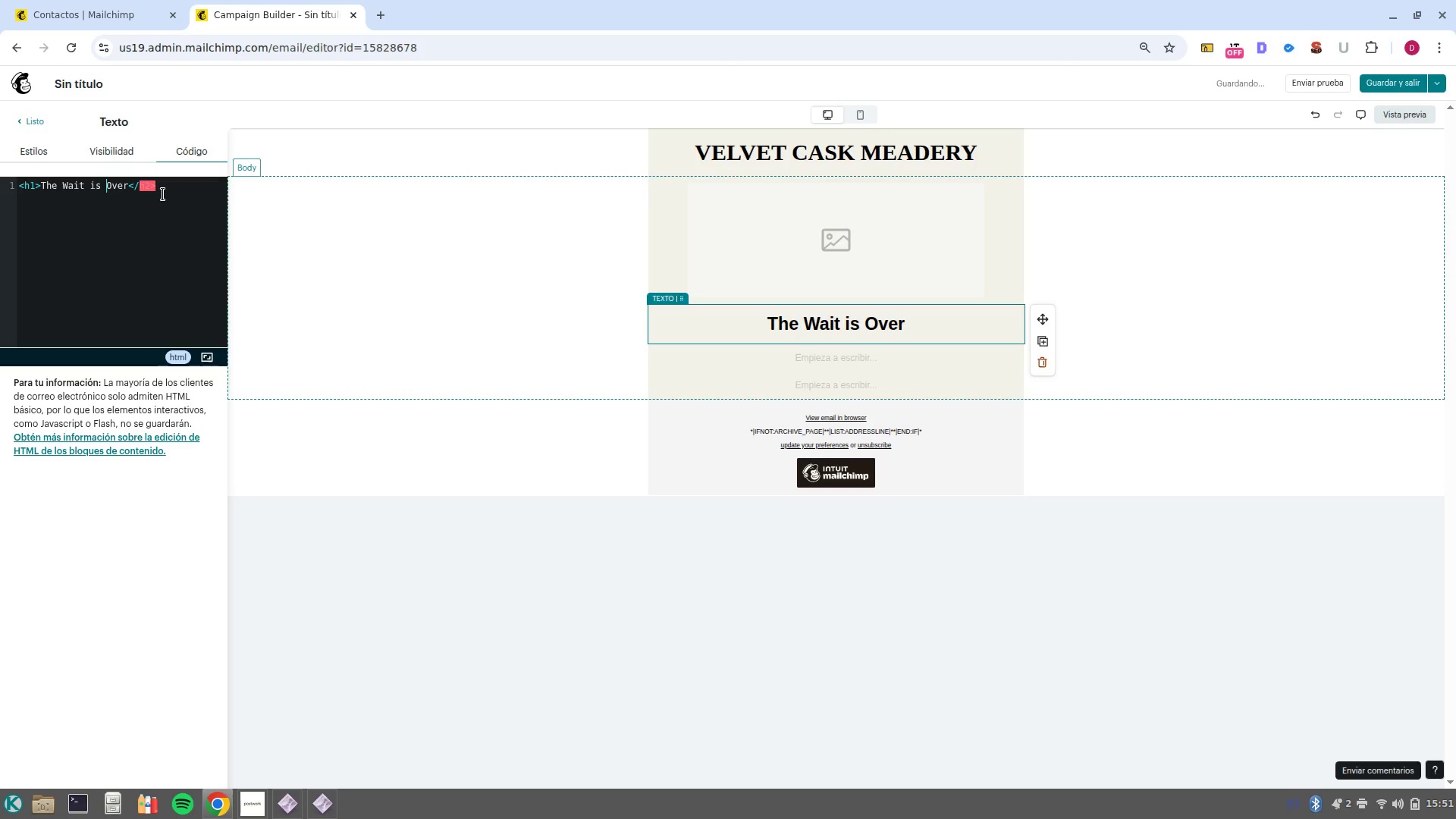 
key(Control+ArrowLeft)
 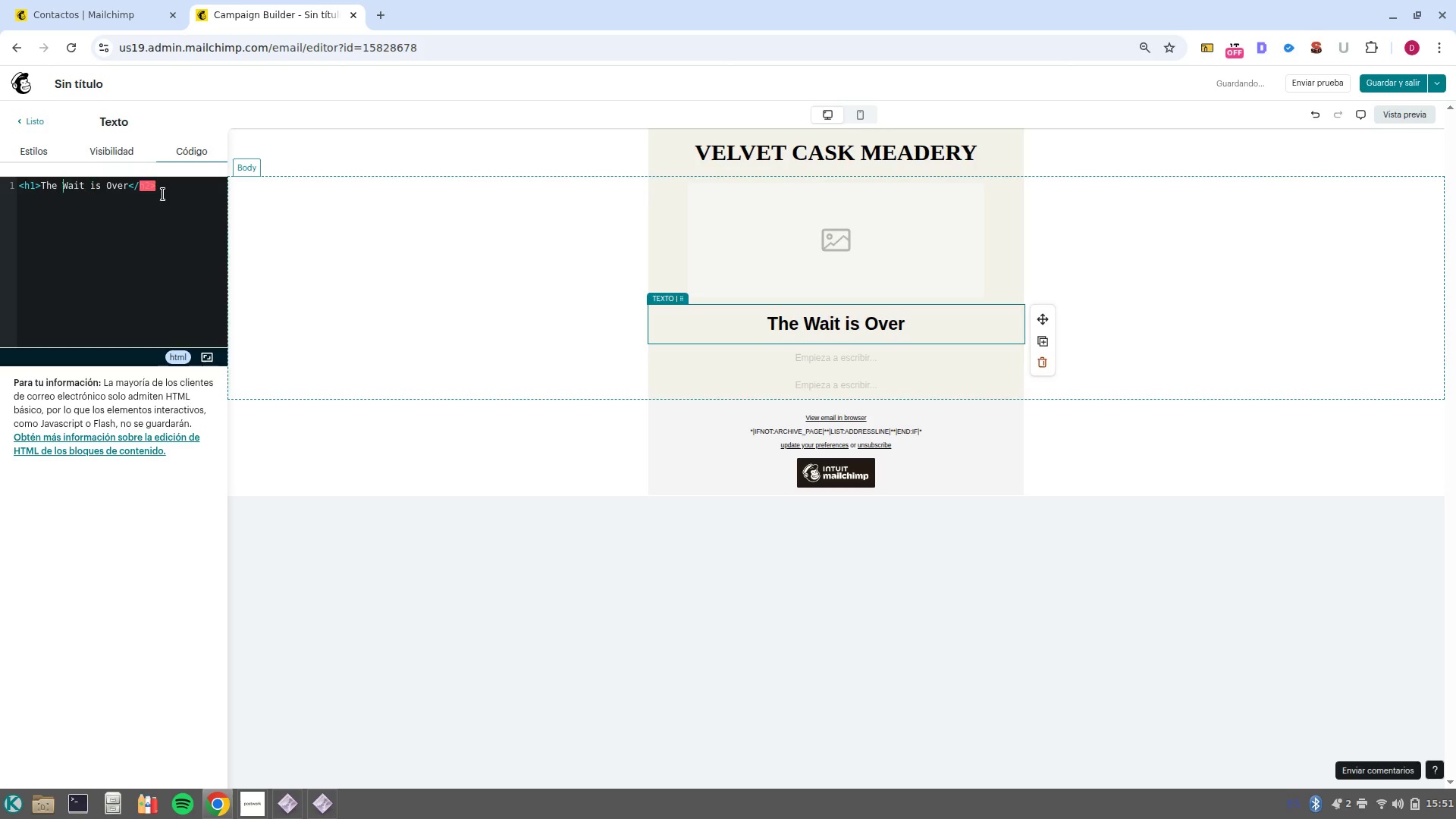 
key(Control+ArrowLeft)
 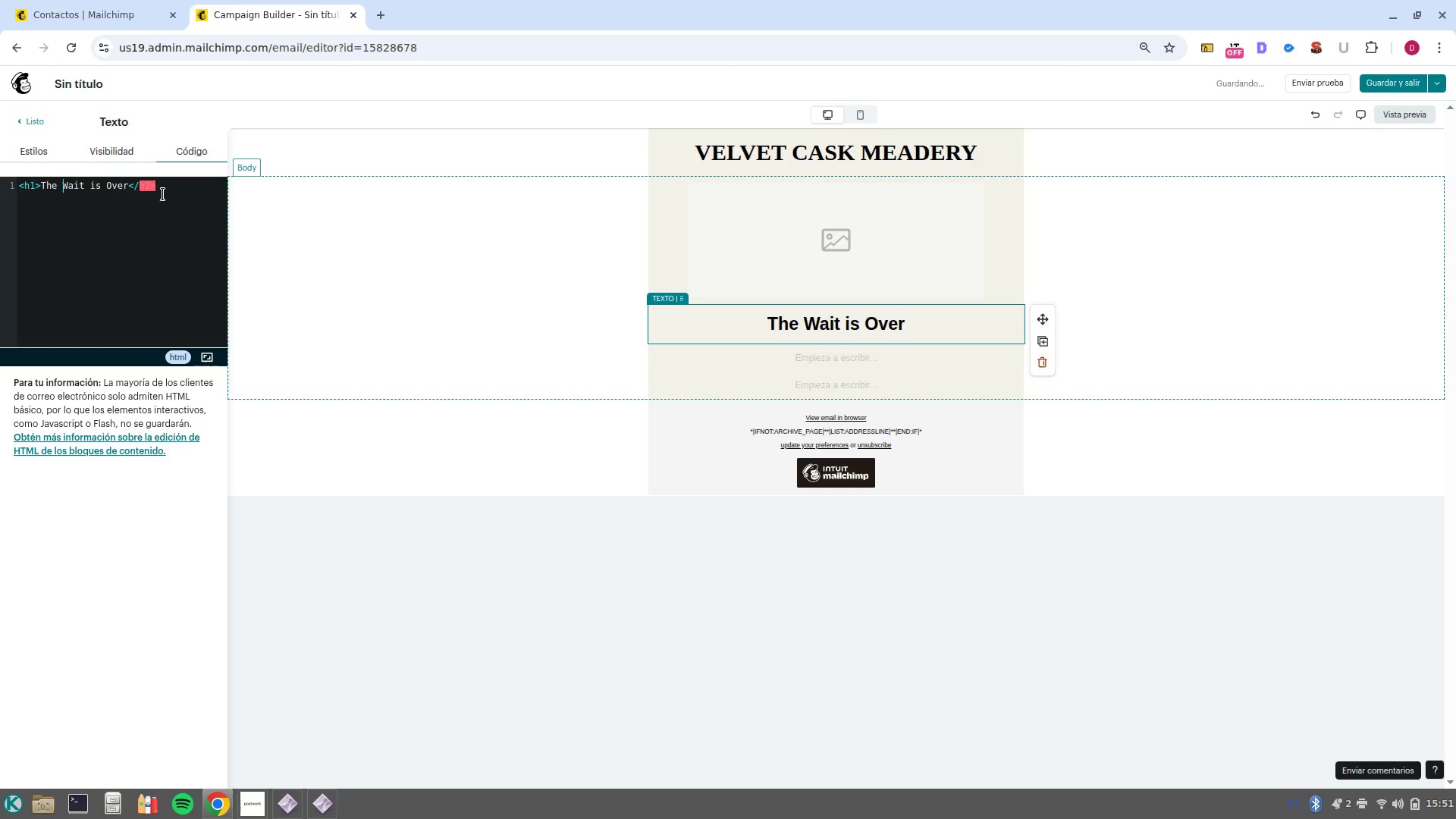 
key(Control+ArrowLeft)
 